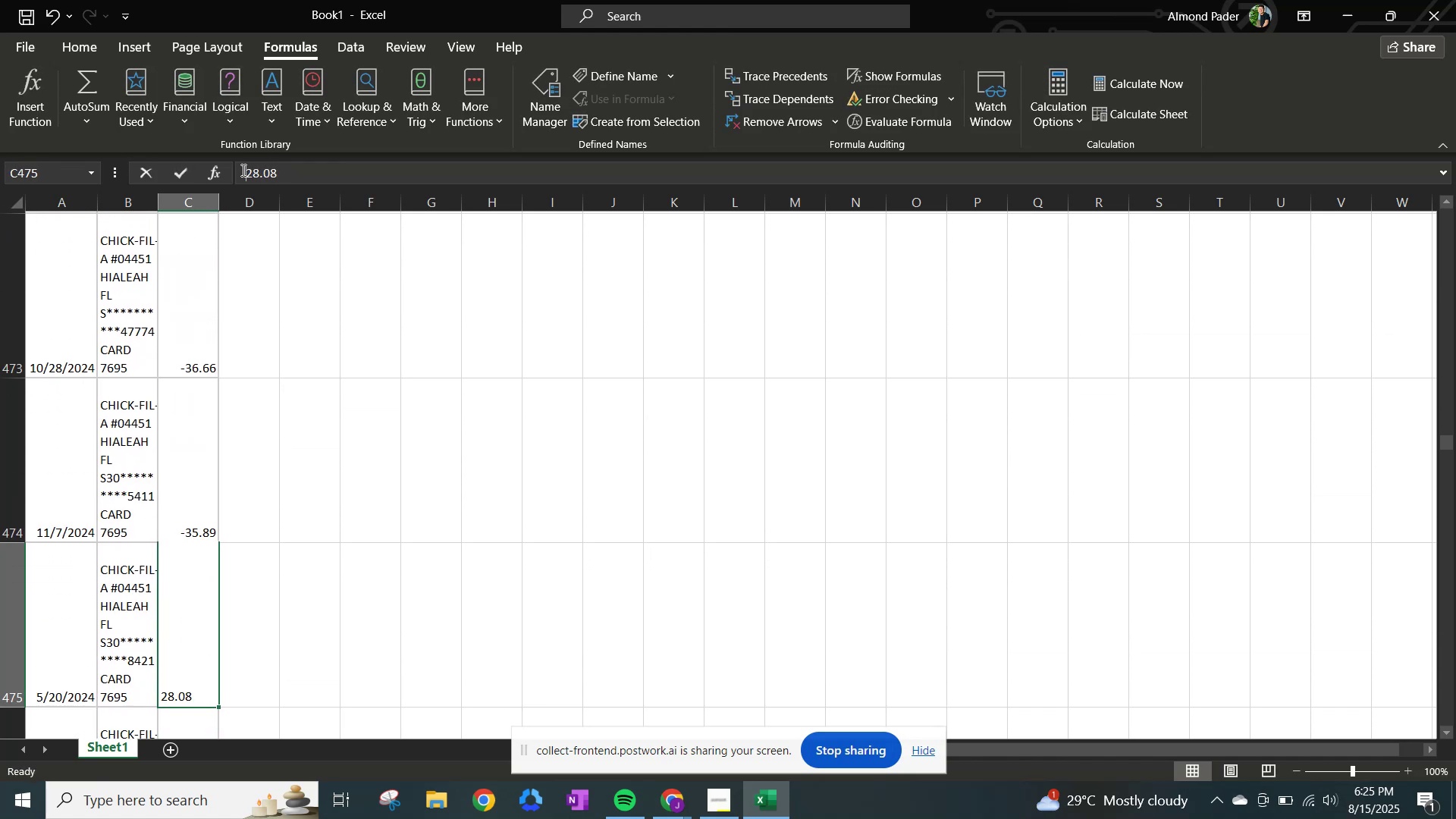 
key(NumpadSubtract)
 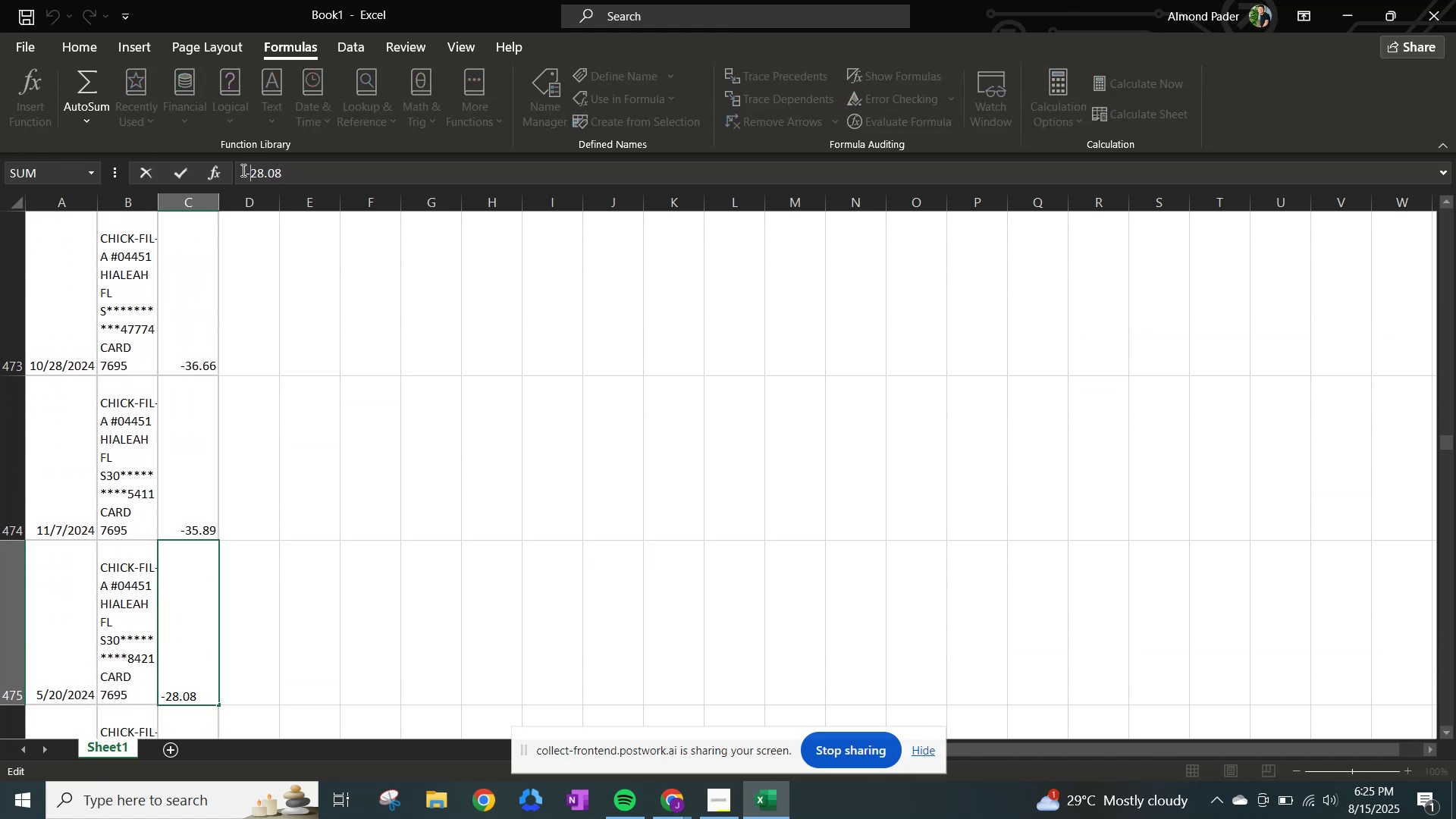 
key(NumpadEnter)
 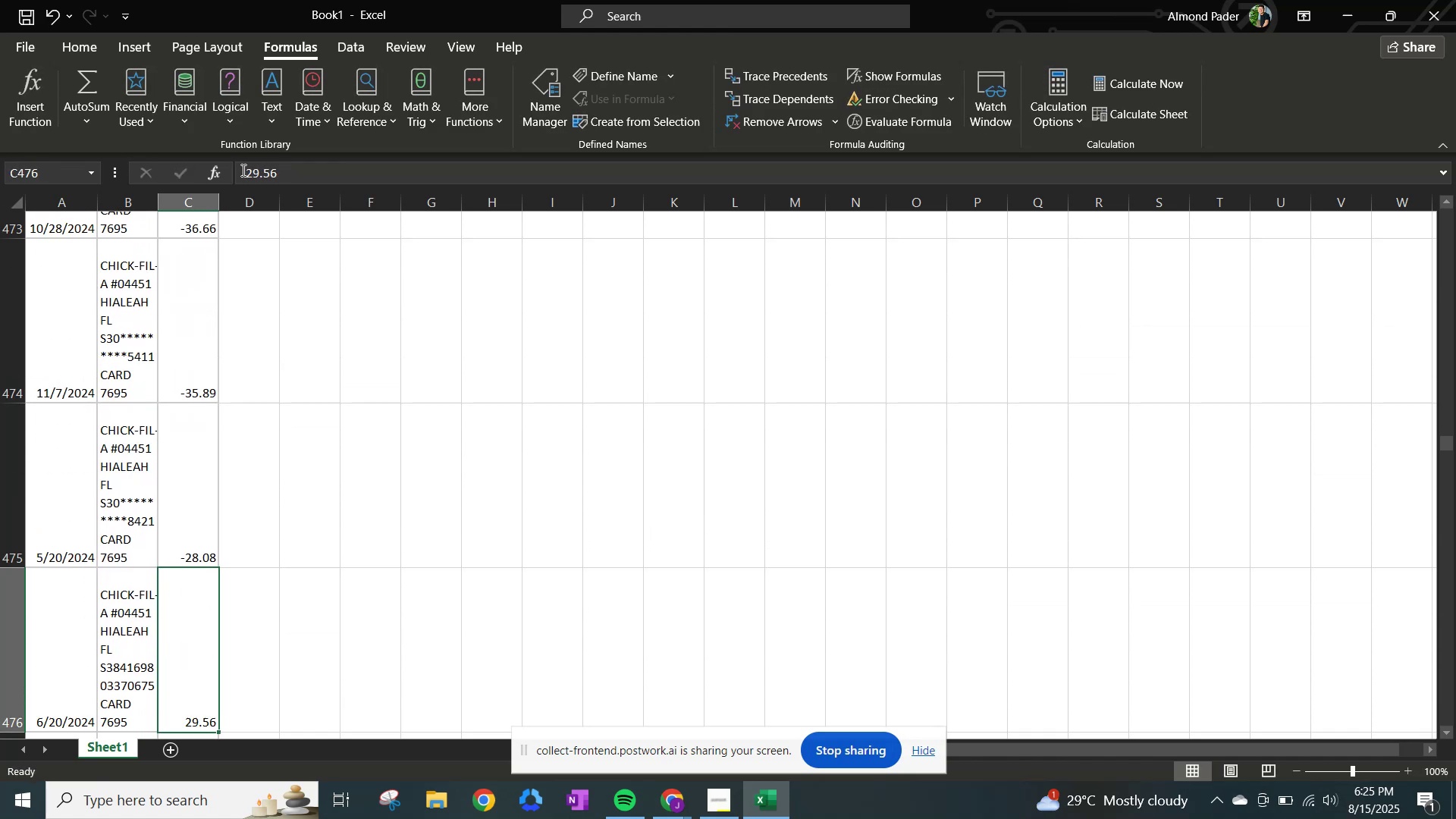 
left_click([242, 170])
 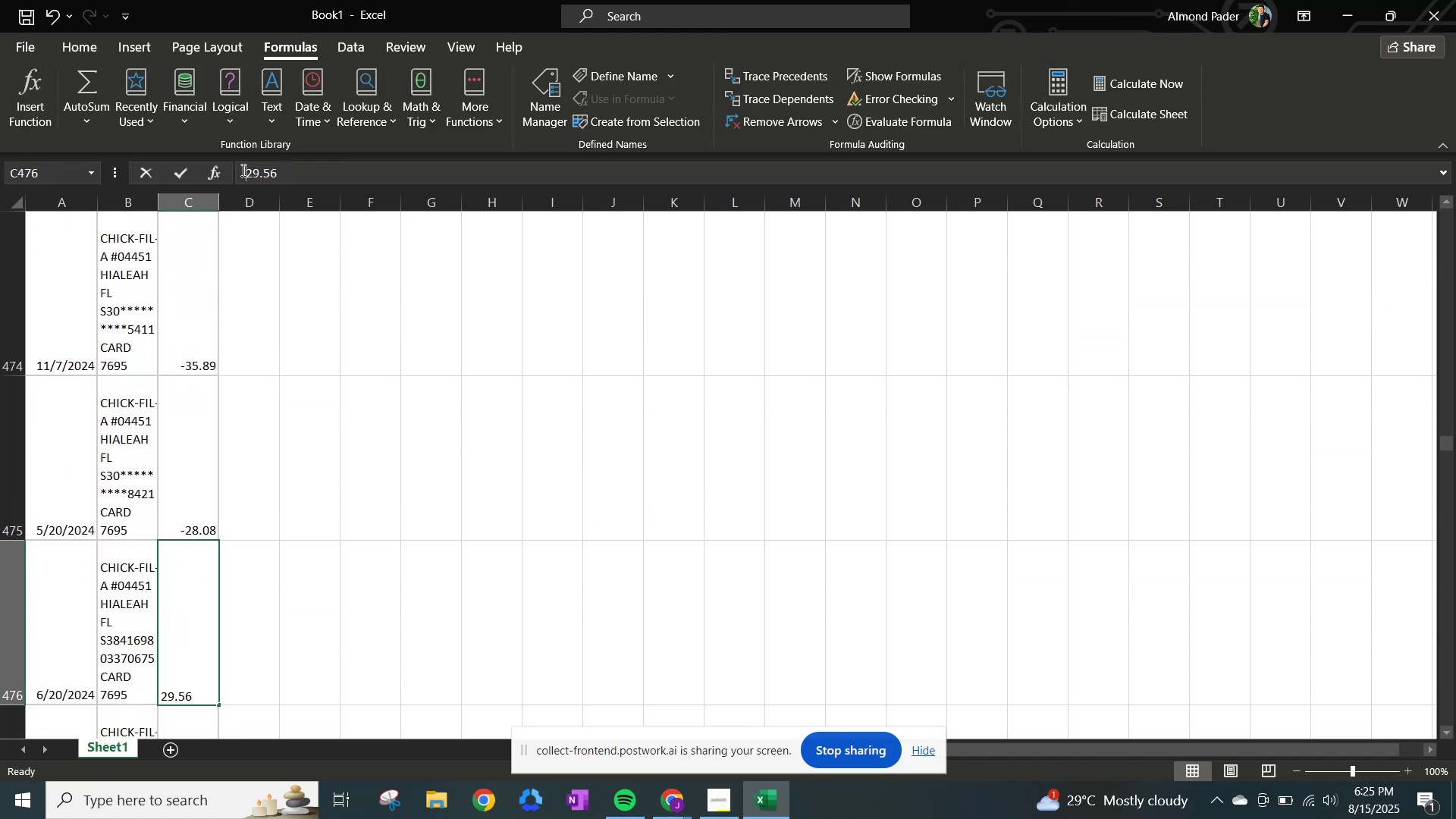 
key(NumpadSubtract)
 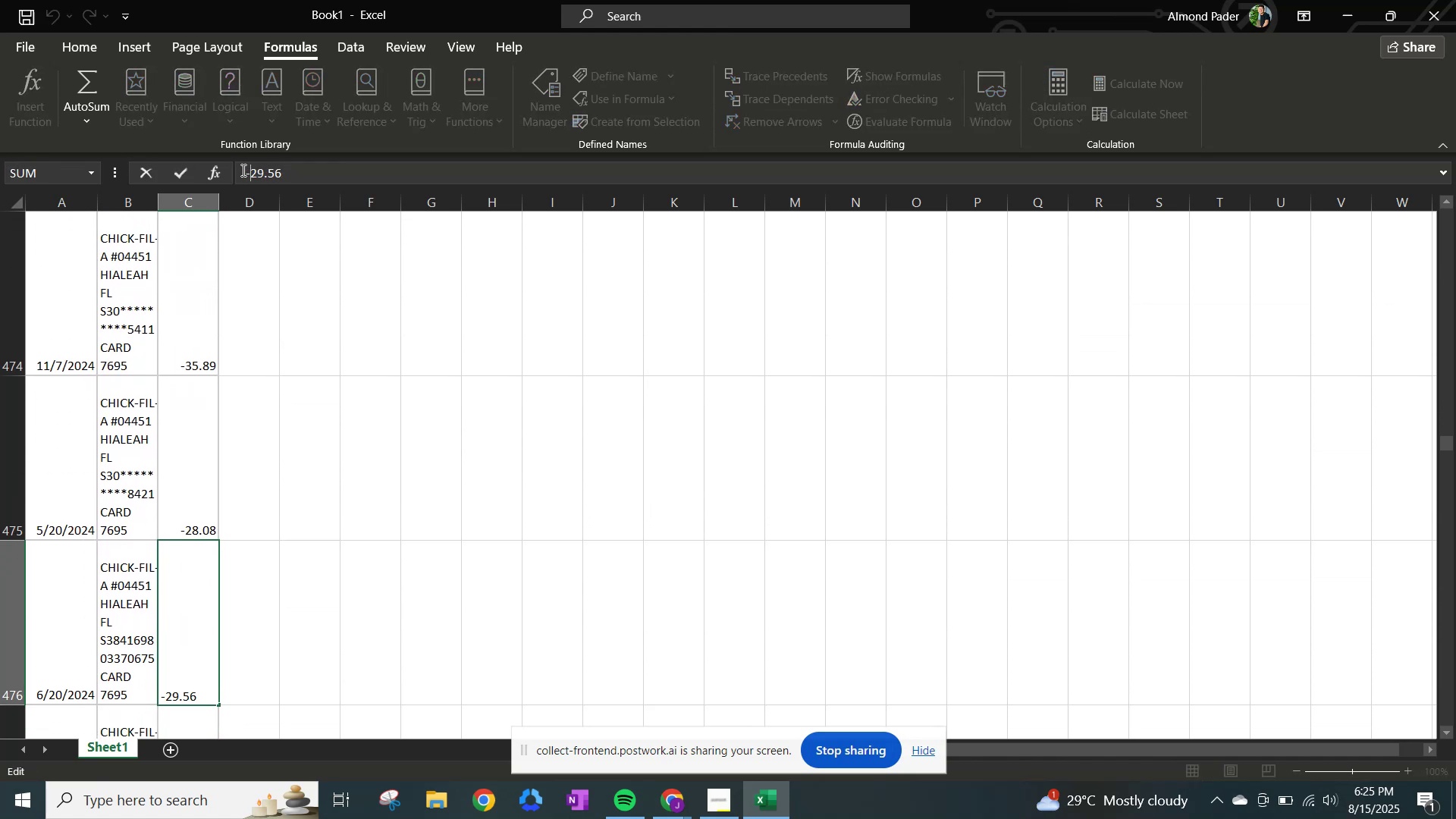 
key(NumpadEnter)
 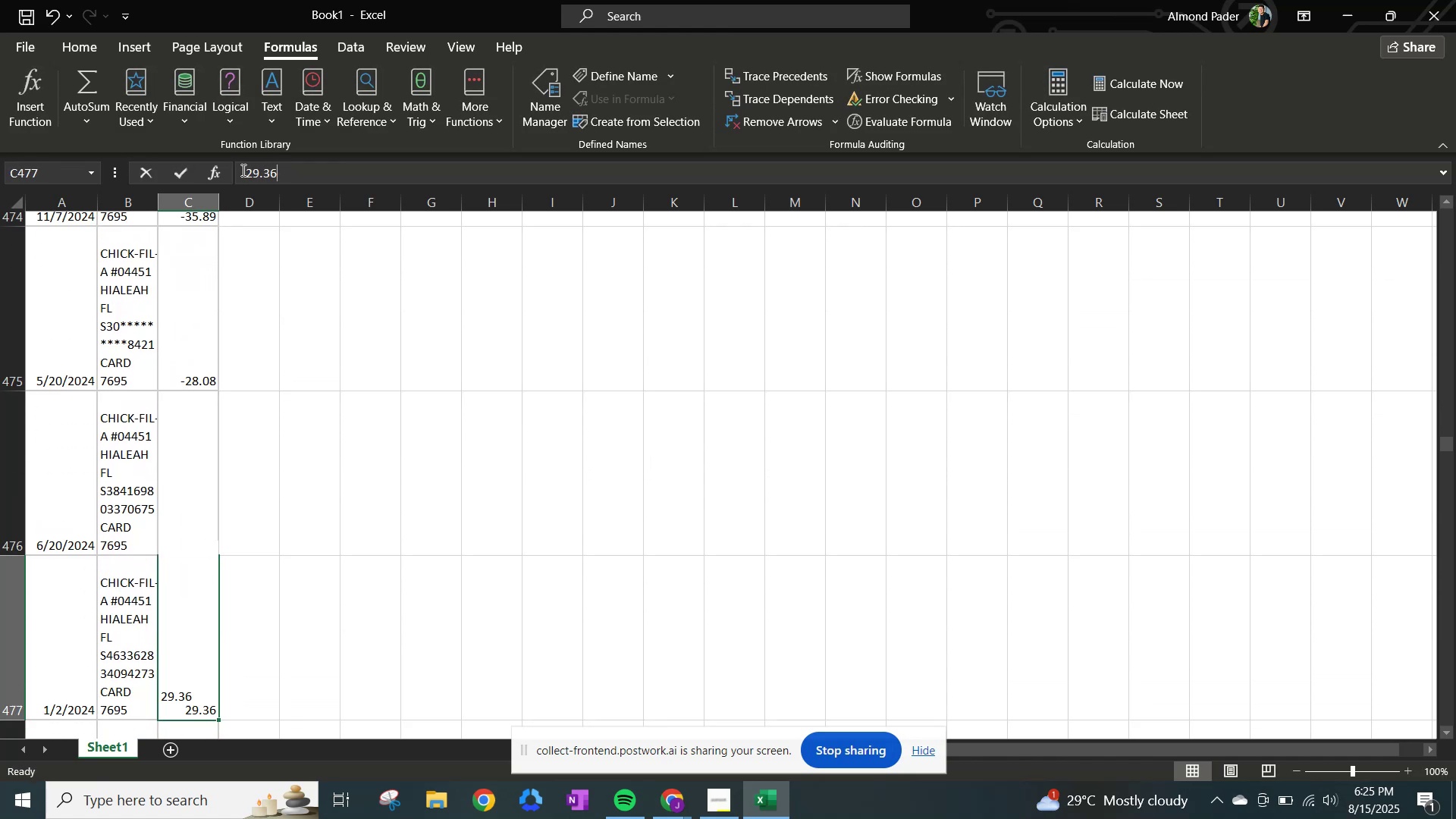 
left_click([242, 170])
 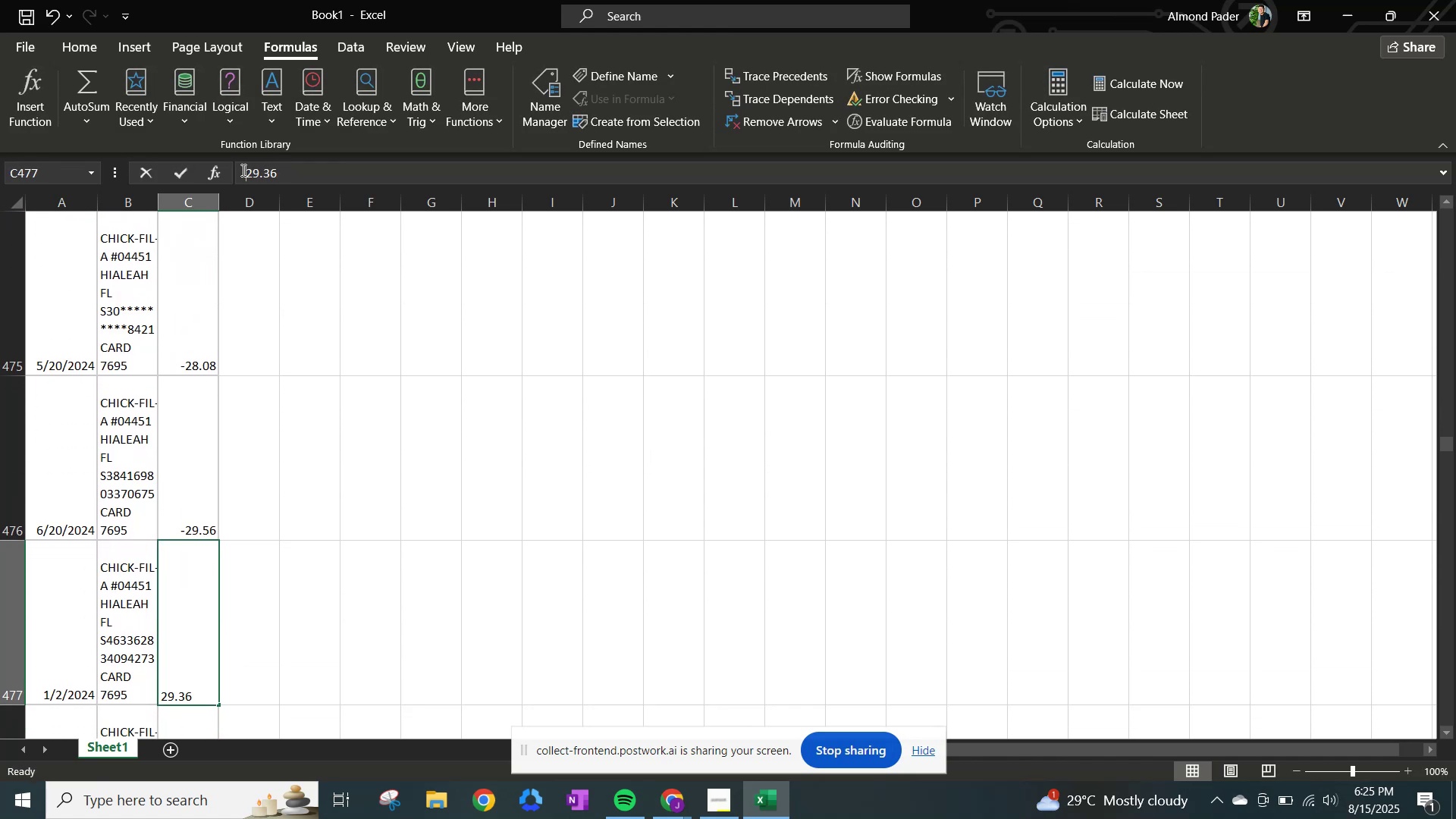 
key(NumpadSubtract)
 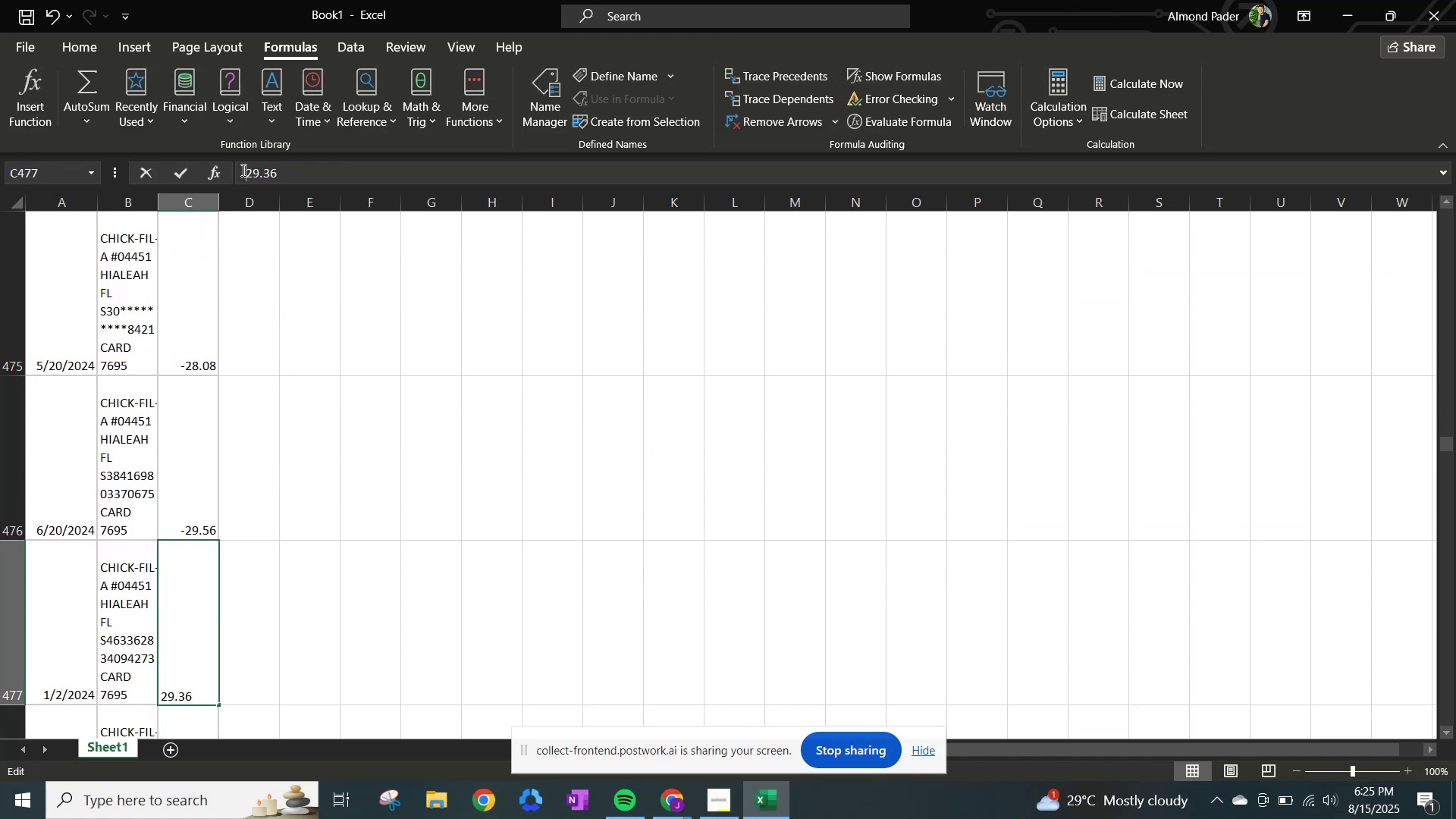 
key(NumpadEnter)
 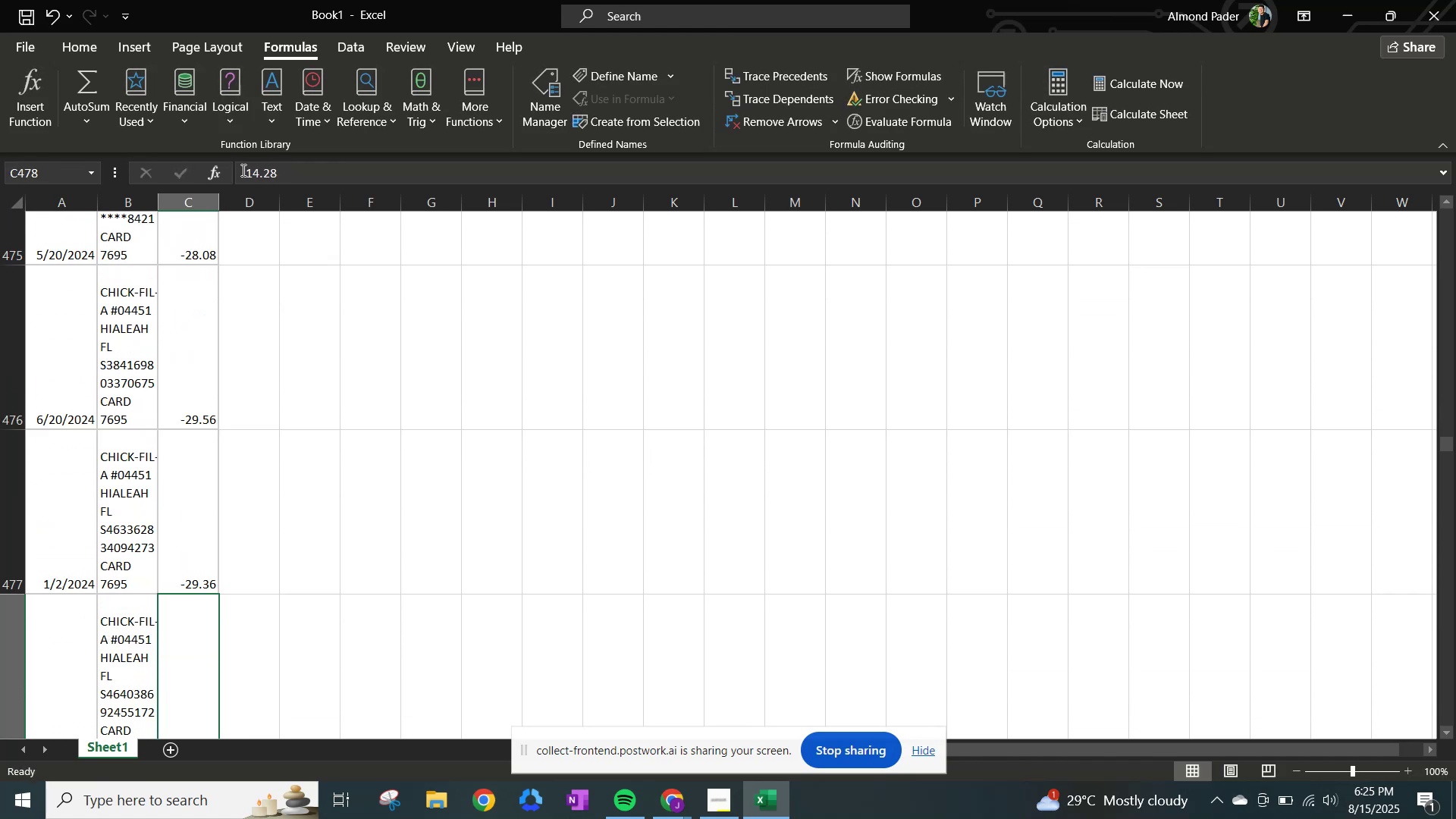 
left_click([242, 170])
 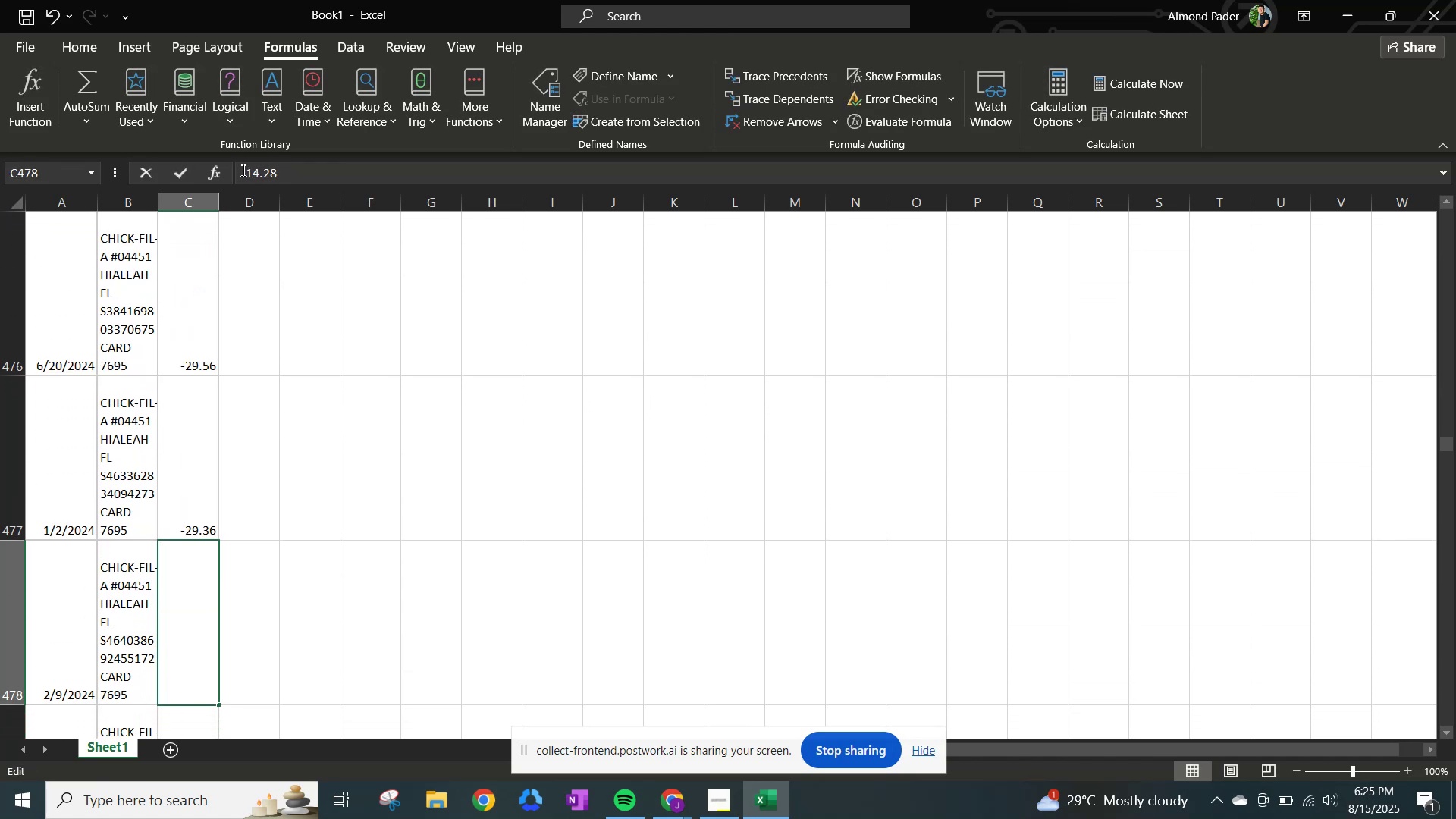 
hold_key(key=NumpadSubtract, duration=0.36)
 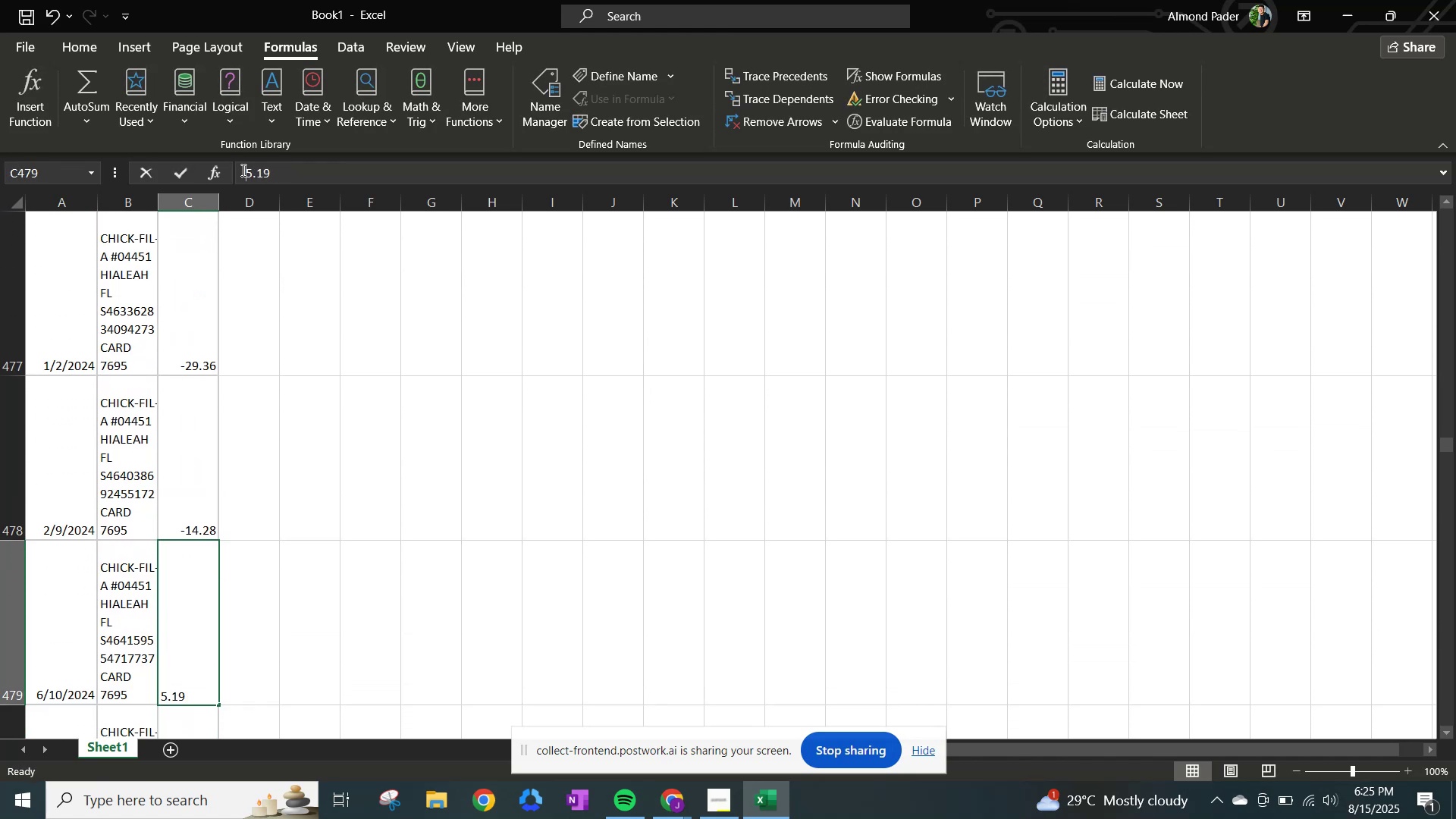 
key(NumpadEnter)
 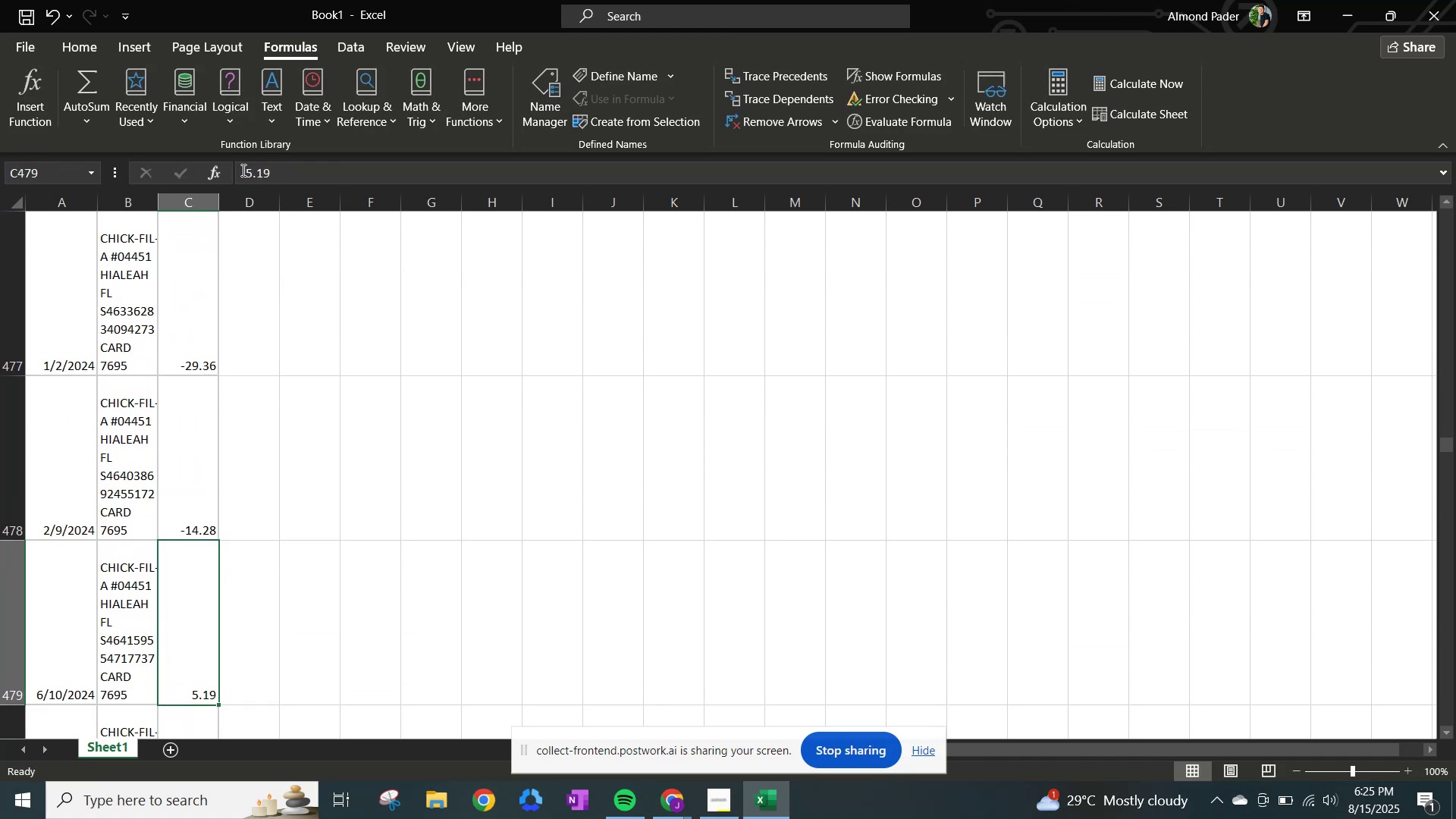 
left_click([242, 170])
 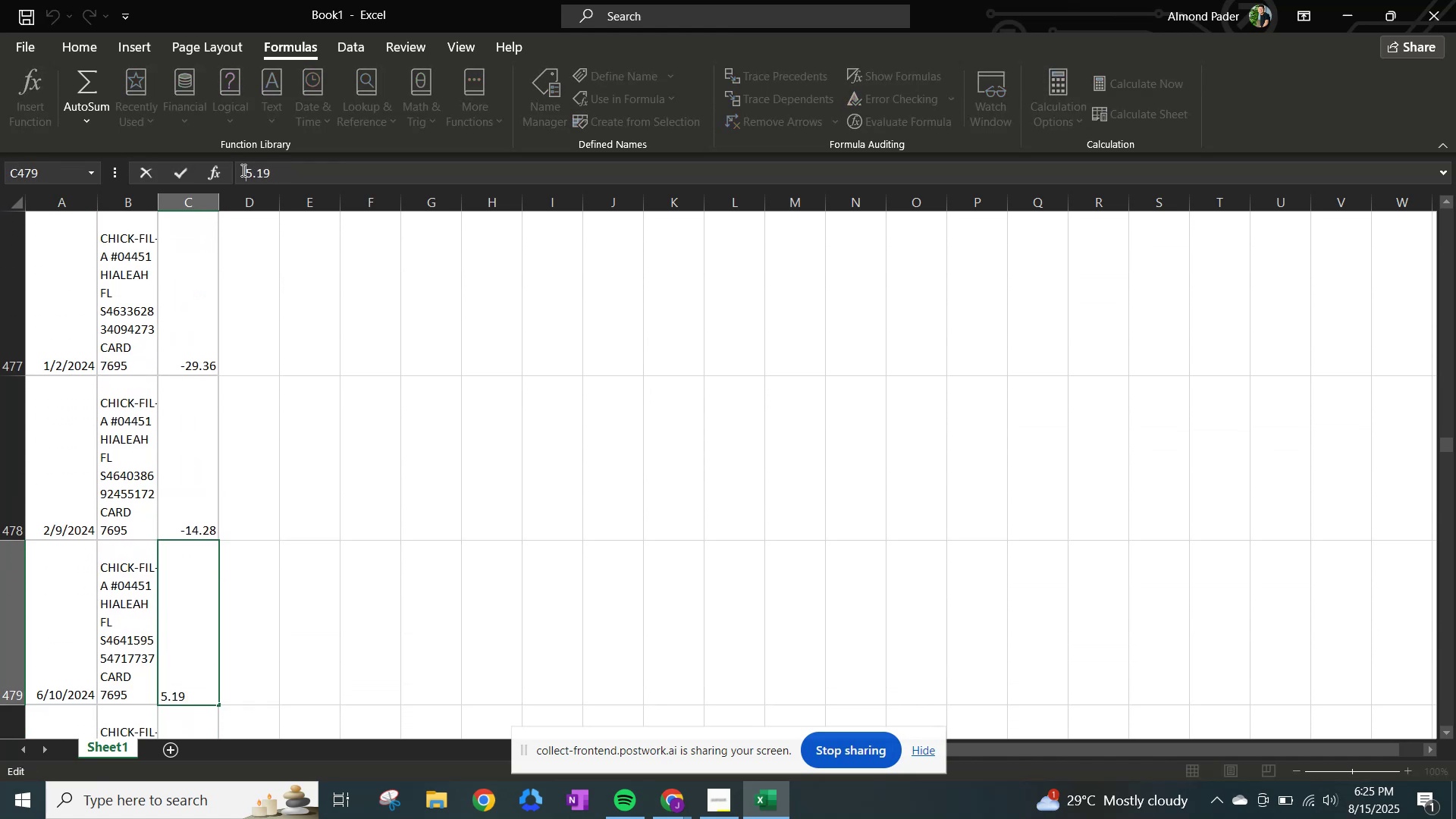 
key(NumpadEnter)
 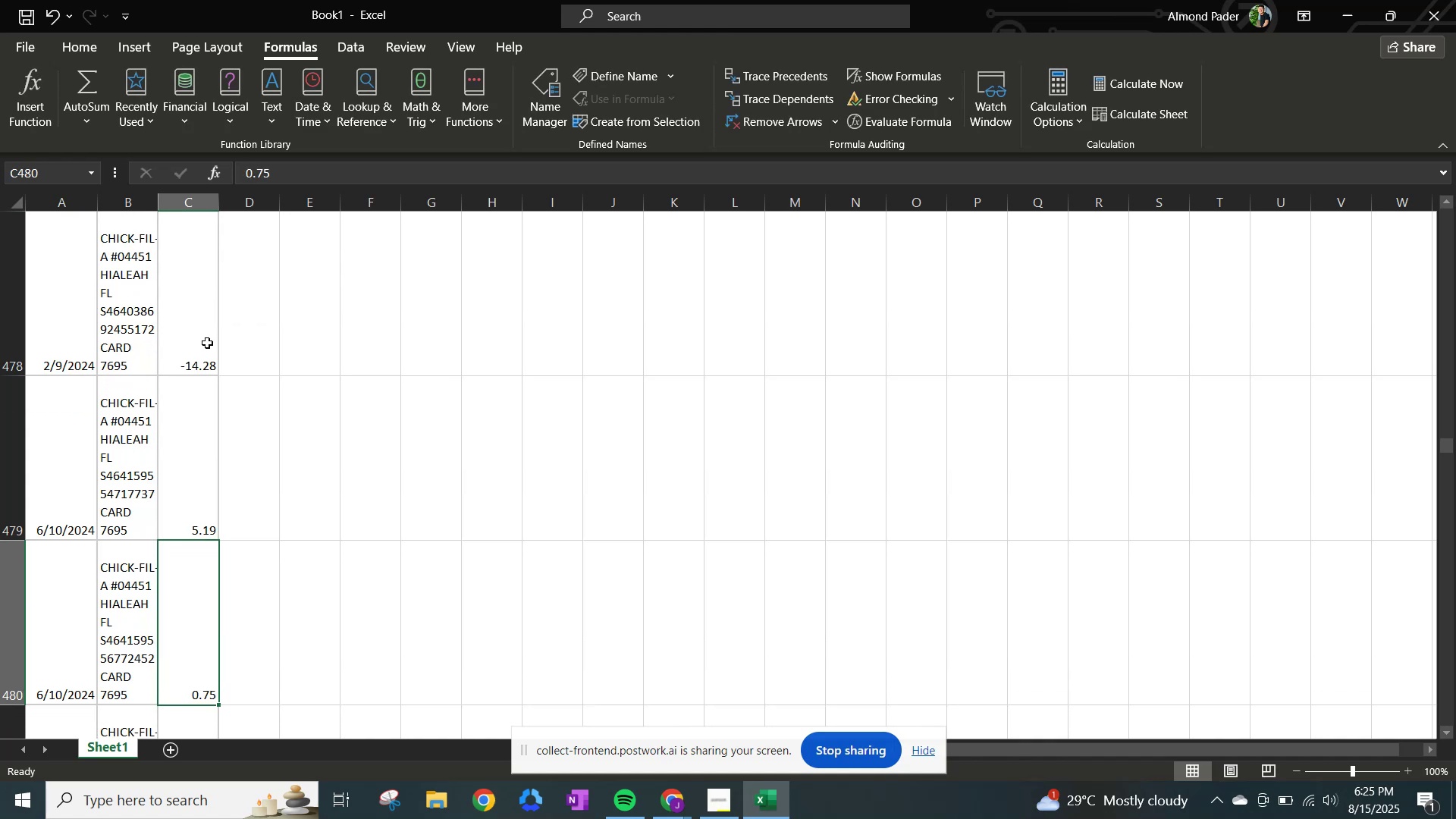 
left_click([198, 421])
 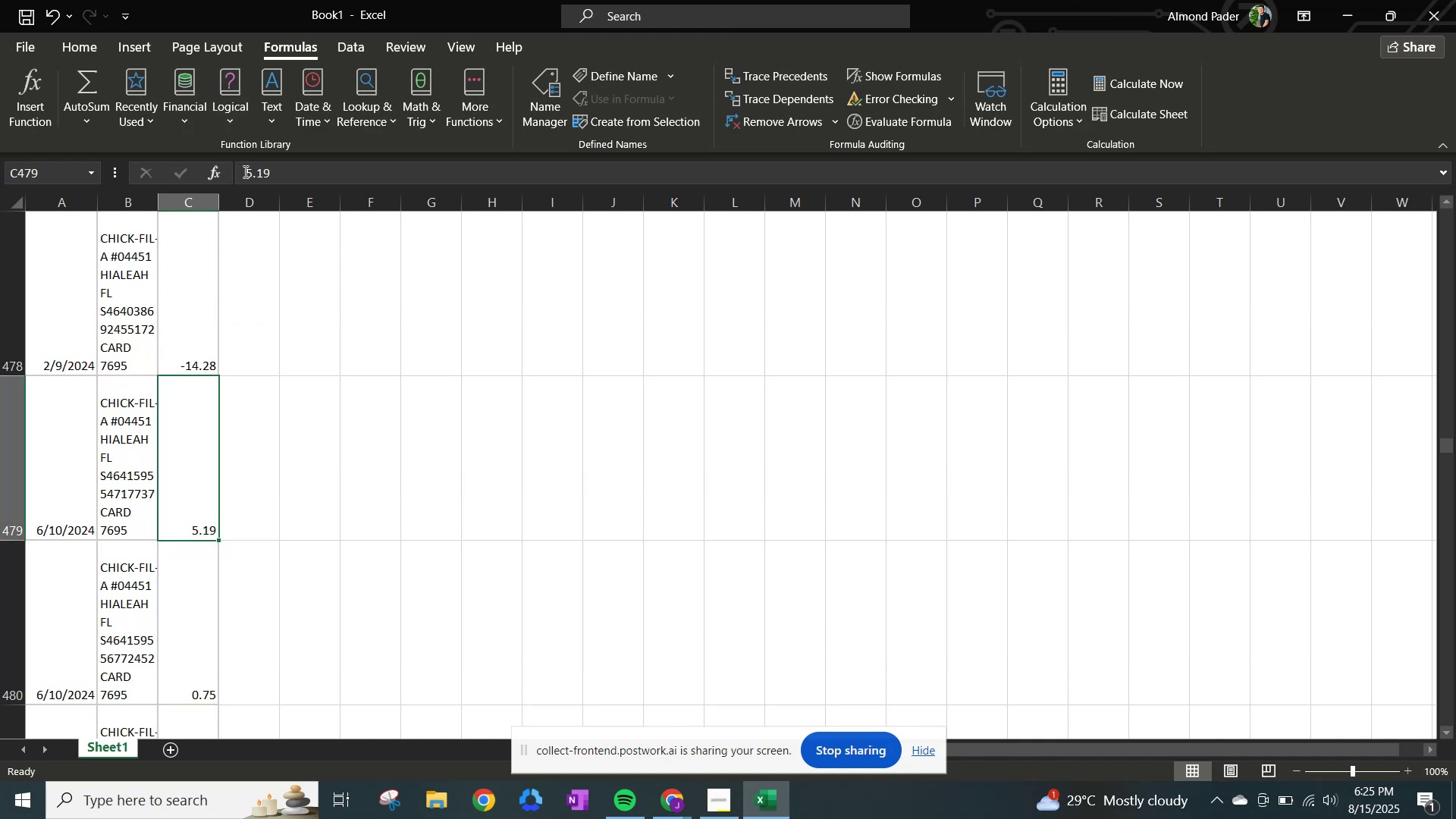 
left_click([244, 171])
 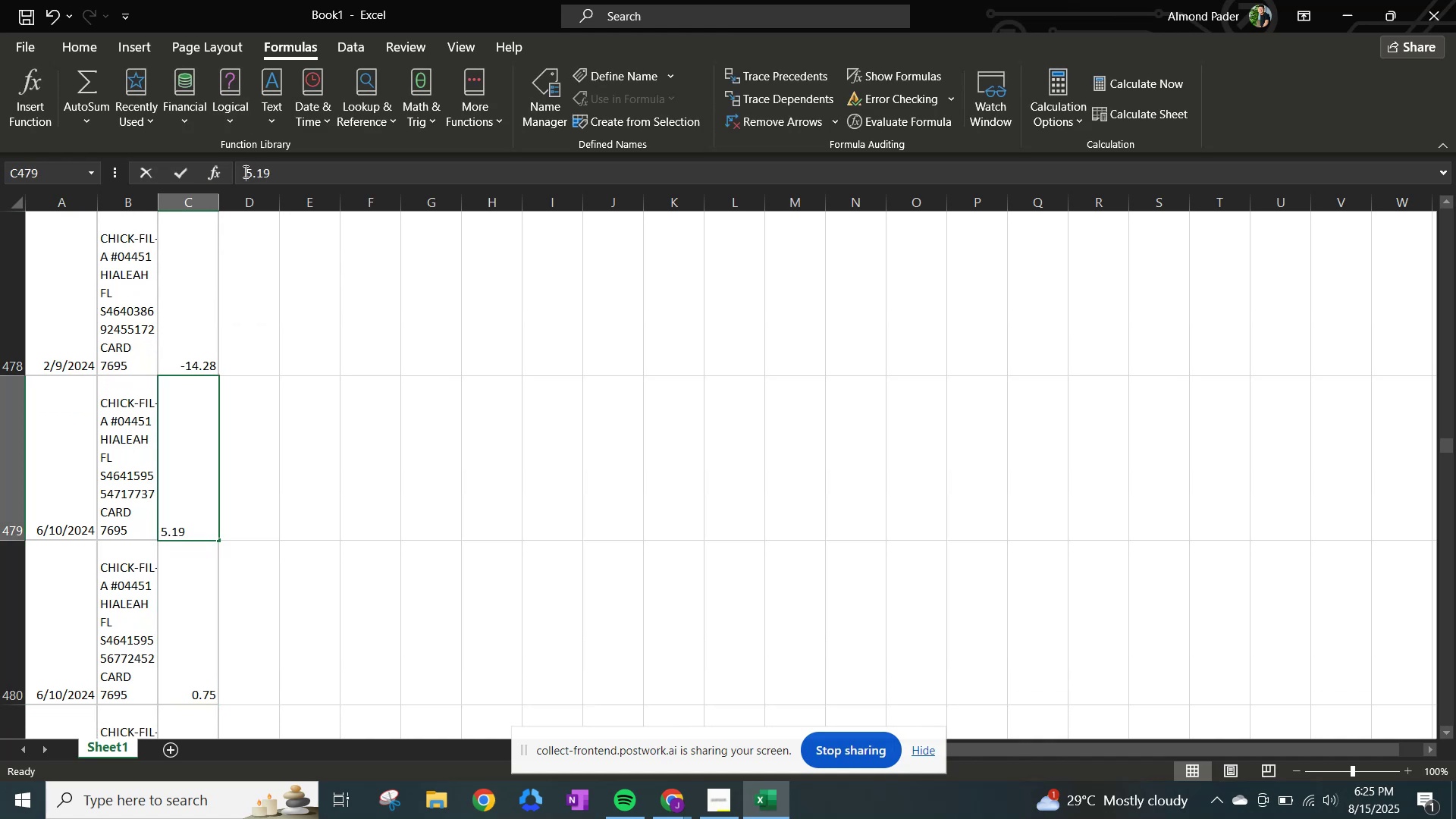 
key(NumpadSubtract)
 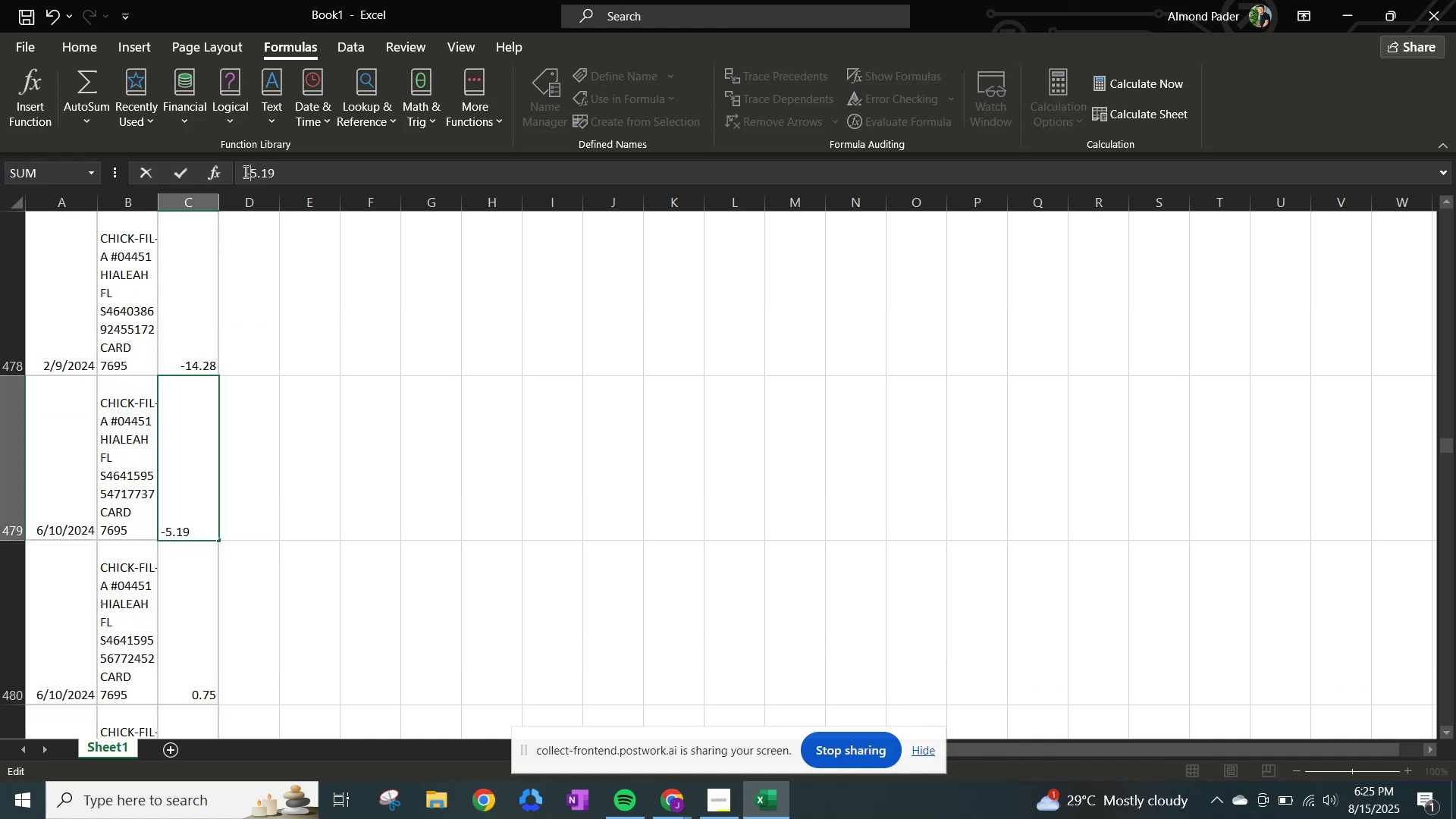 
key(NumpadEnter)
 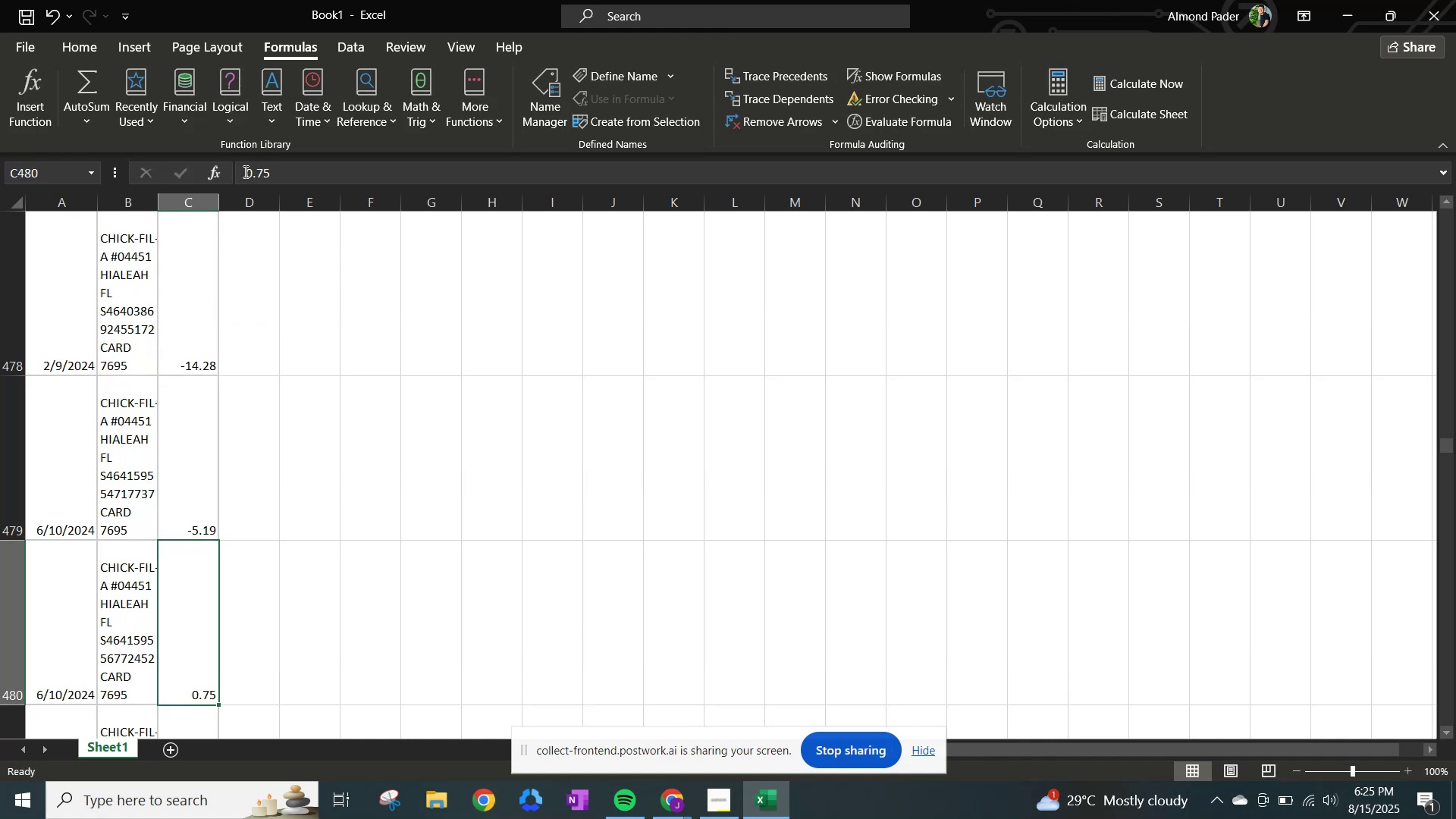 
left_click([244, 171])
 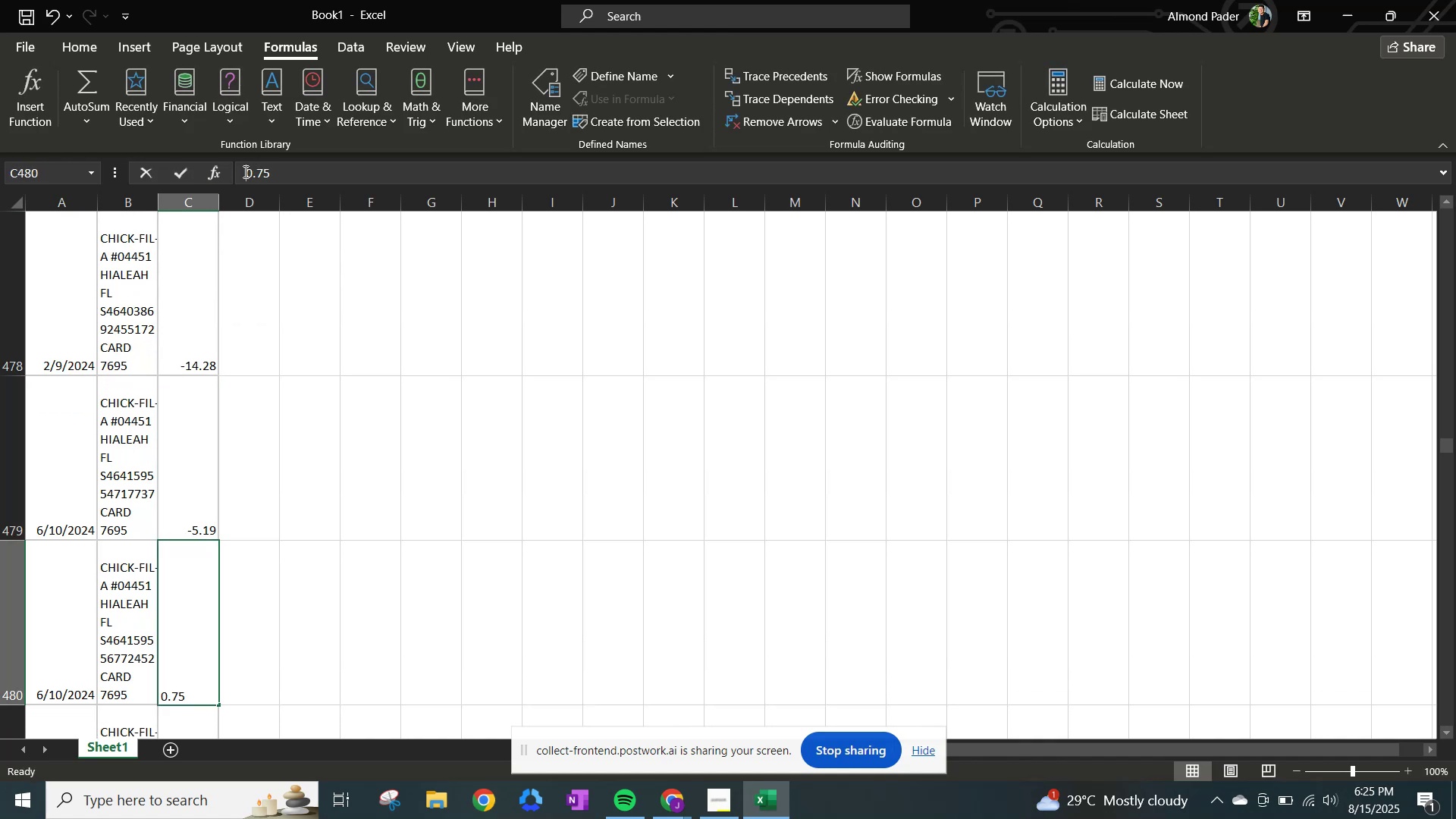 
key(NumpadSubtract)
 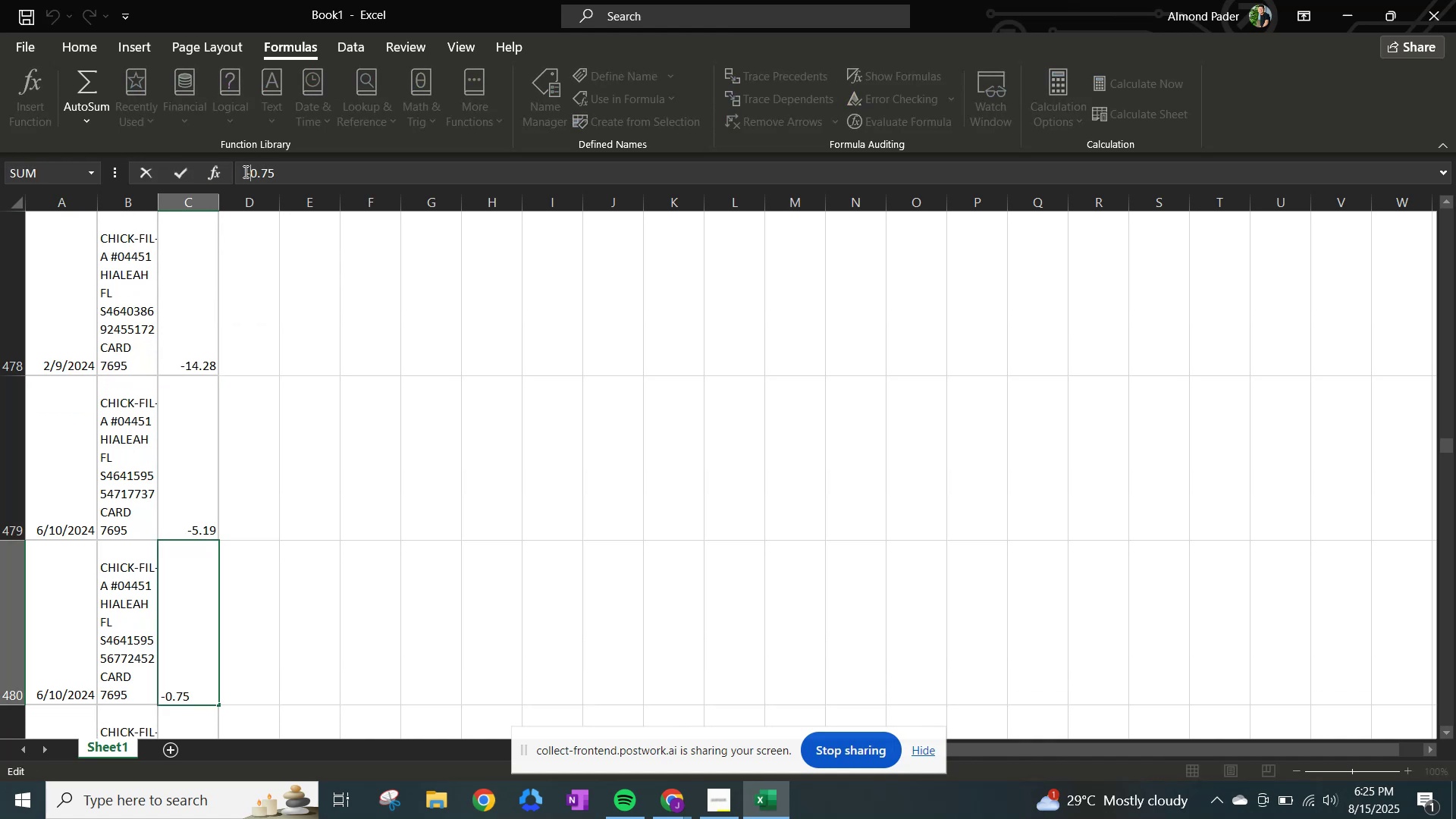 
key(NumpadEnter)
 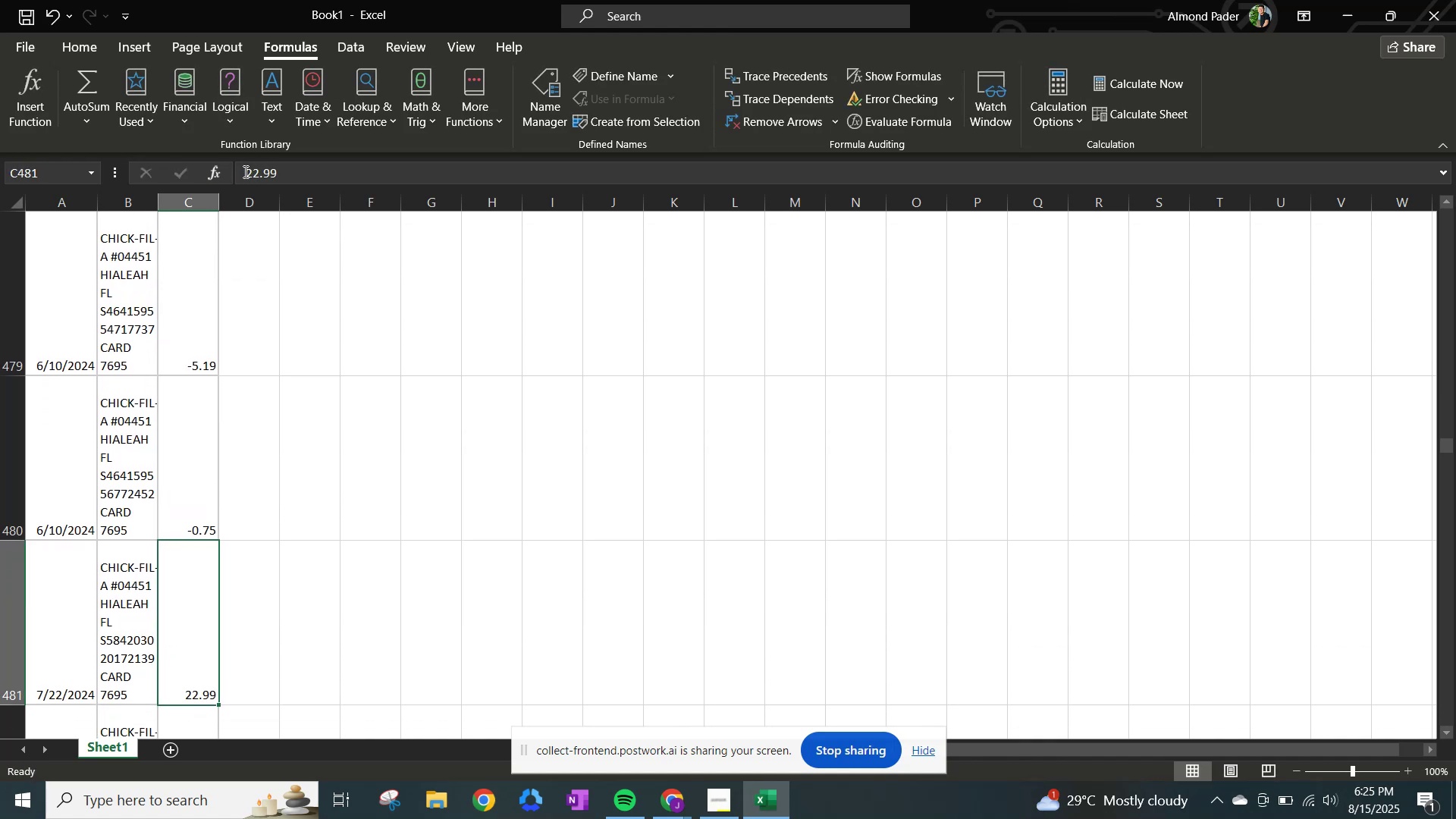 
left_click([244, 171])
 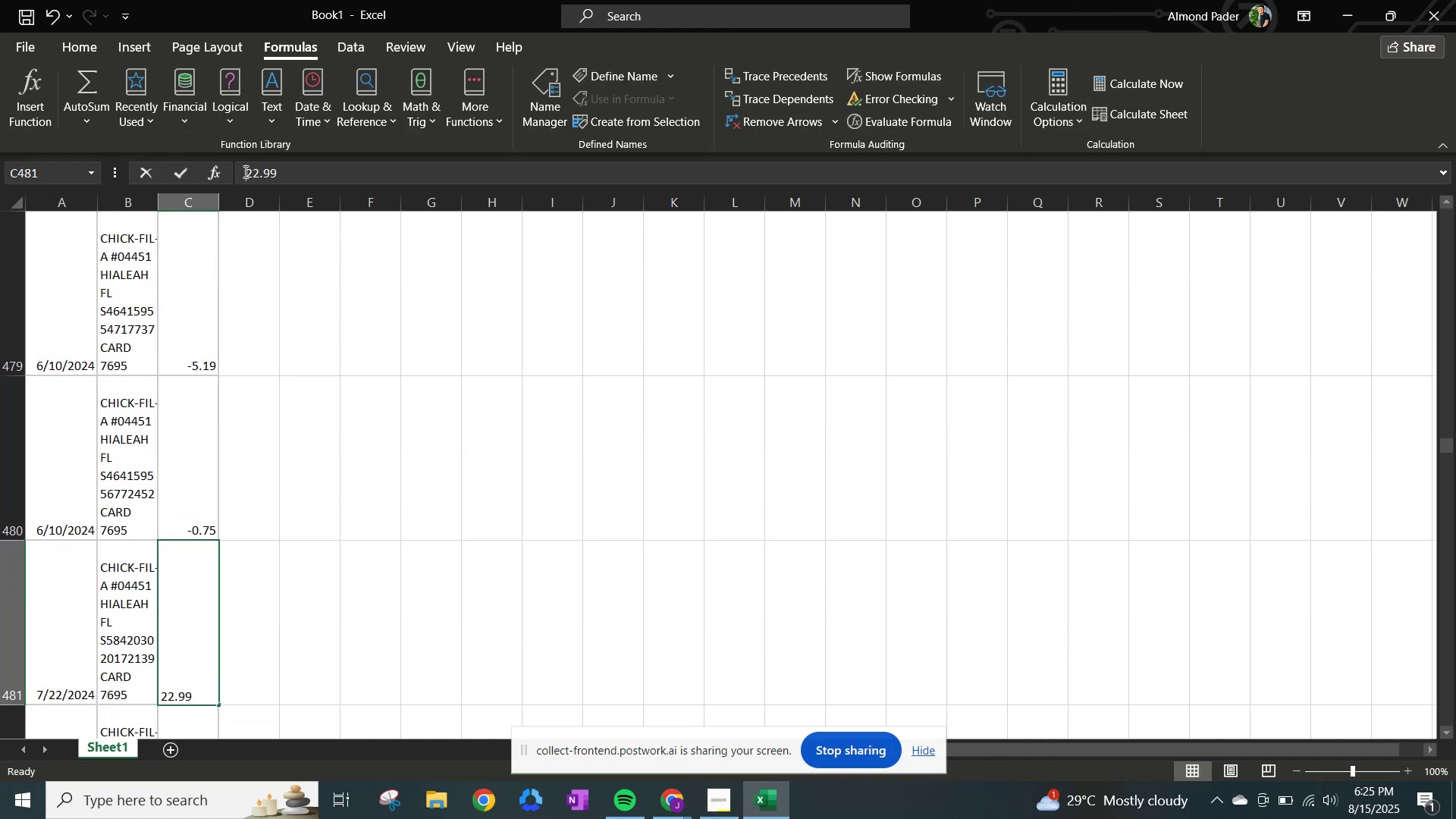 
key(NumpadSubtract)
 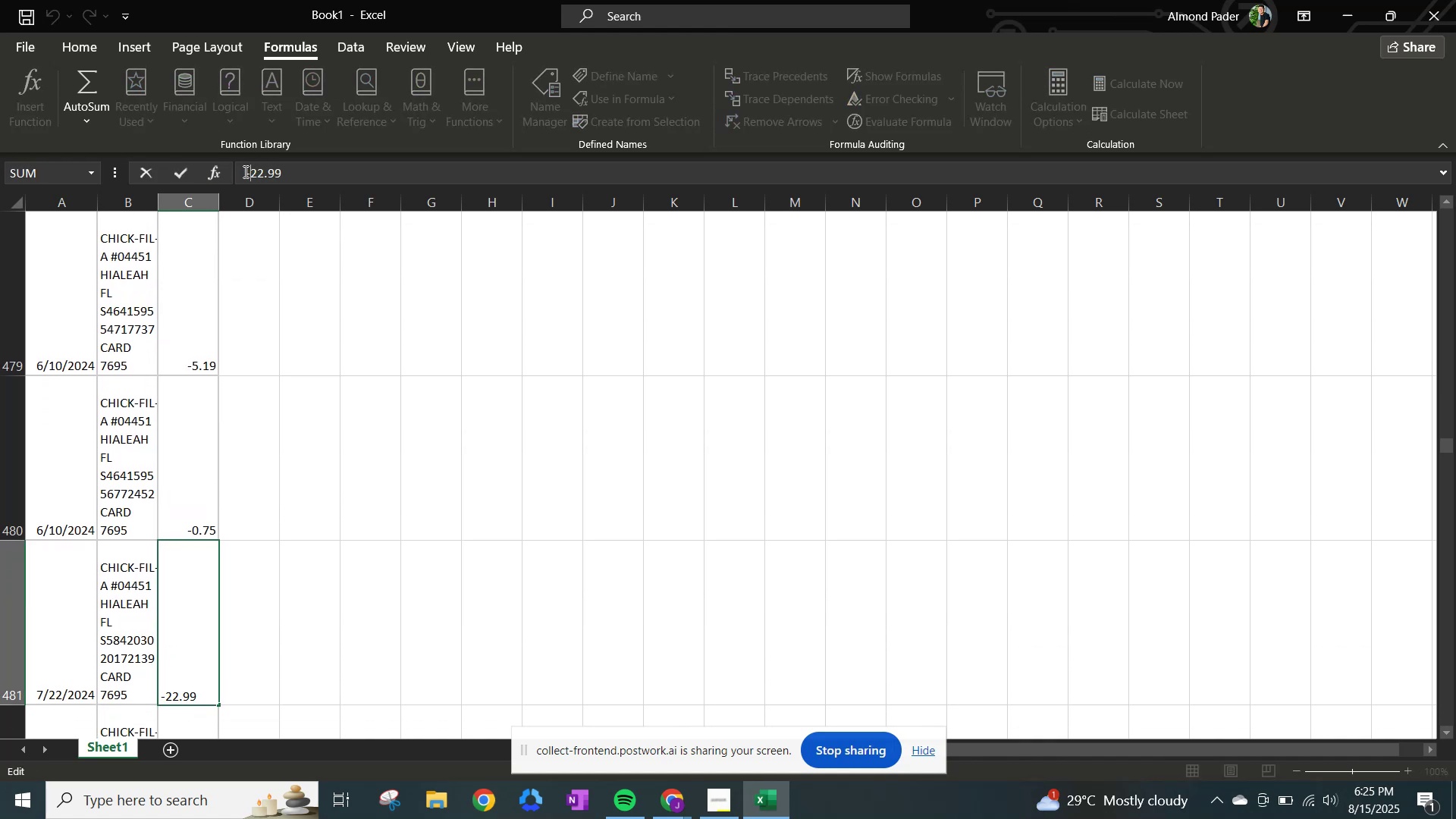 
key(NumpadEnter)
 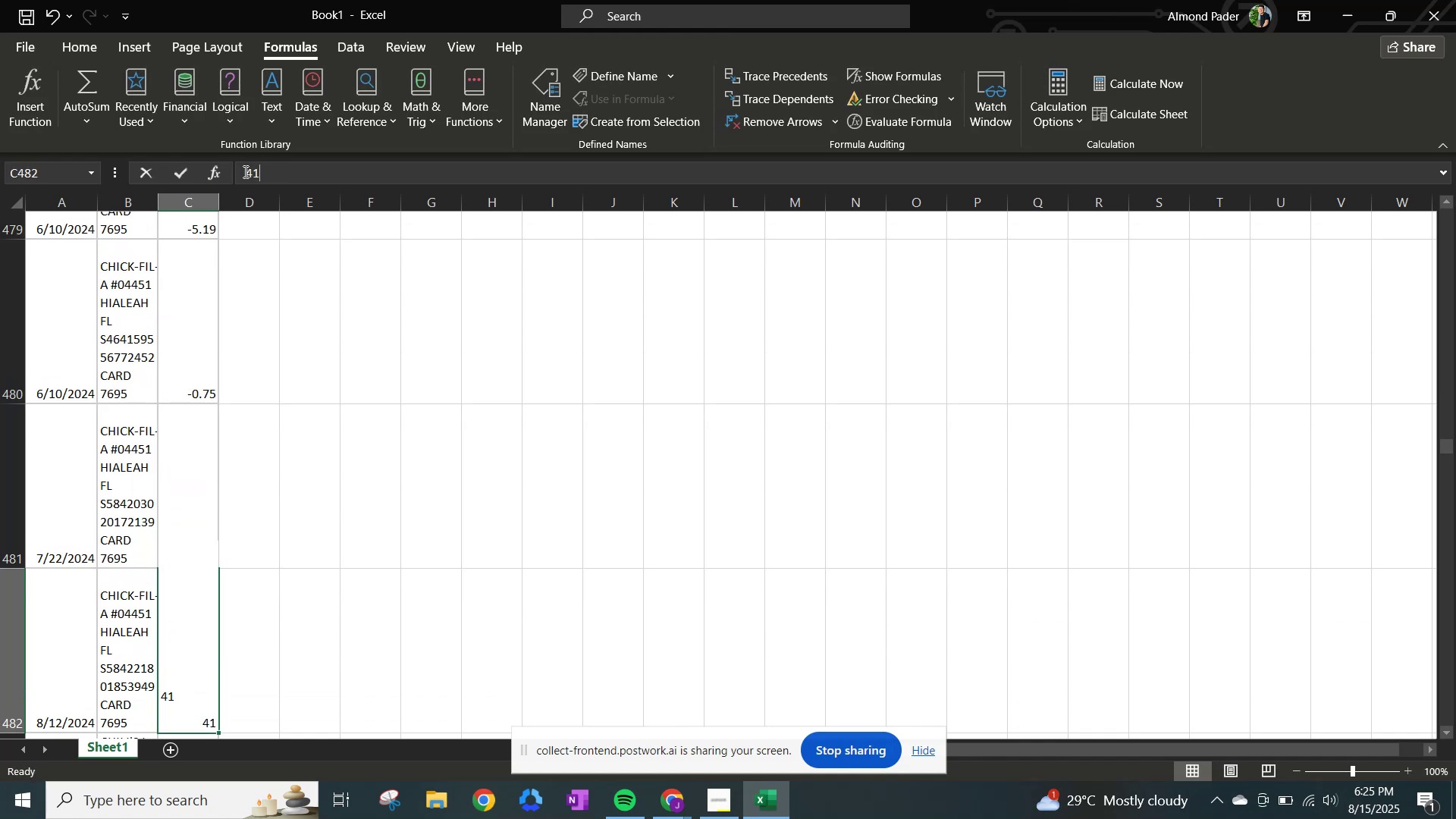 
left_click([244, 171])
 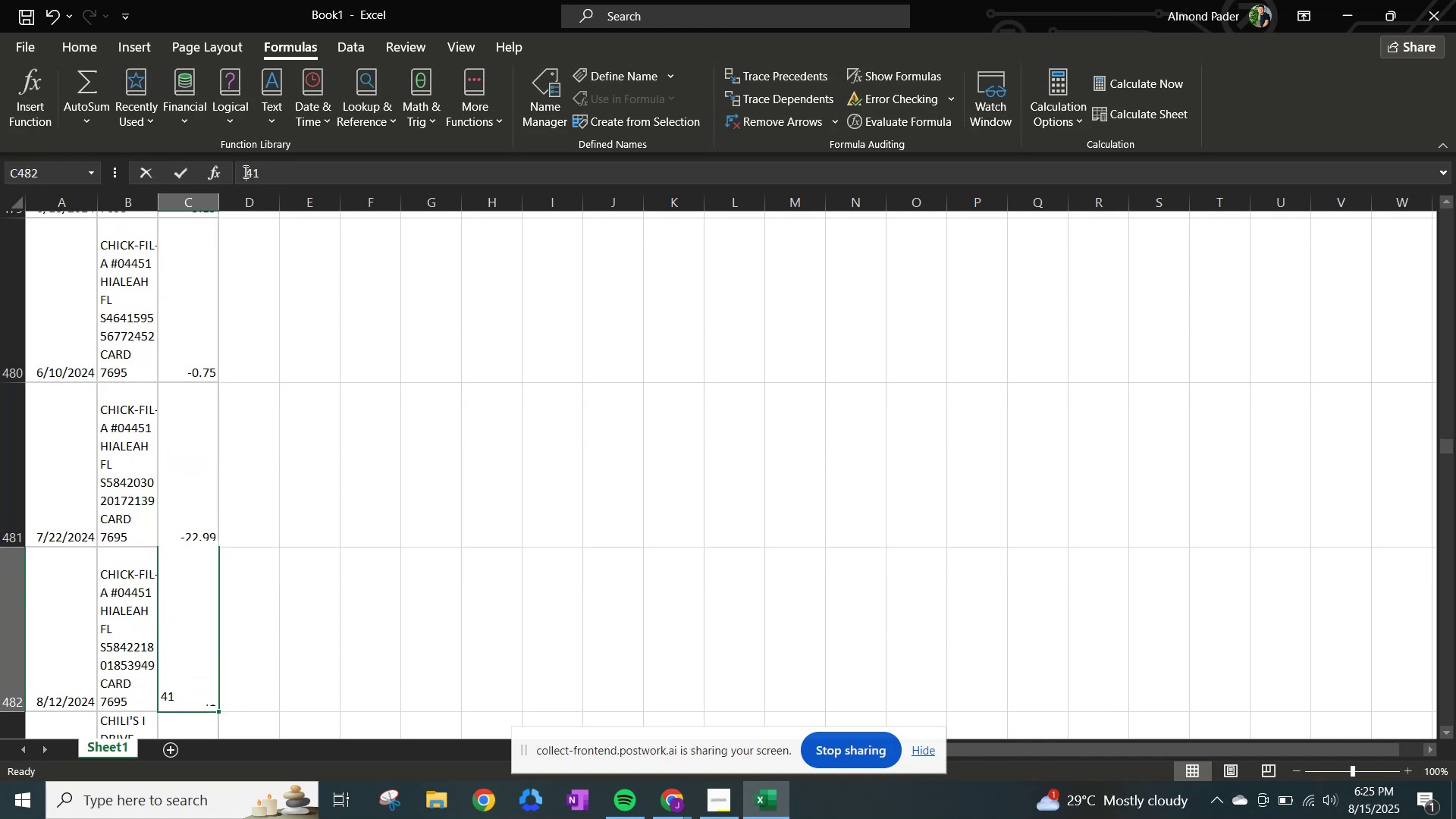 
key(NumpadSubtract)
 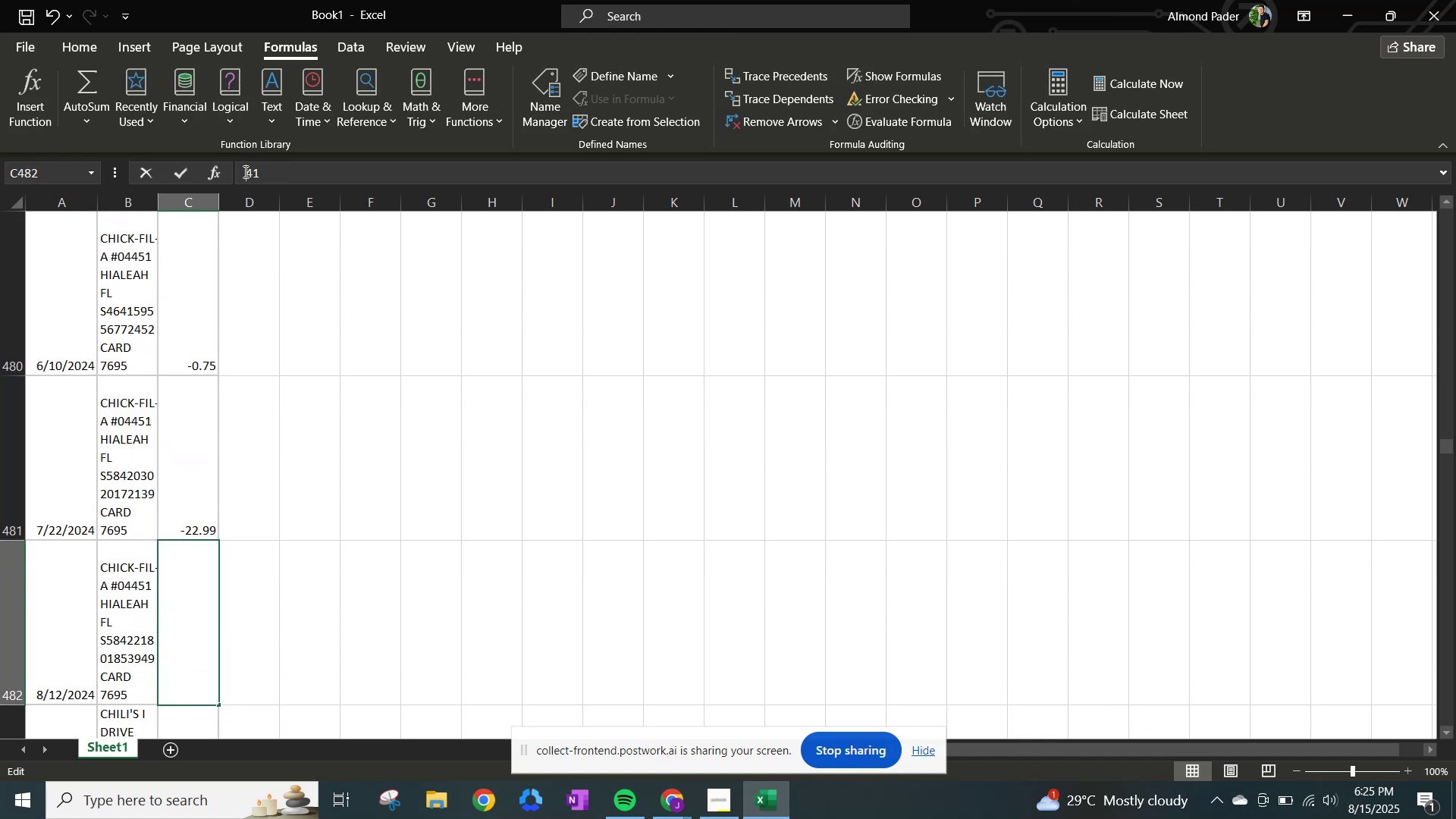 
key(NumpadEnter)
 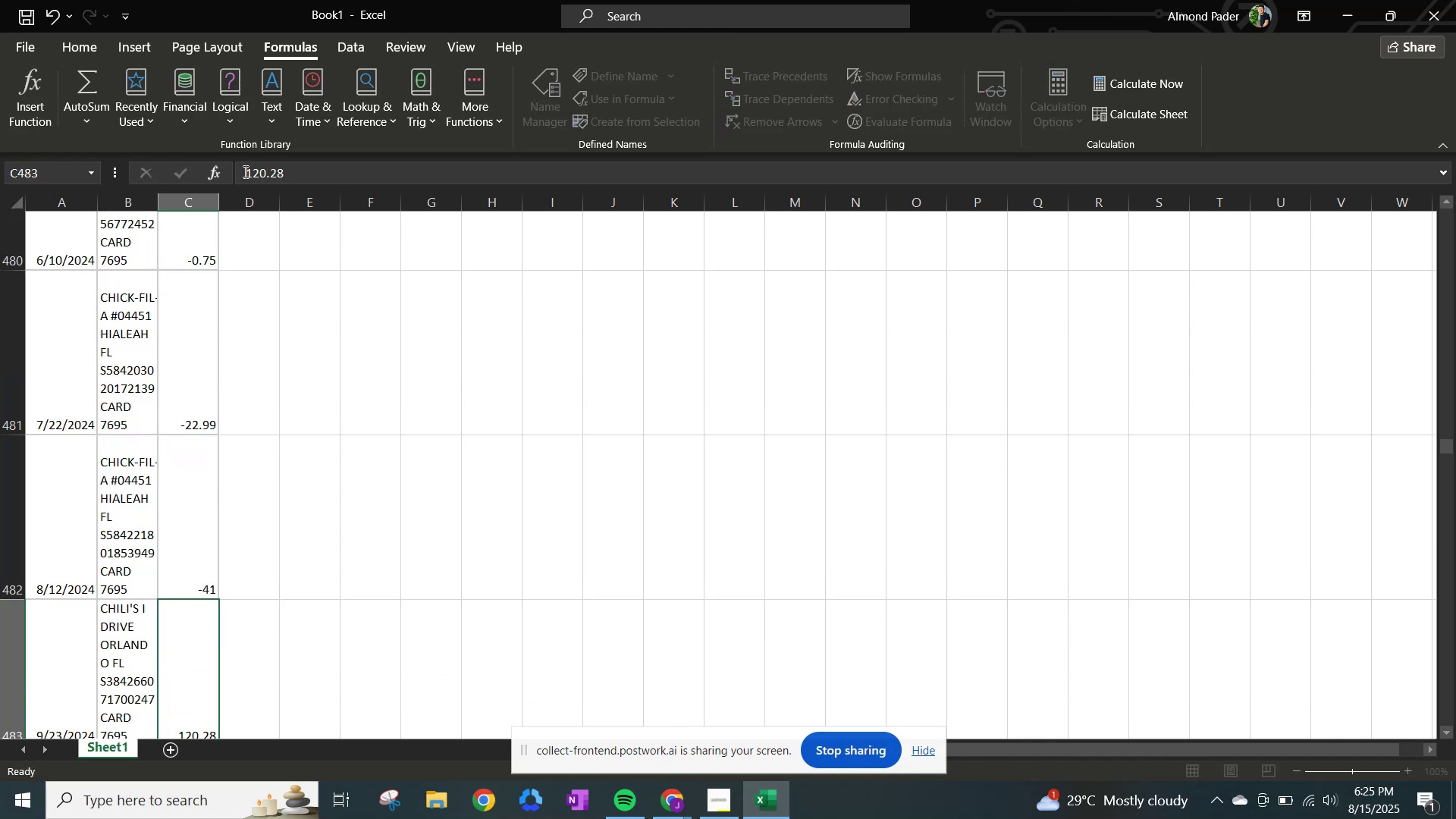 
double_click([244, 171])
 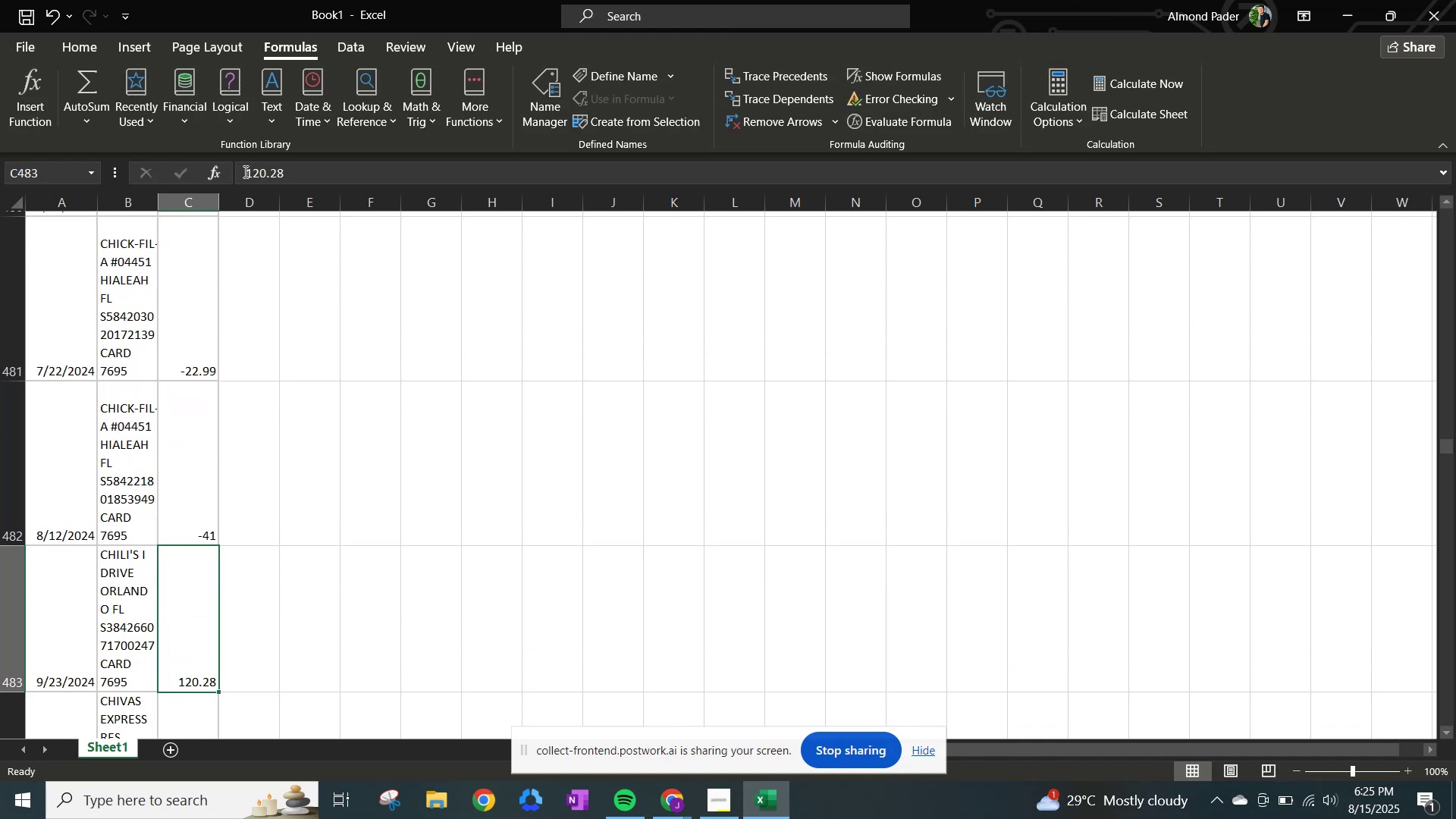 
key(NumpadSubtract)
 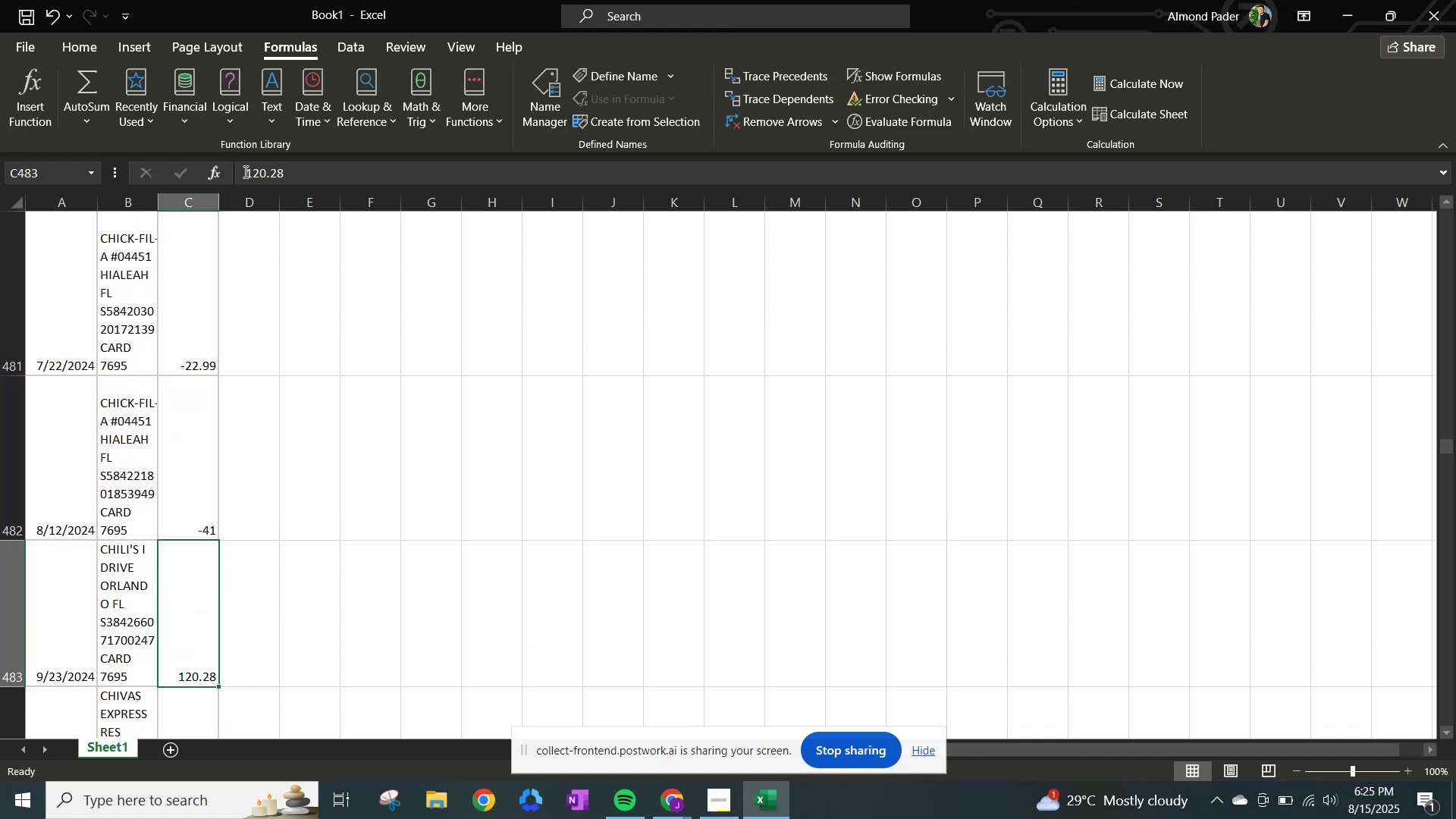 
key(NumpadEnter)
 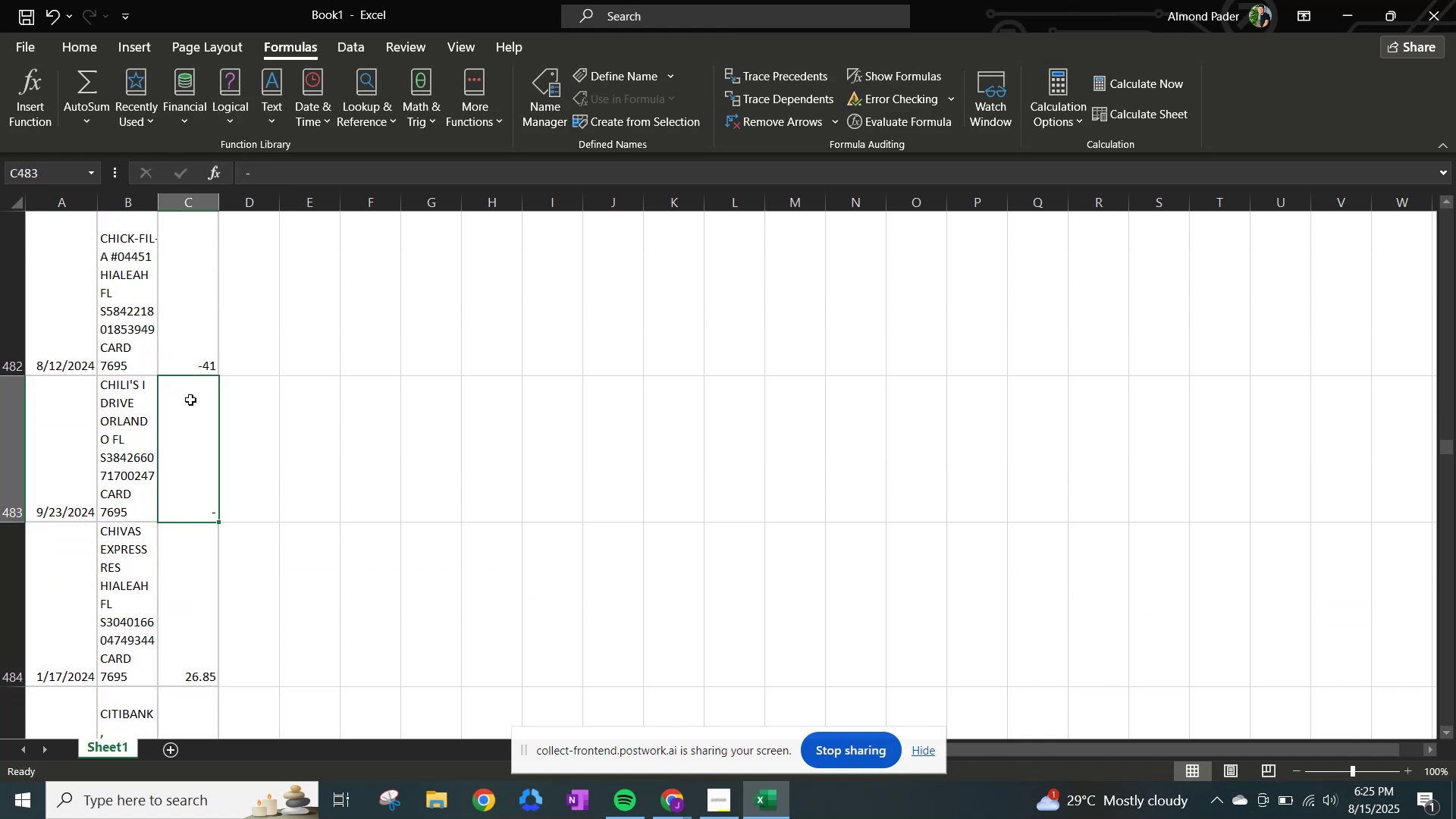 
key(Control+ControlLeft)
 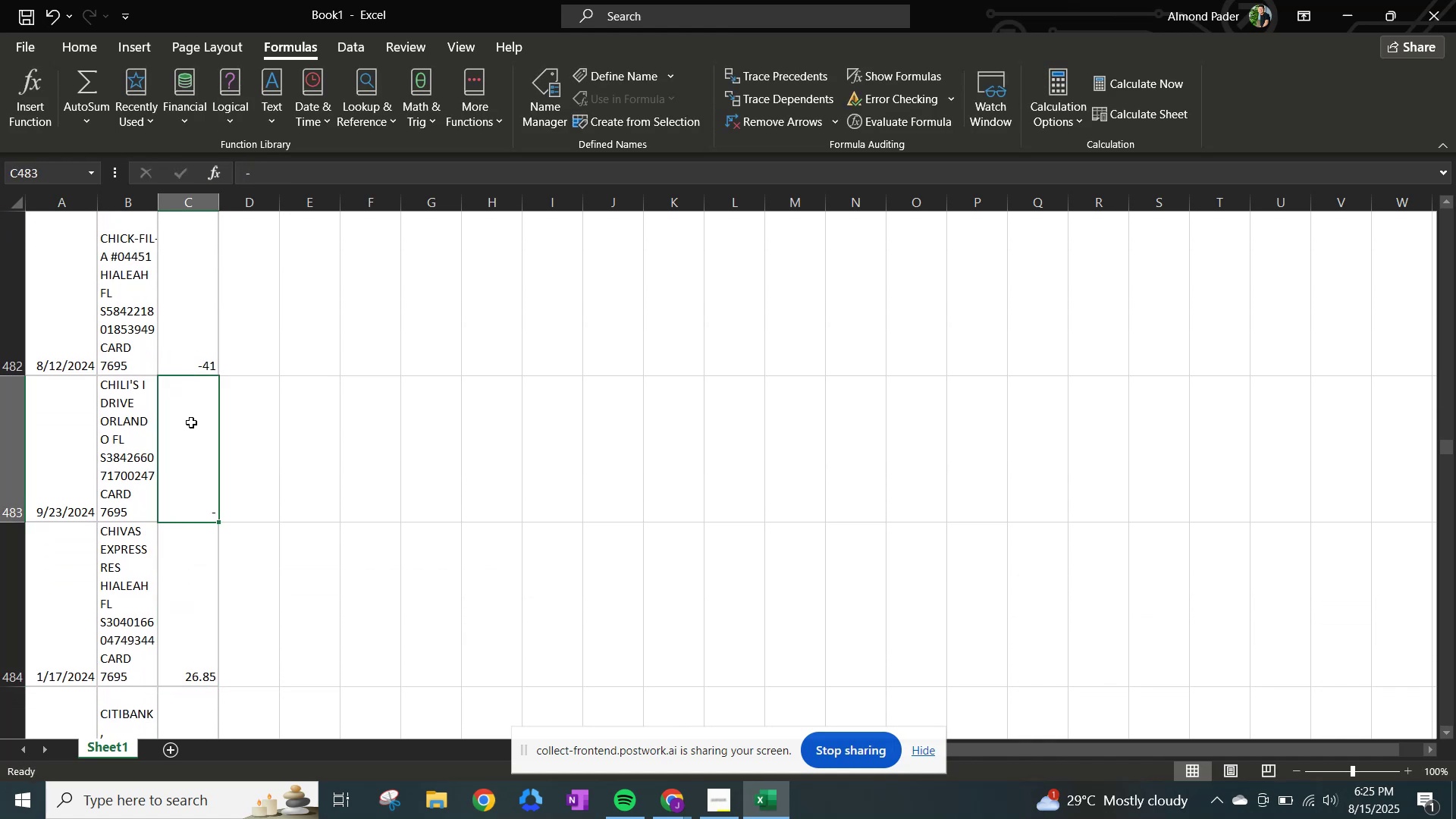 
key(Control+Z)
 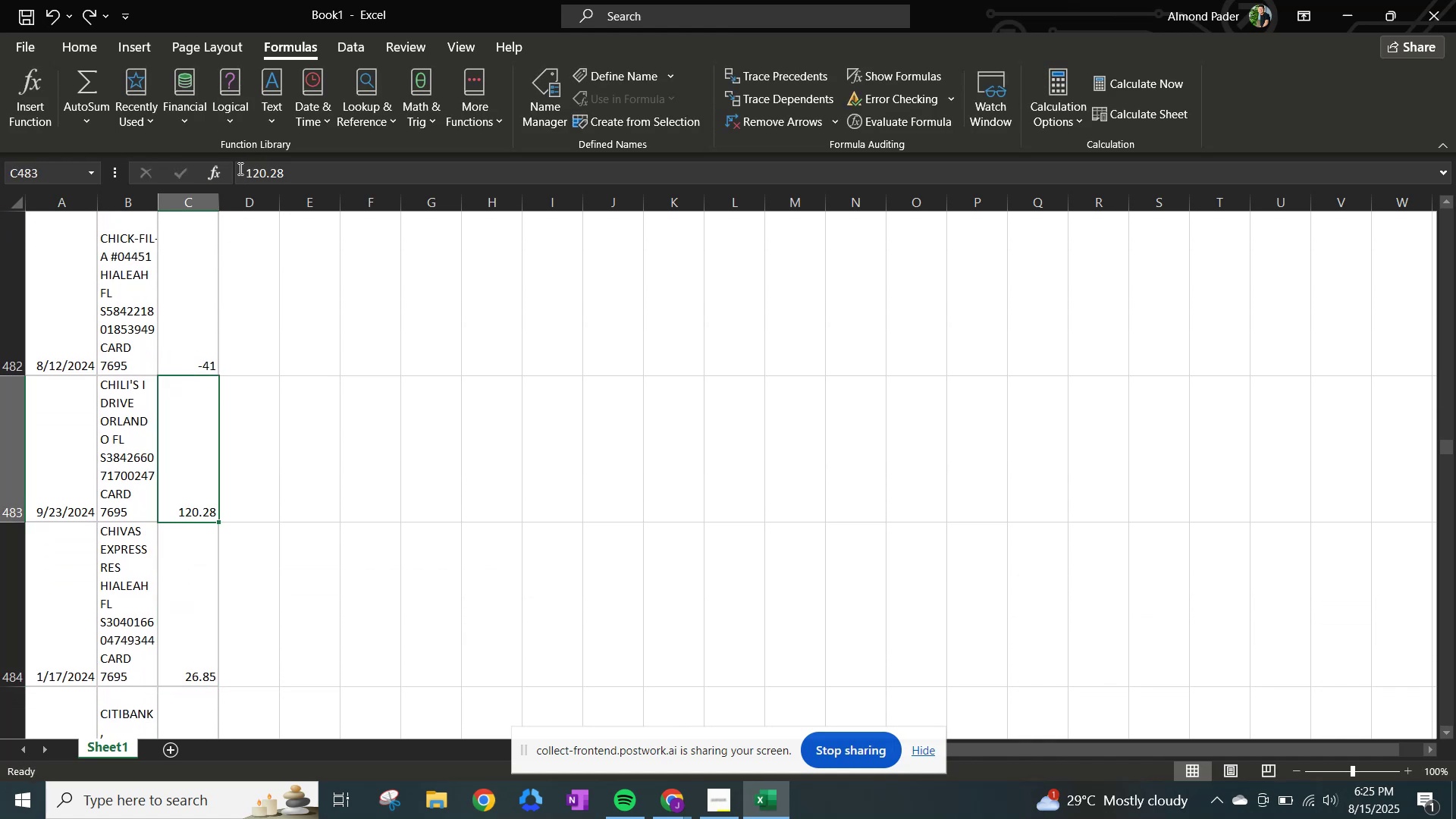 
left_click([239, 168])
 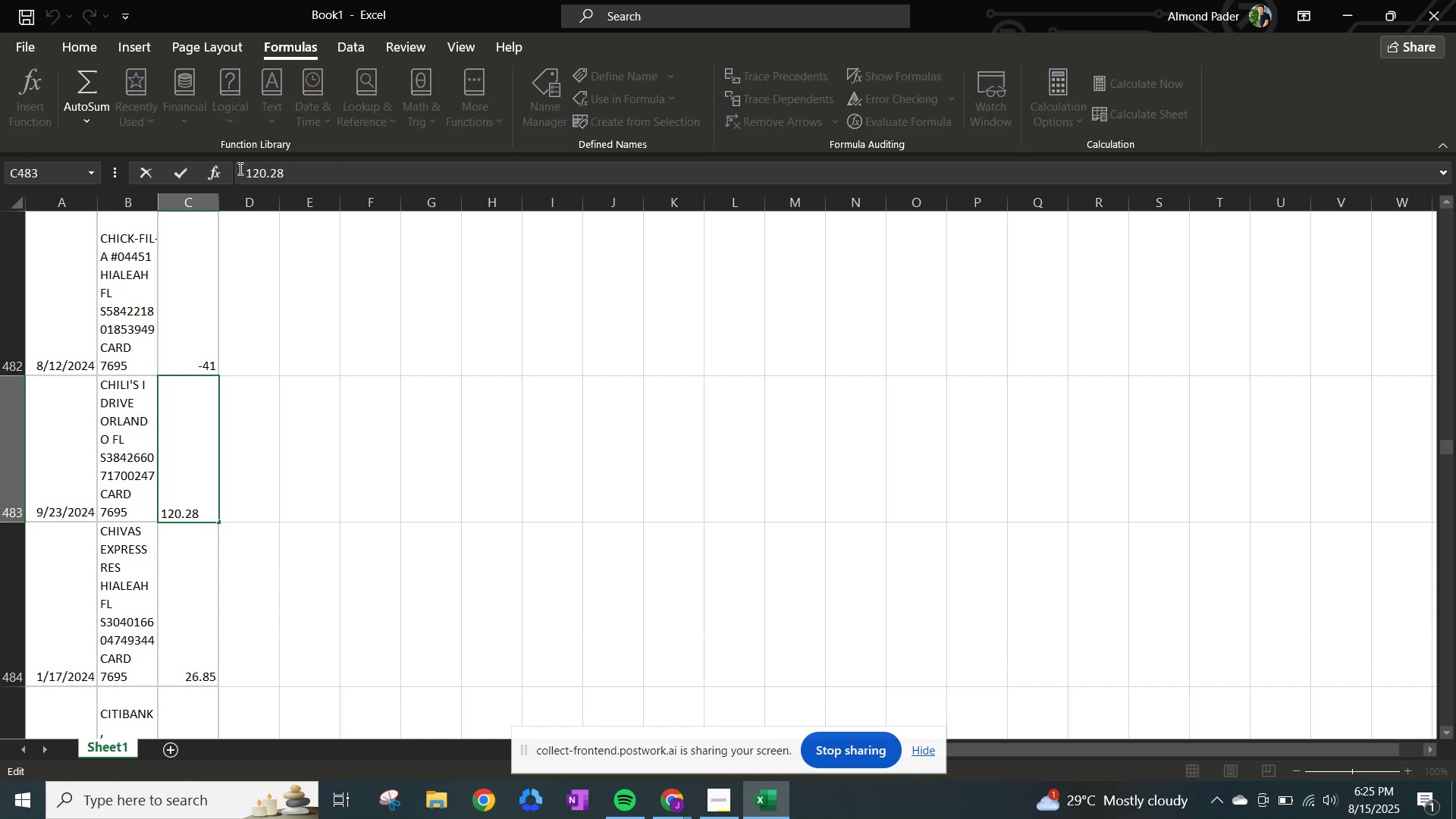 
key(NumpadSubtract)
 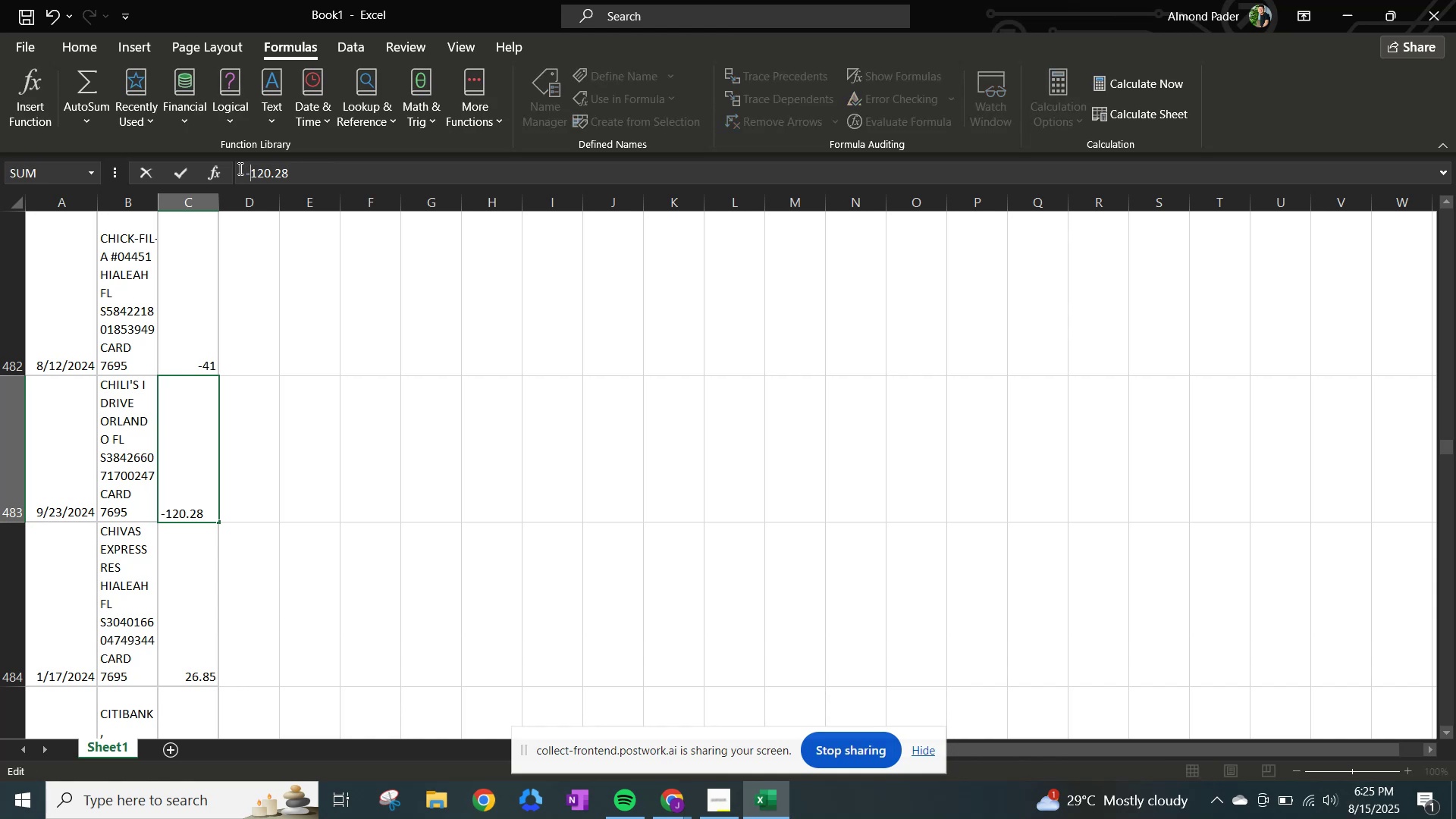 
key(NumpadEnter)
 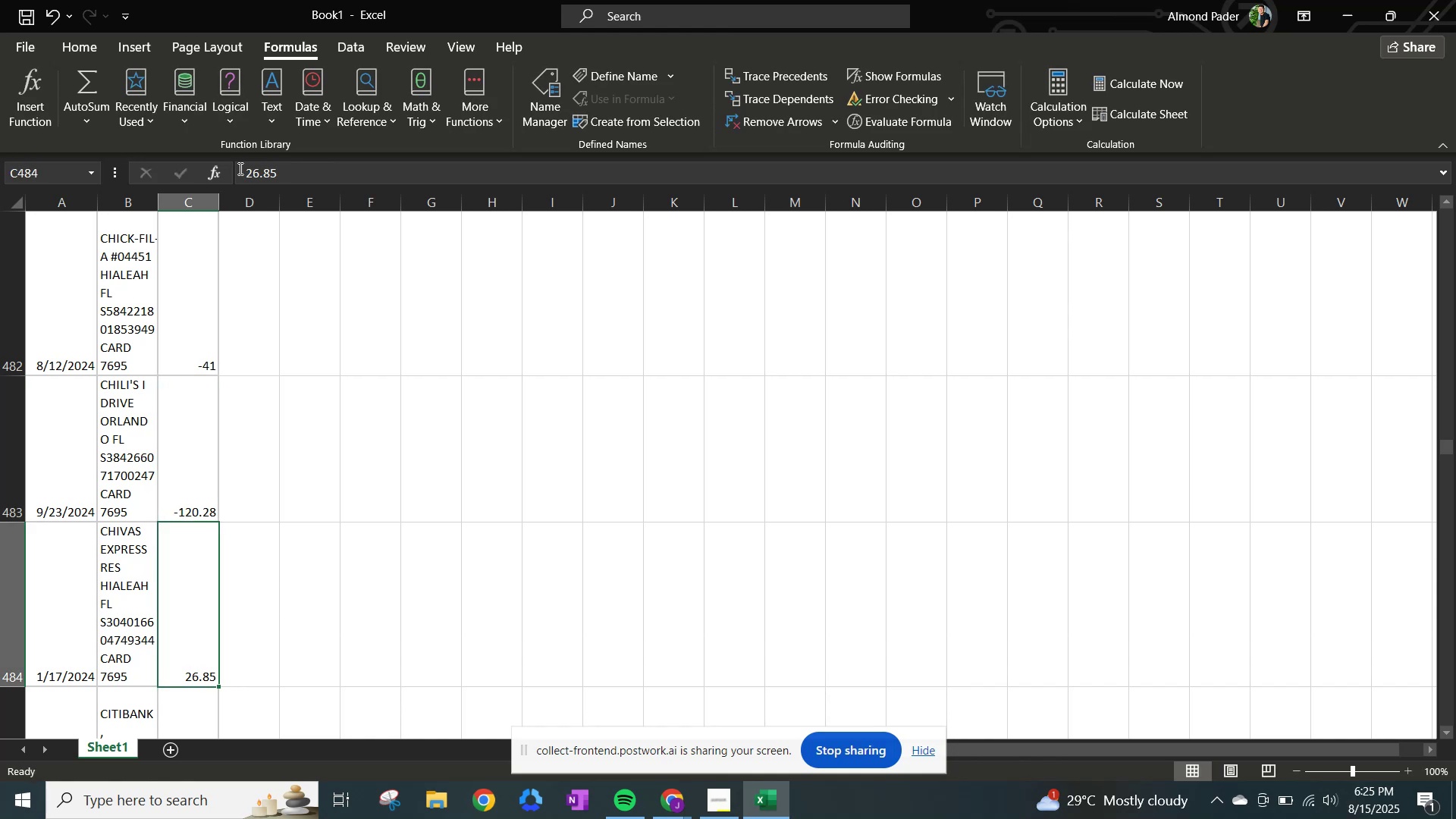 
left_click([239, 168])
 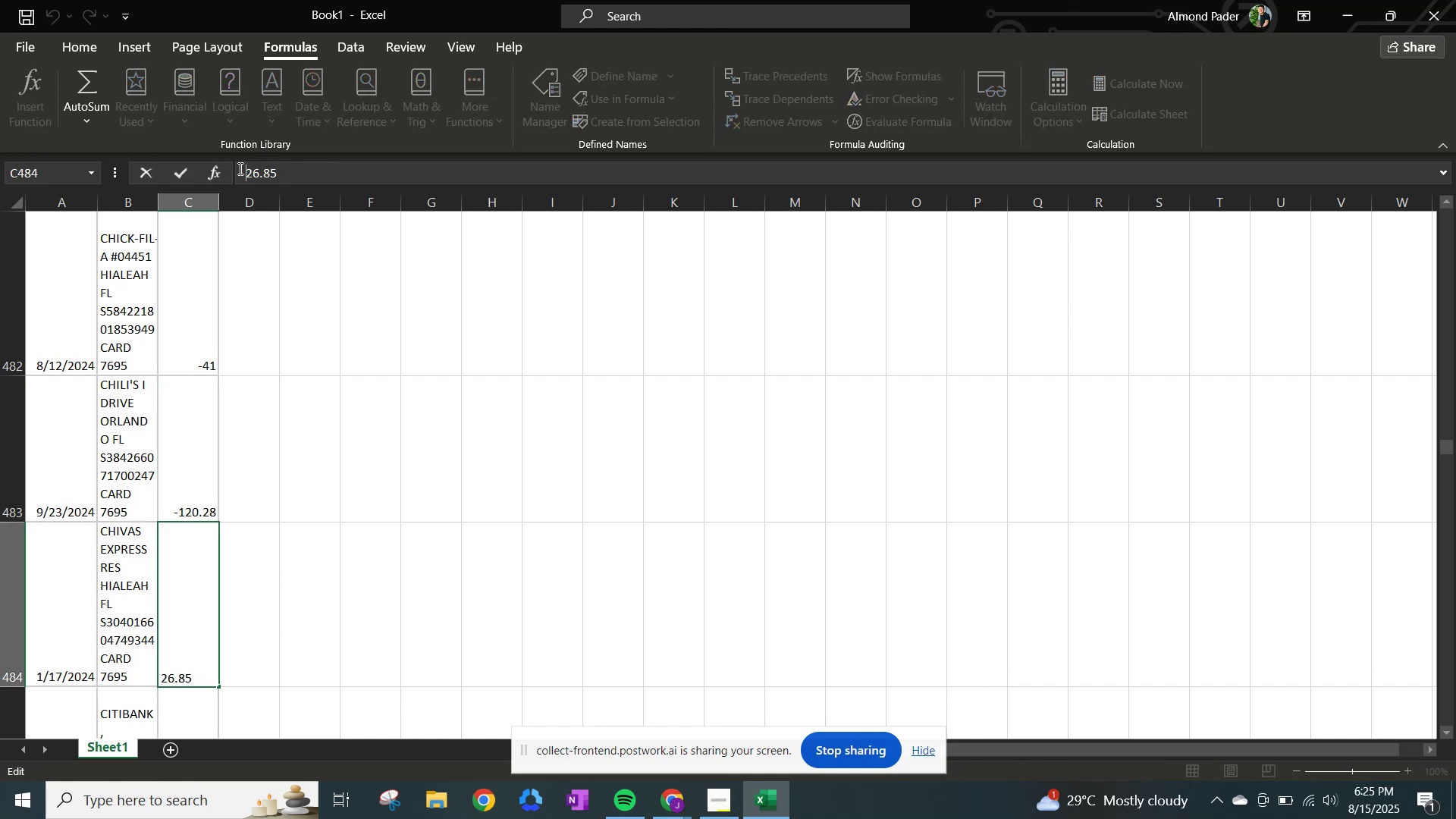 
key(NumpadSubtract)
 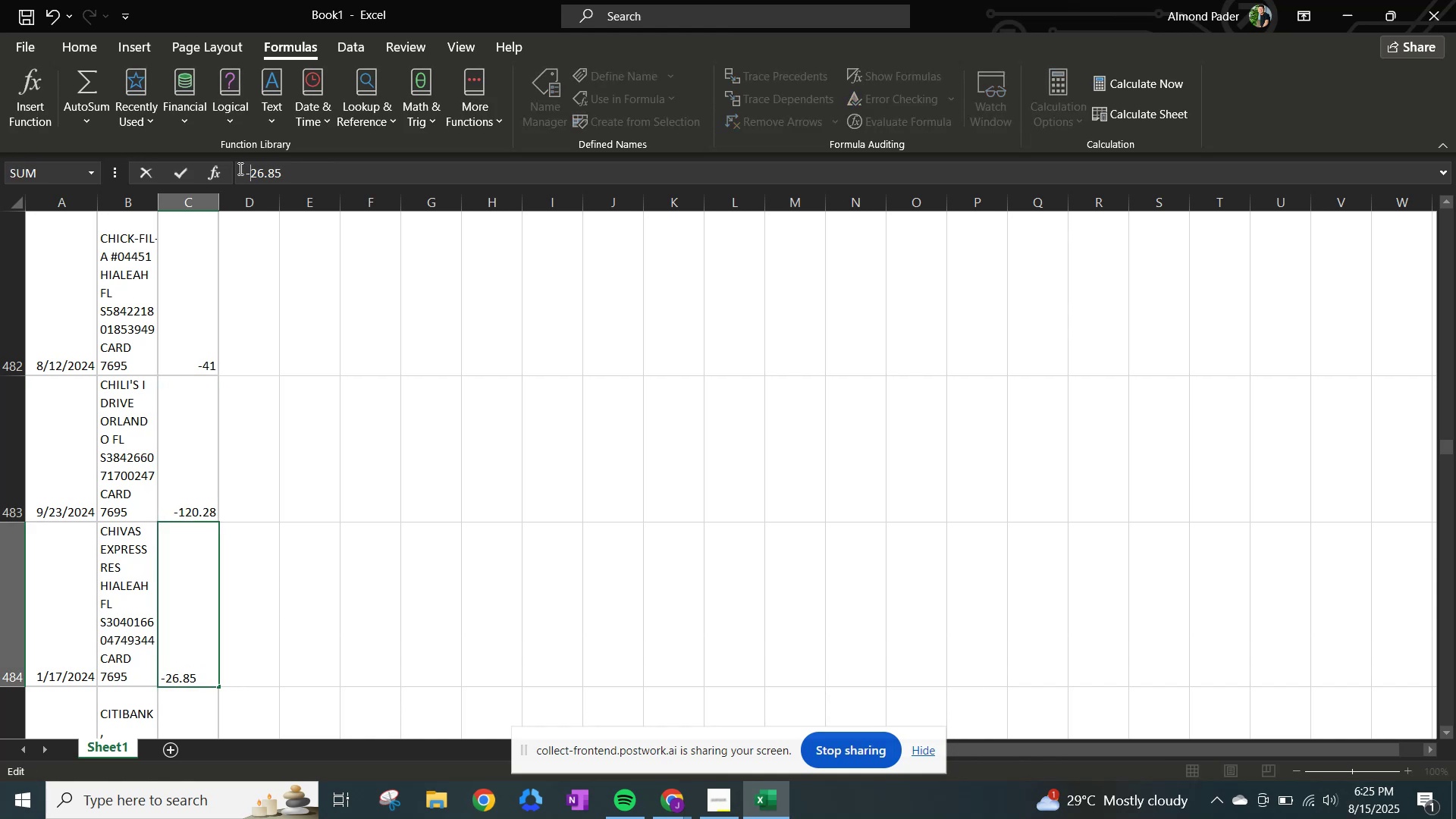 
key(NumpadEnter)
 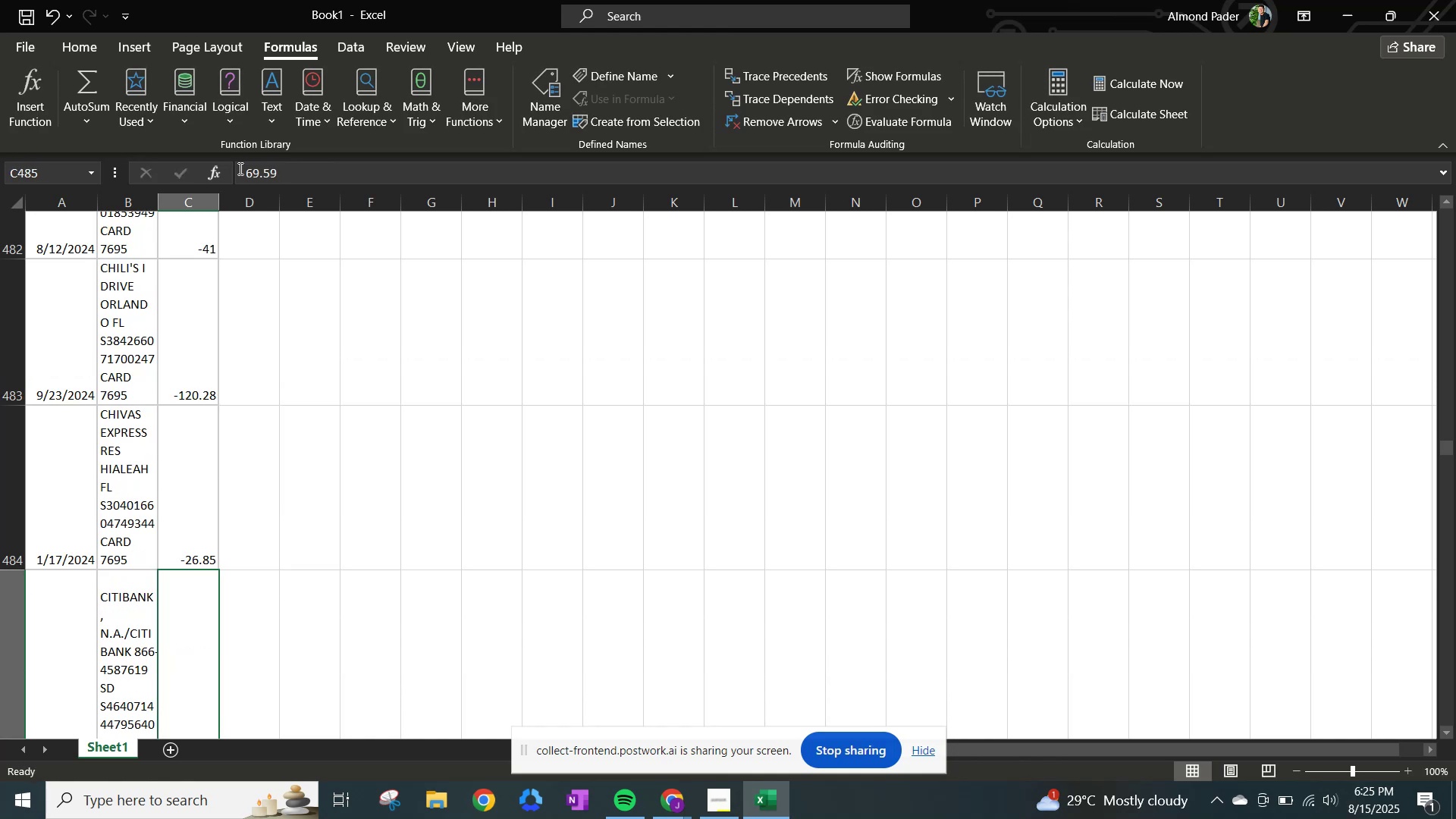 
left_click([239, 168])
 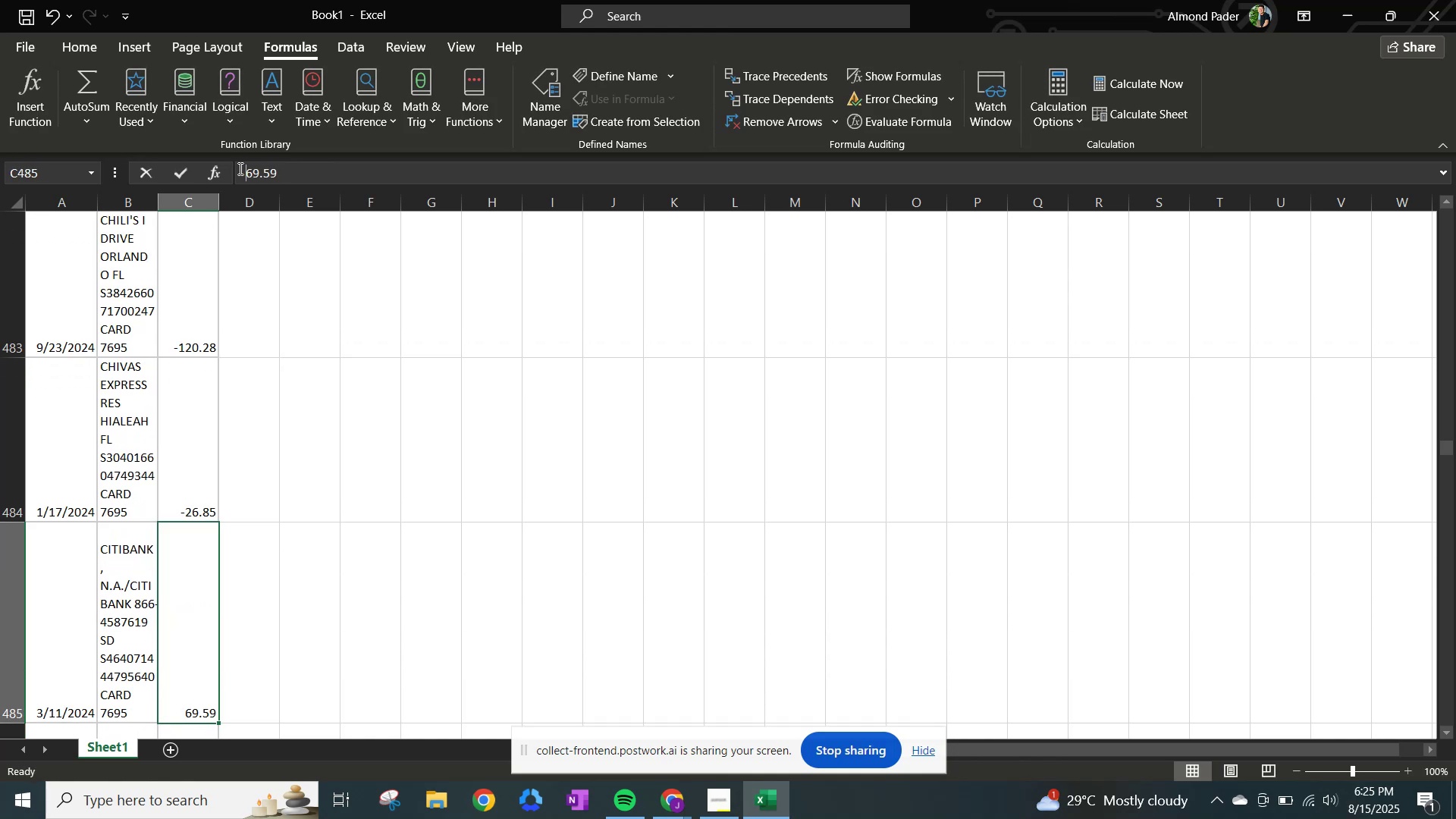 
key(NumpadSubtract)
 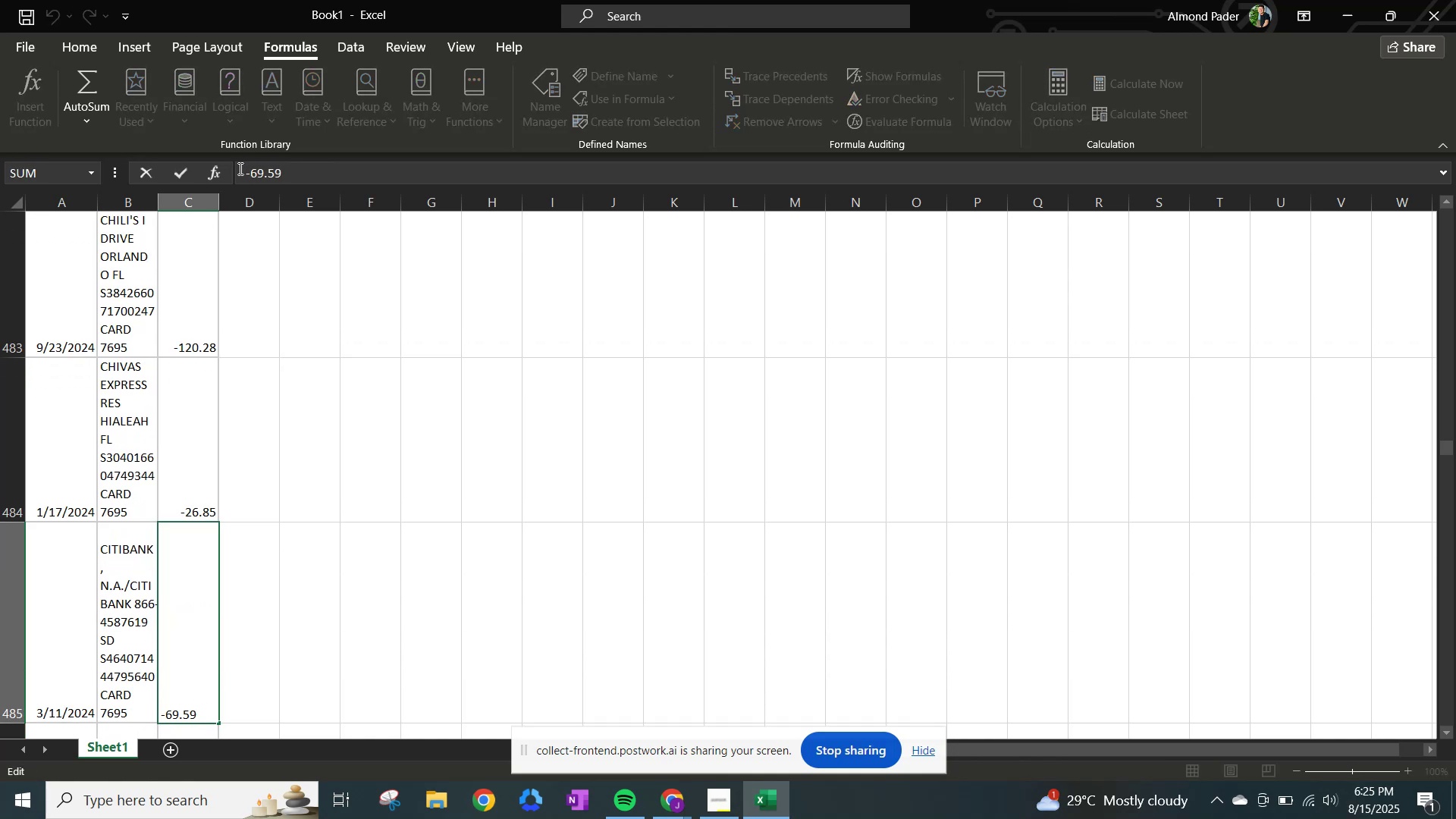 
double_click([239, 168])
 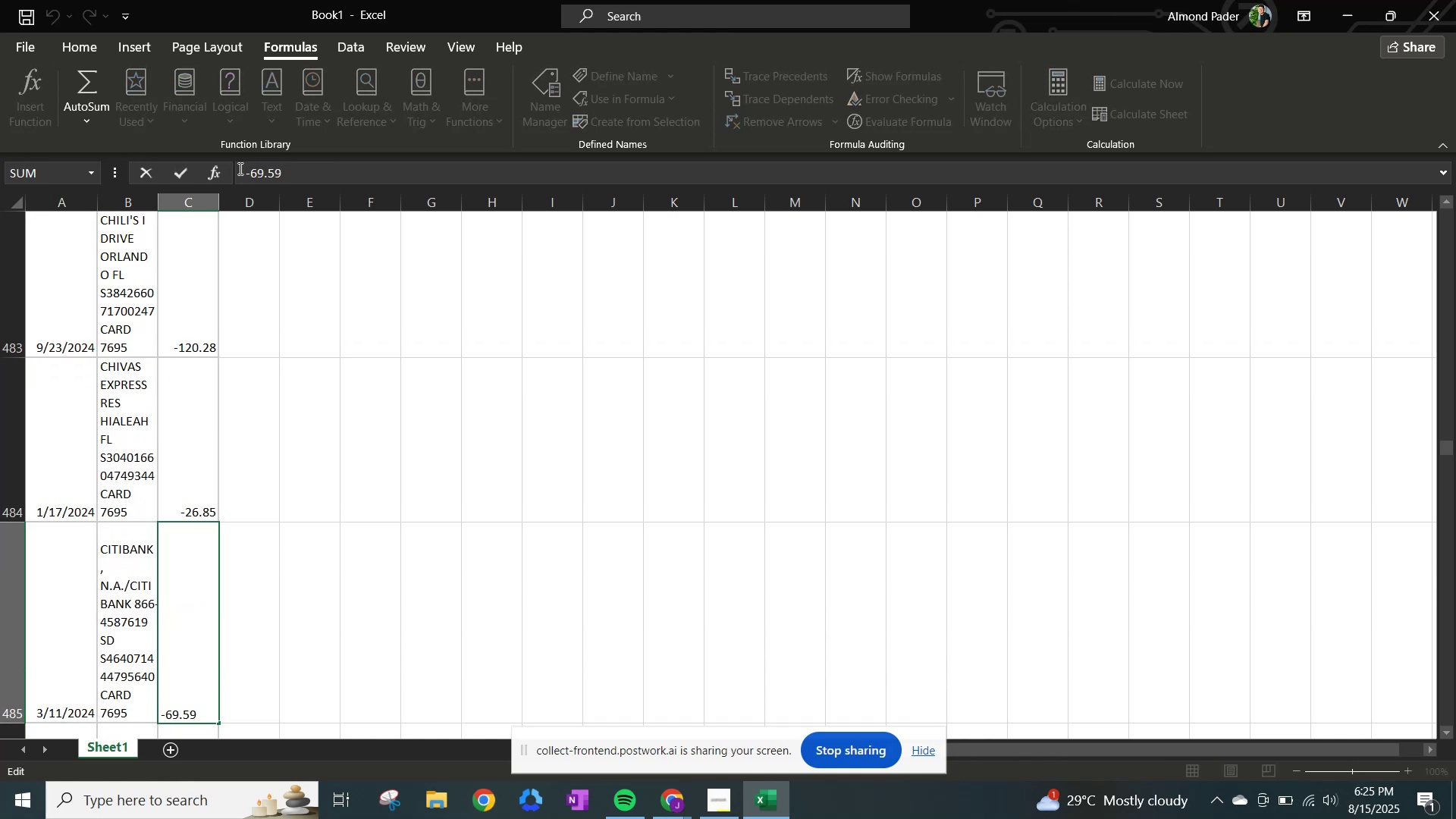 
key(NumpadSubtract)
 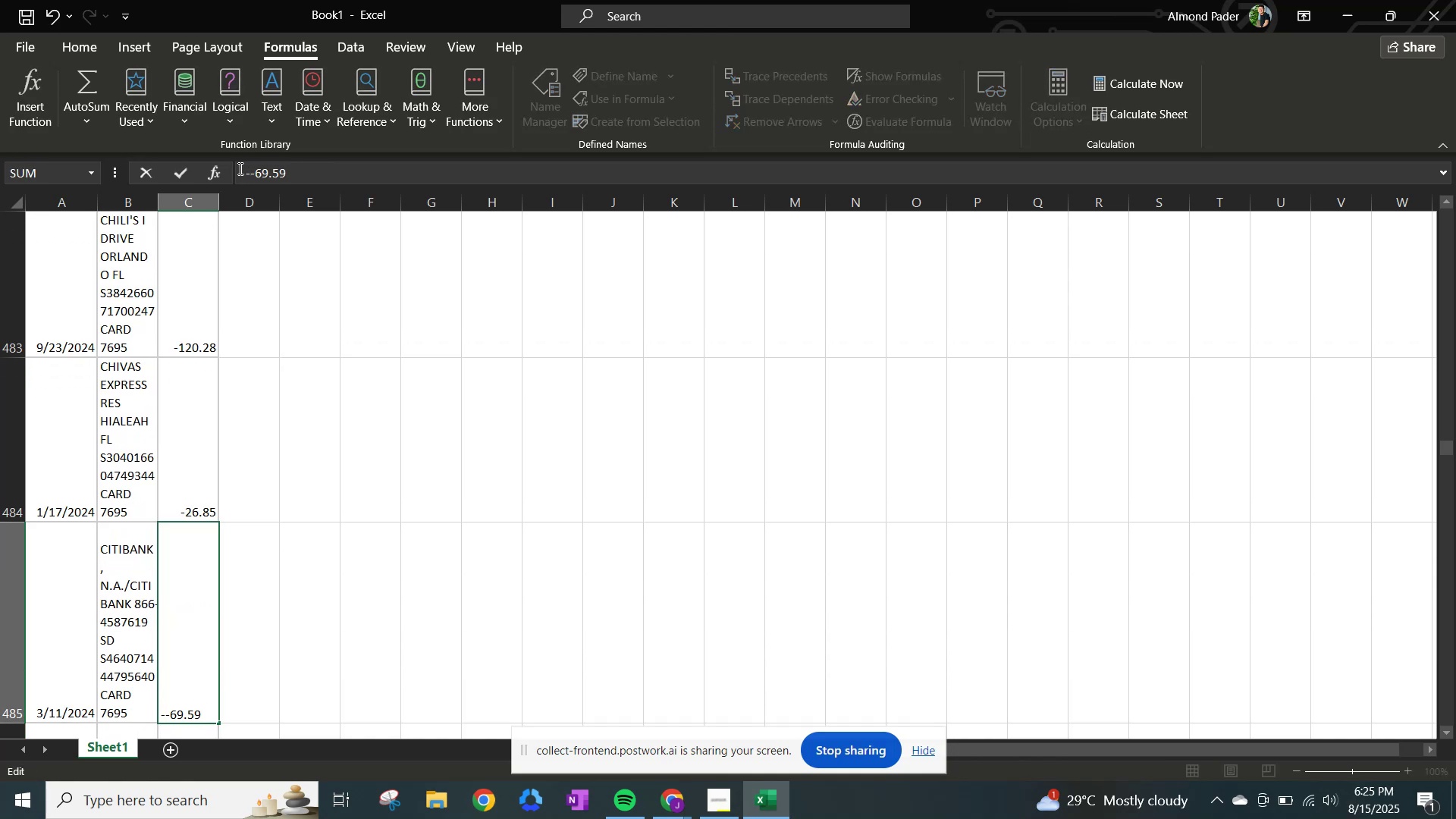 
key(Backspace)
 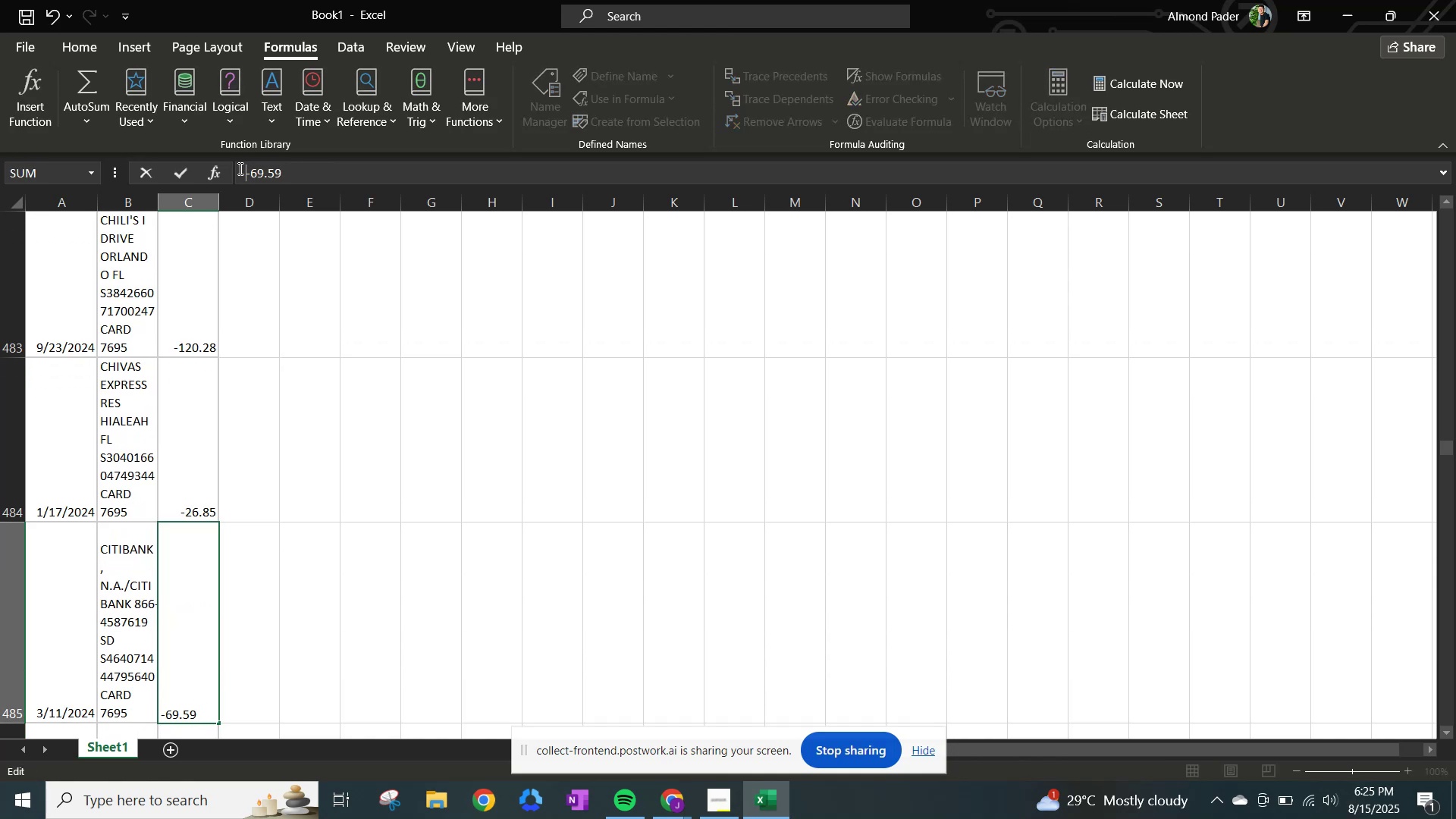 
key(Backspace)
 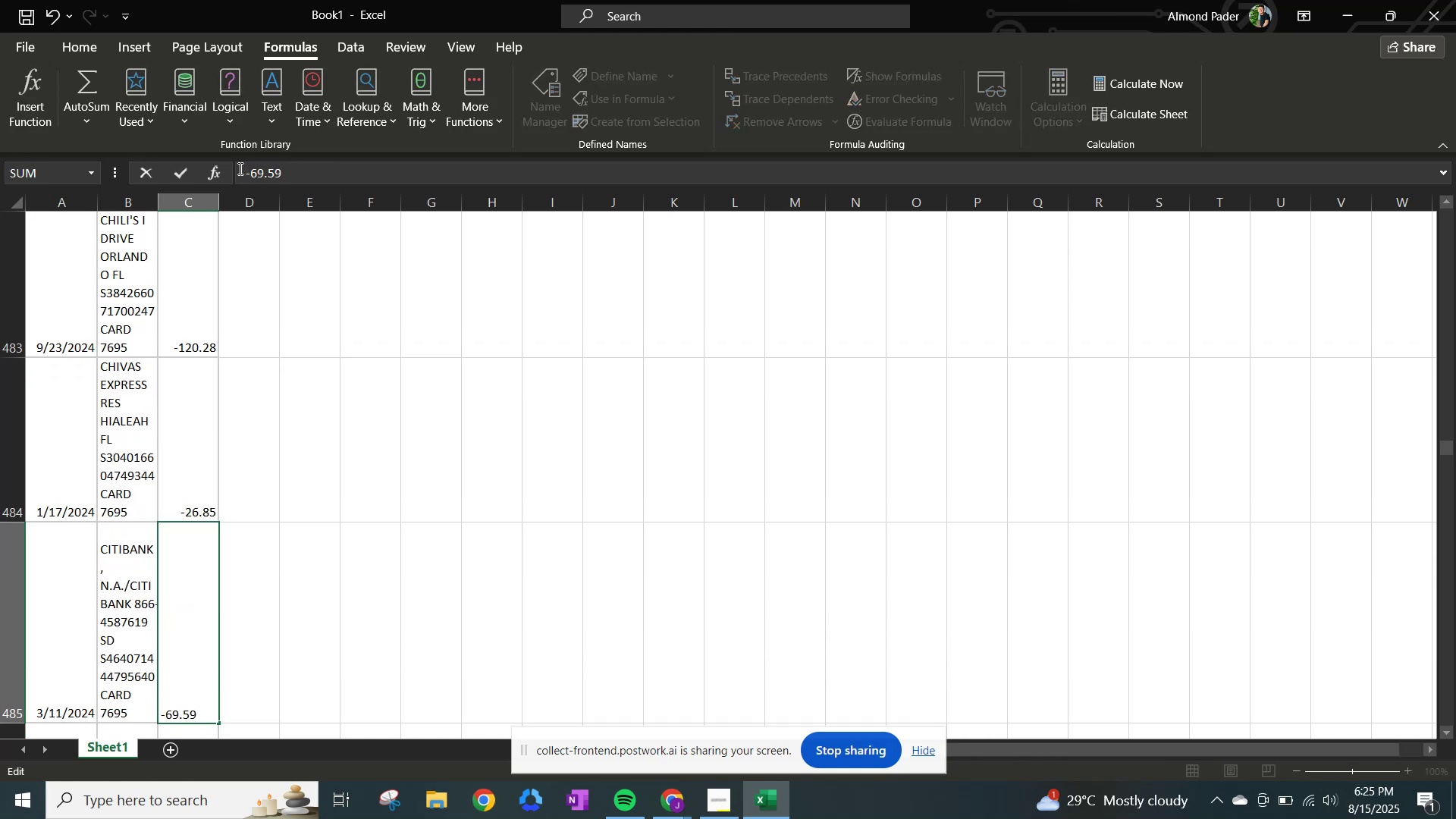 
key(NumpadEnter)
 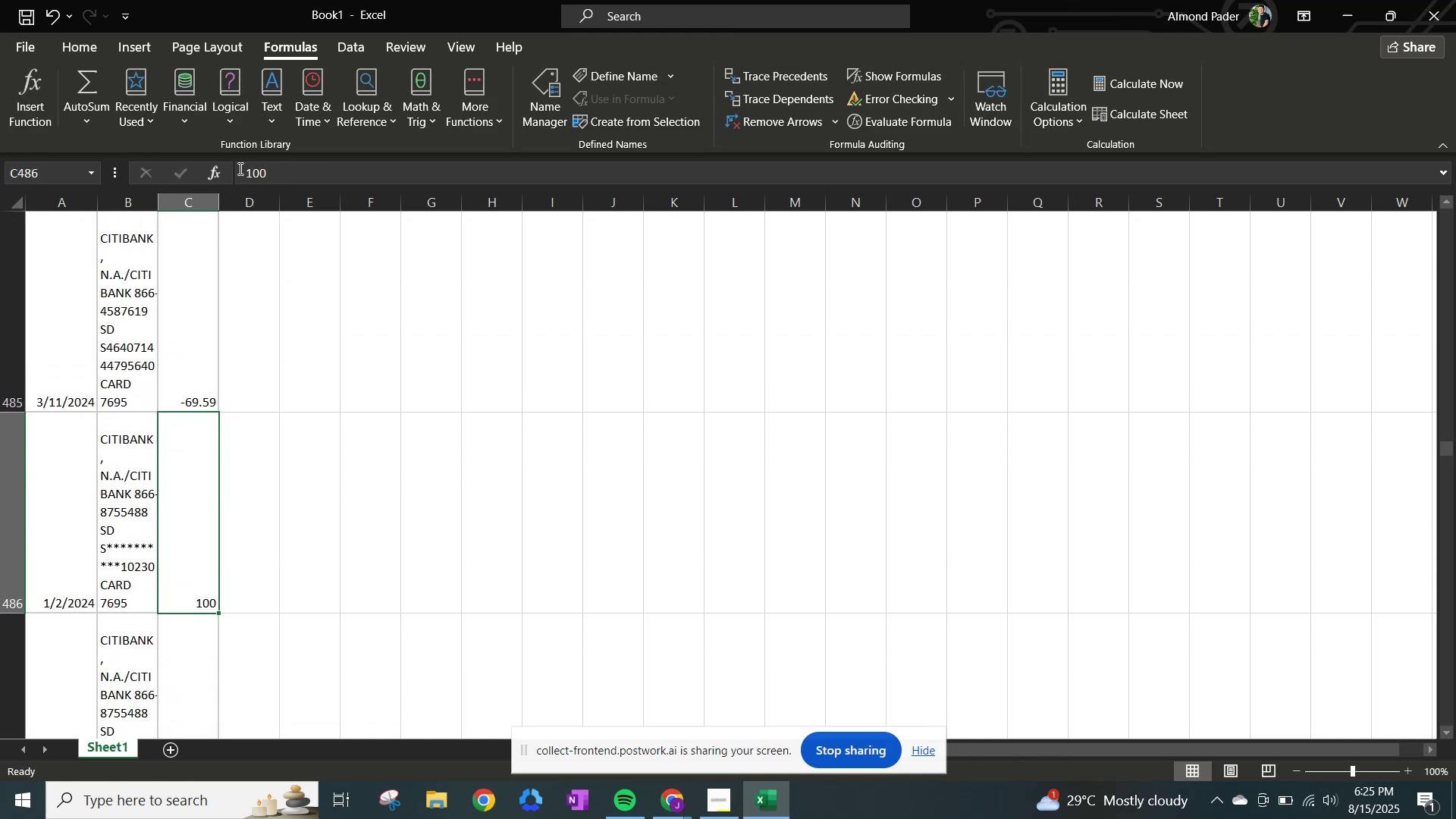 
left_click([239, 168])
 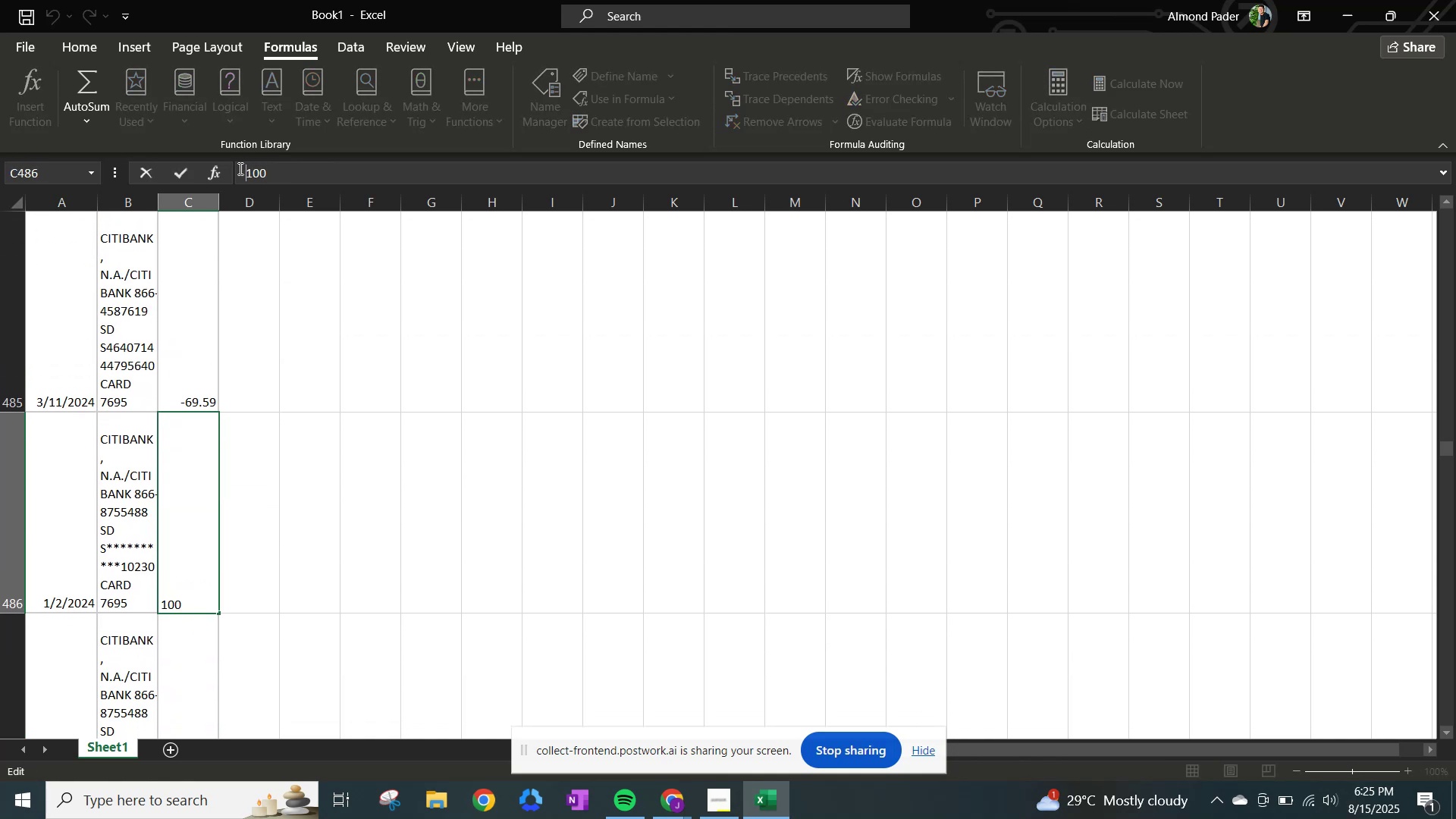 
key(NumpadSubtract)
 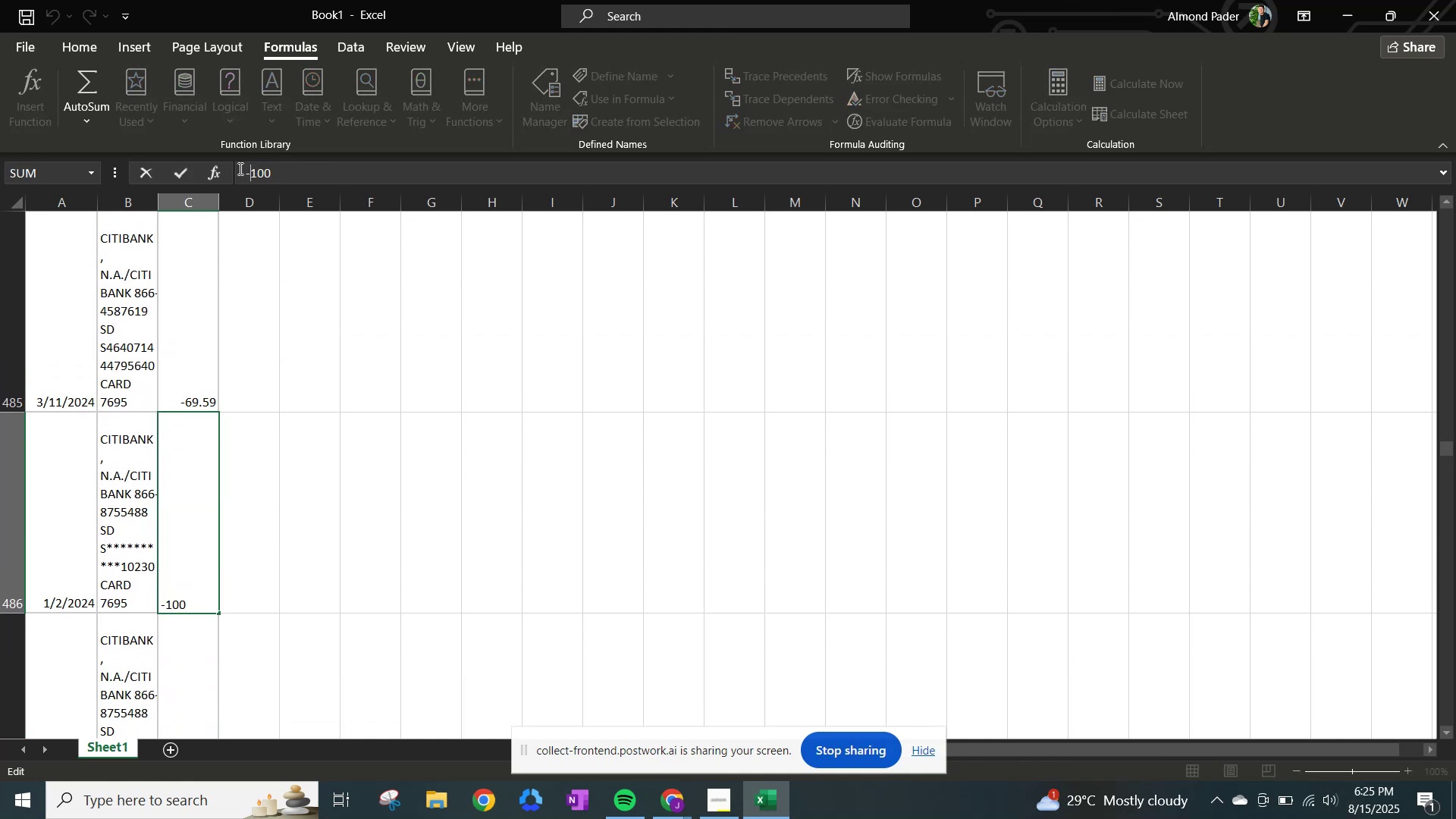 
key(NumpadEnter)
 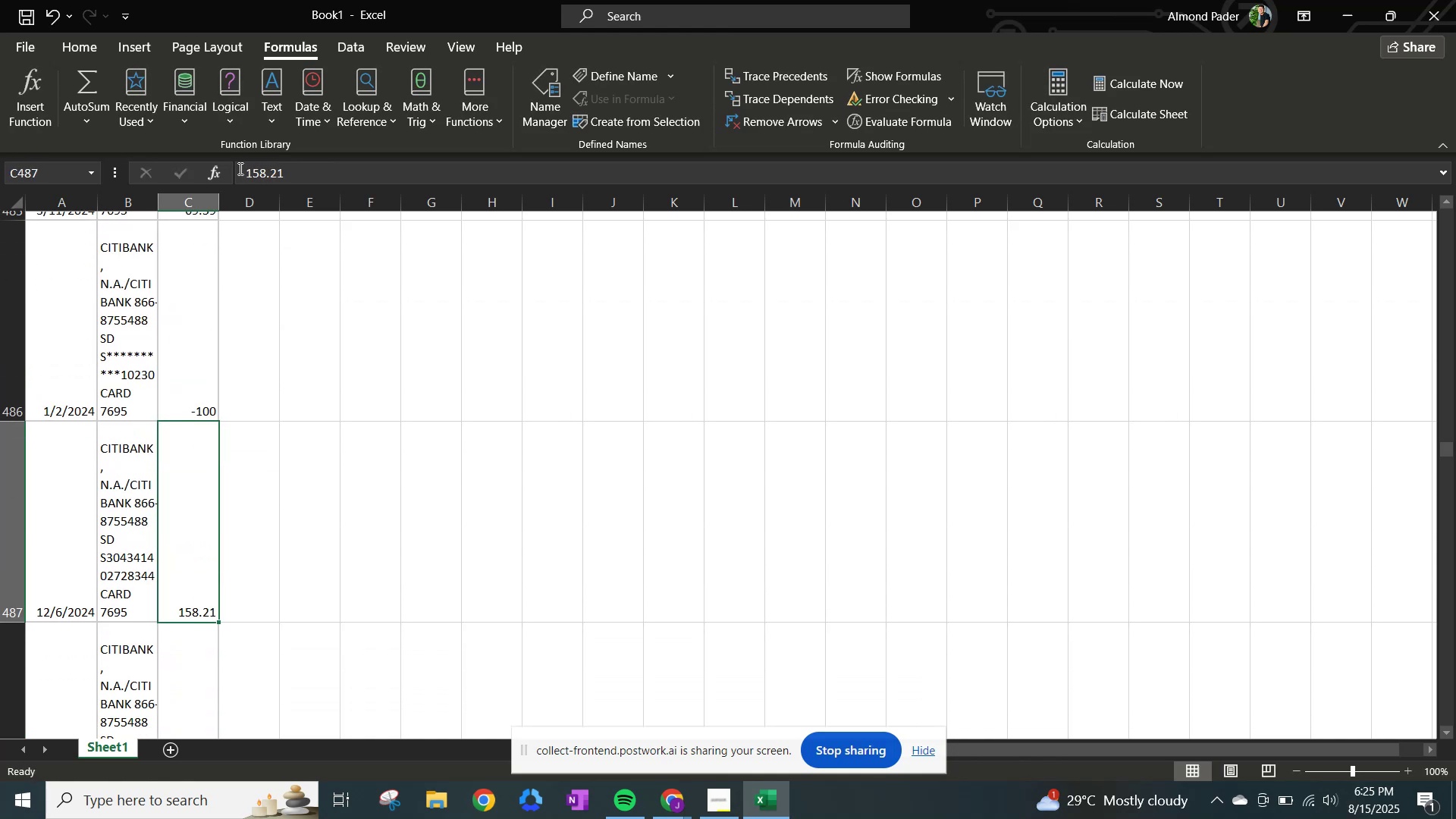 
left_click([239, 168])
 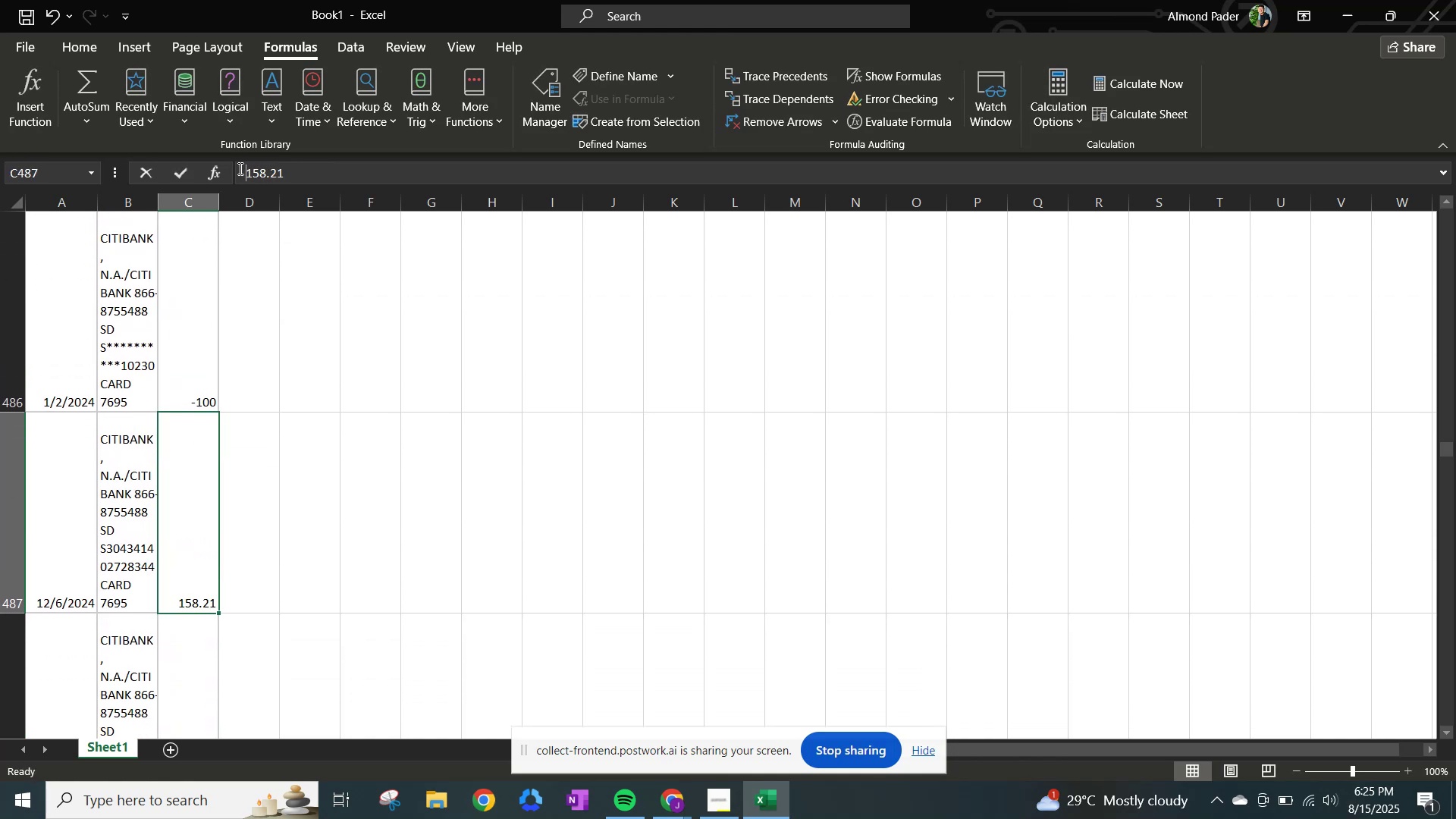 
key(NumpadSubtract)
 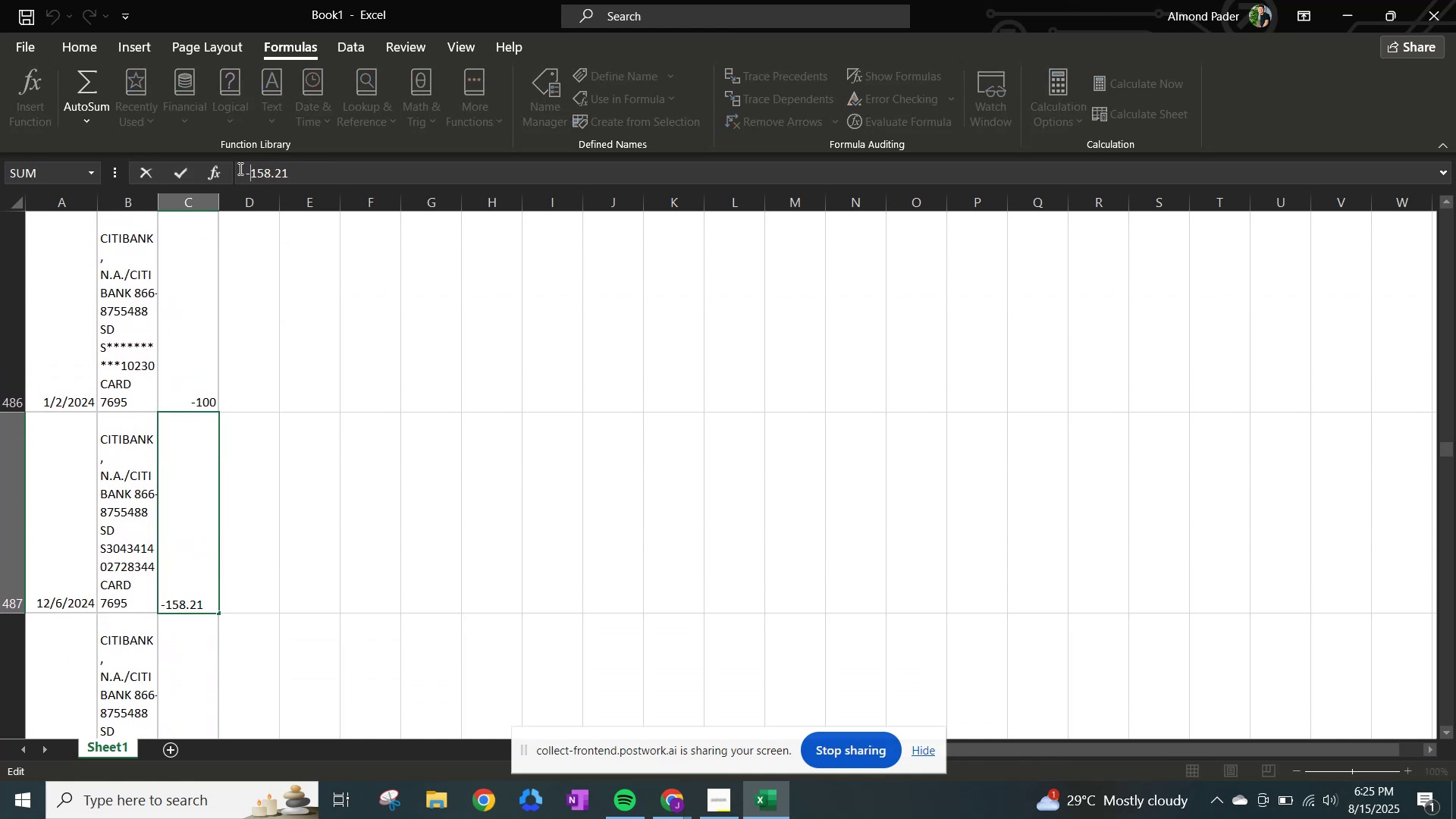 
key(NumpadEnter)
 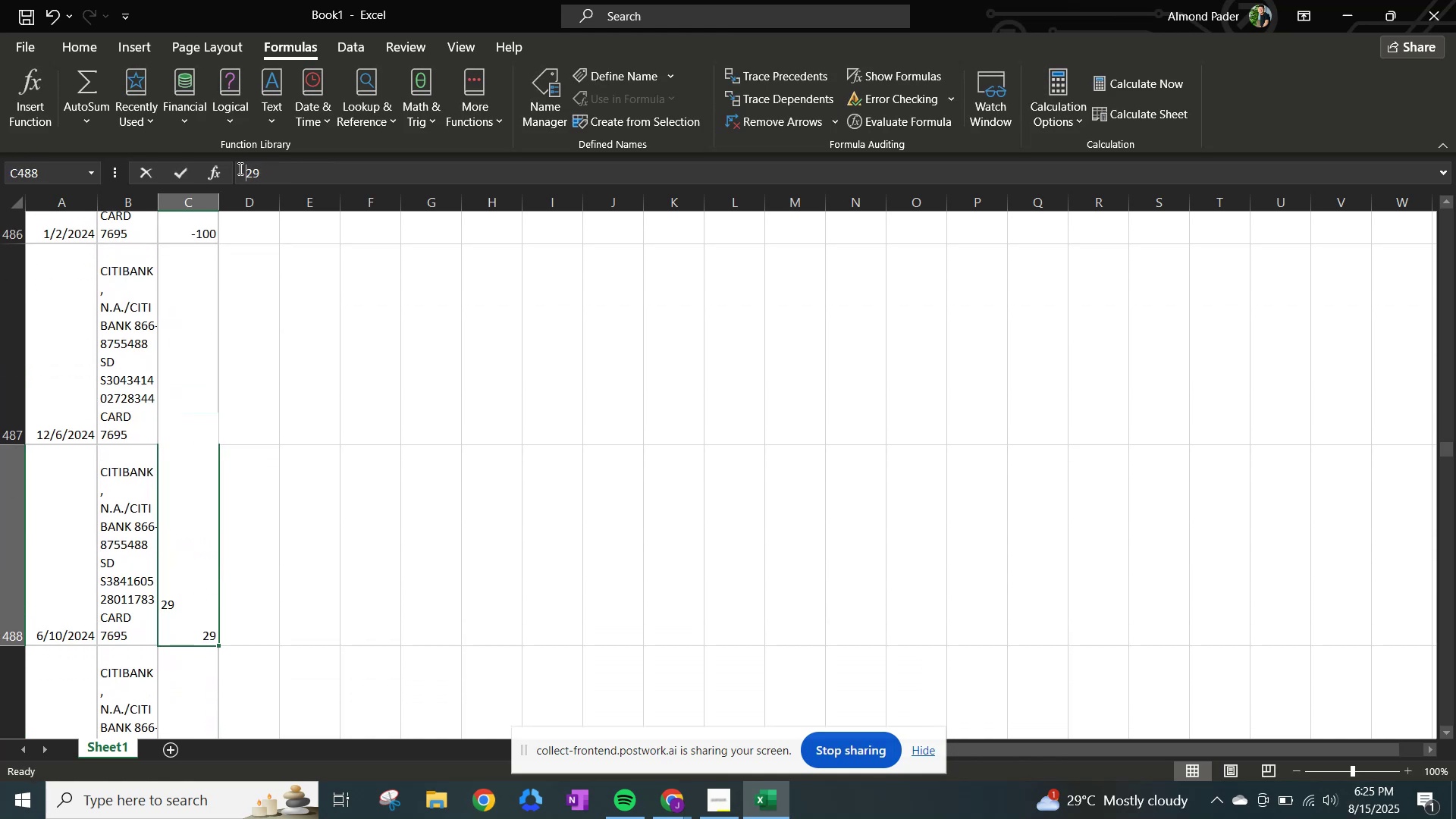 
left_click([239, 168])
 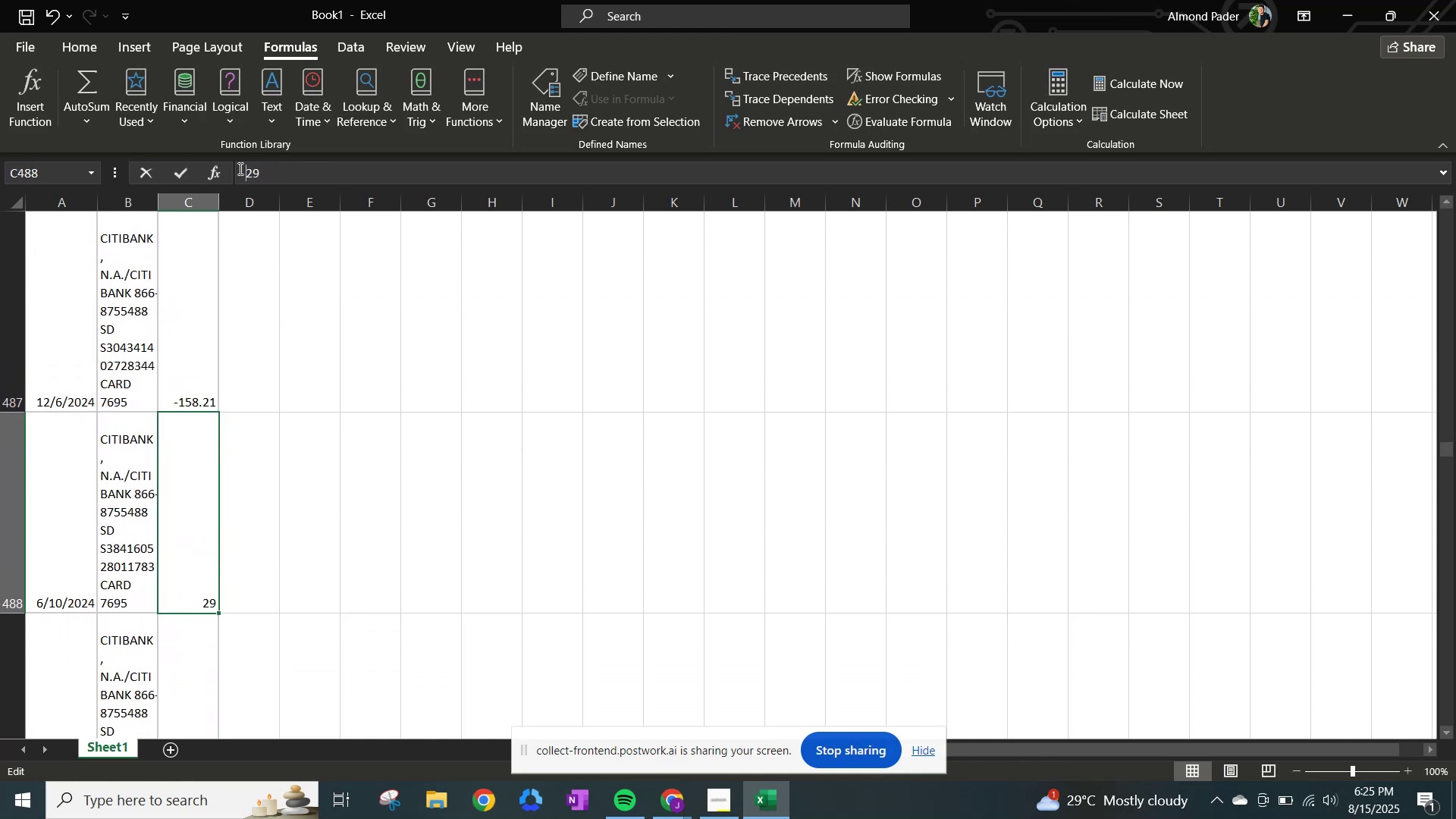 
key(NumpadSubtract)
 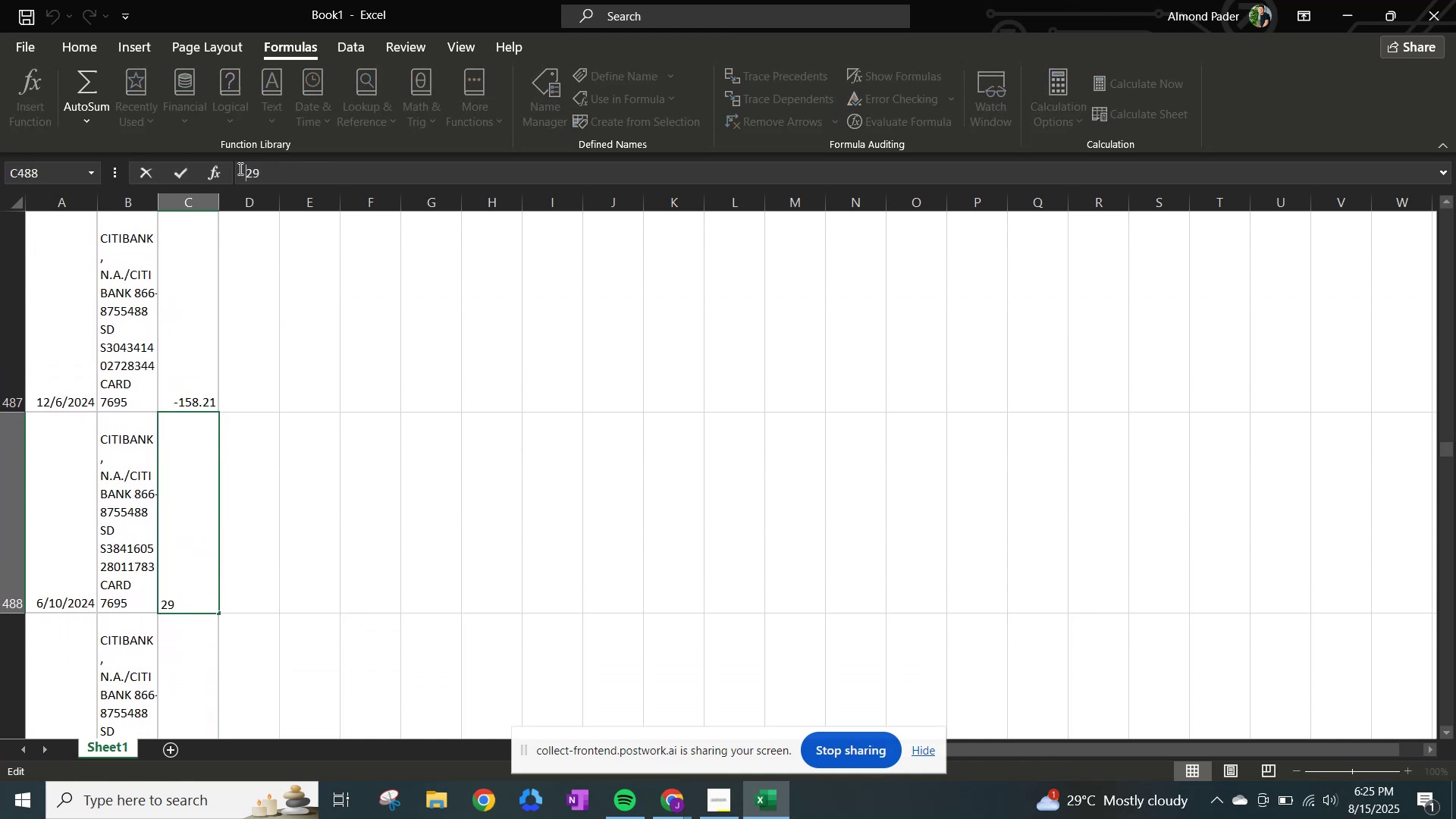 
key(NumpadEnter)
 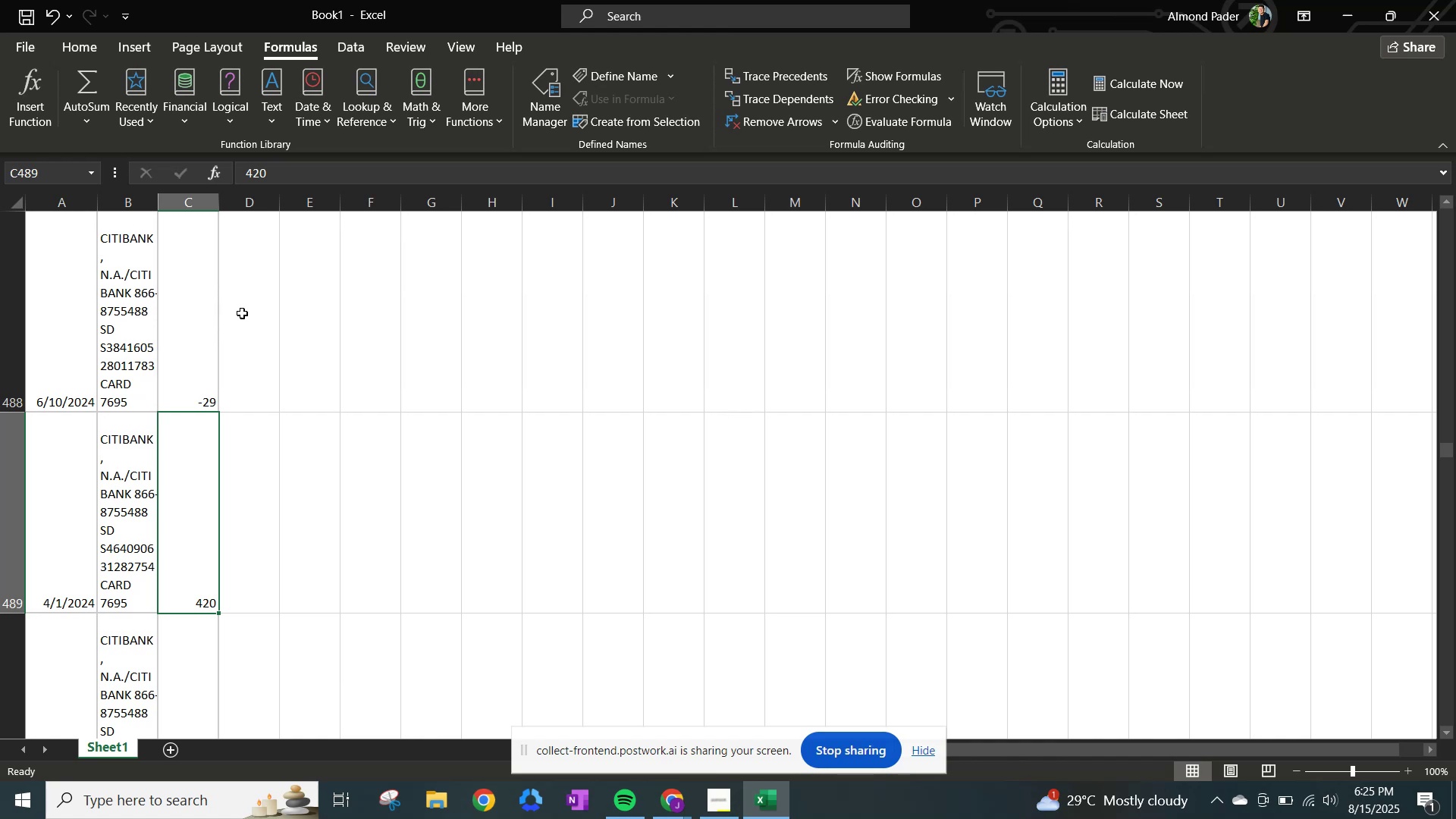 
left_click([244, 169])
 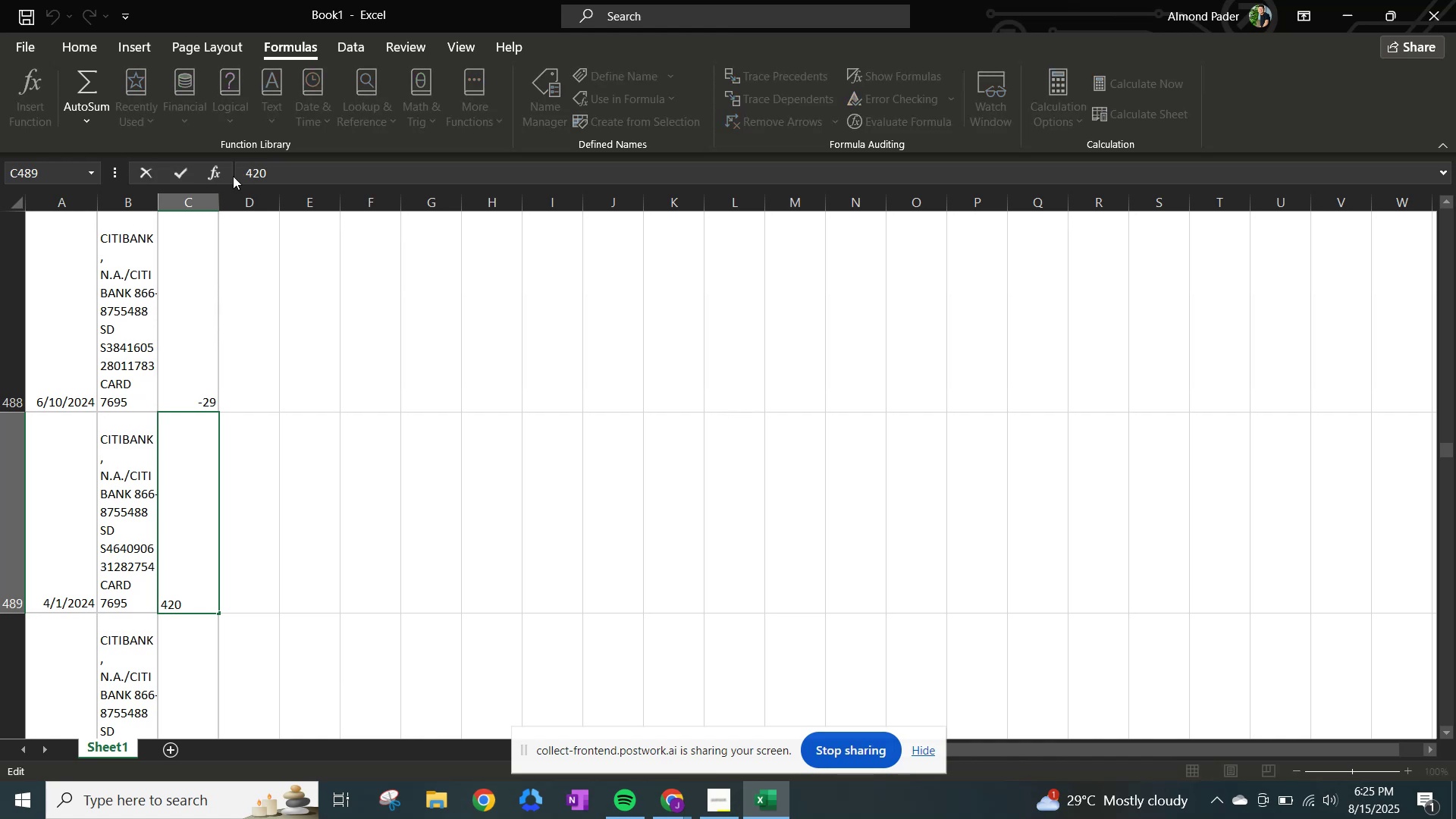 
key(NumpadSubtract)
 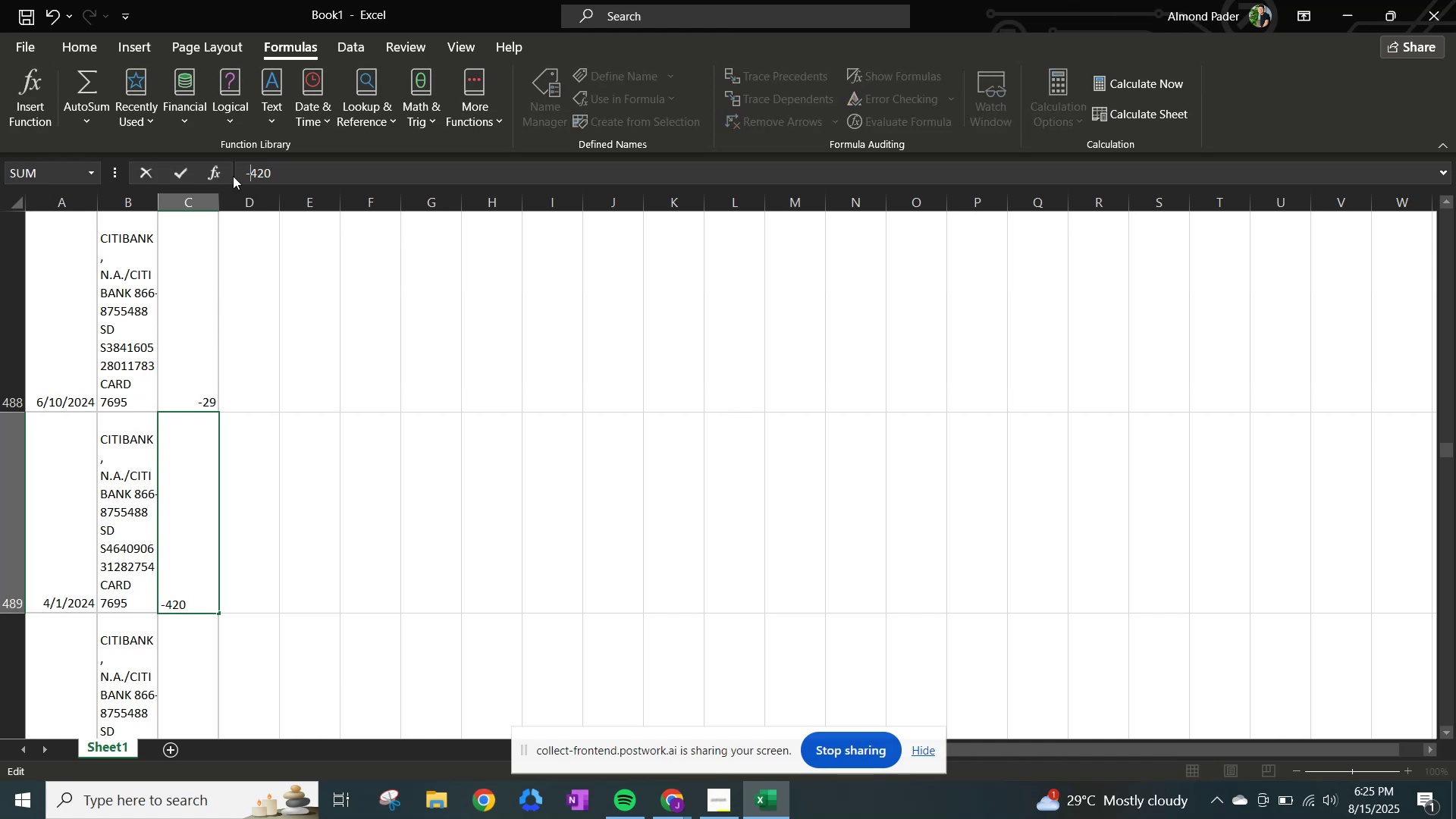 
key(NumpadEnter)
 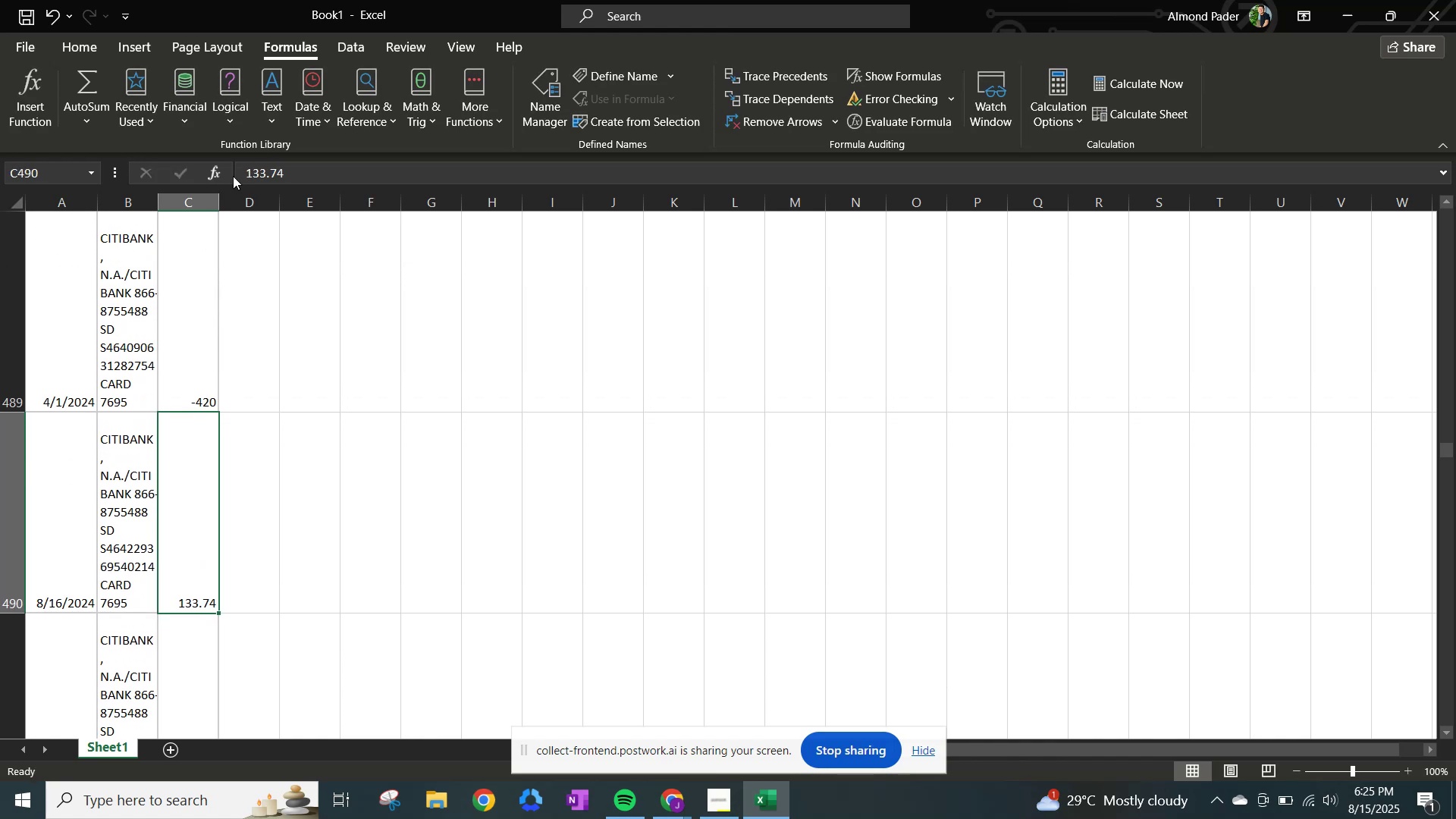 
left_click([233, 176])
 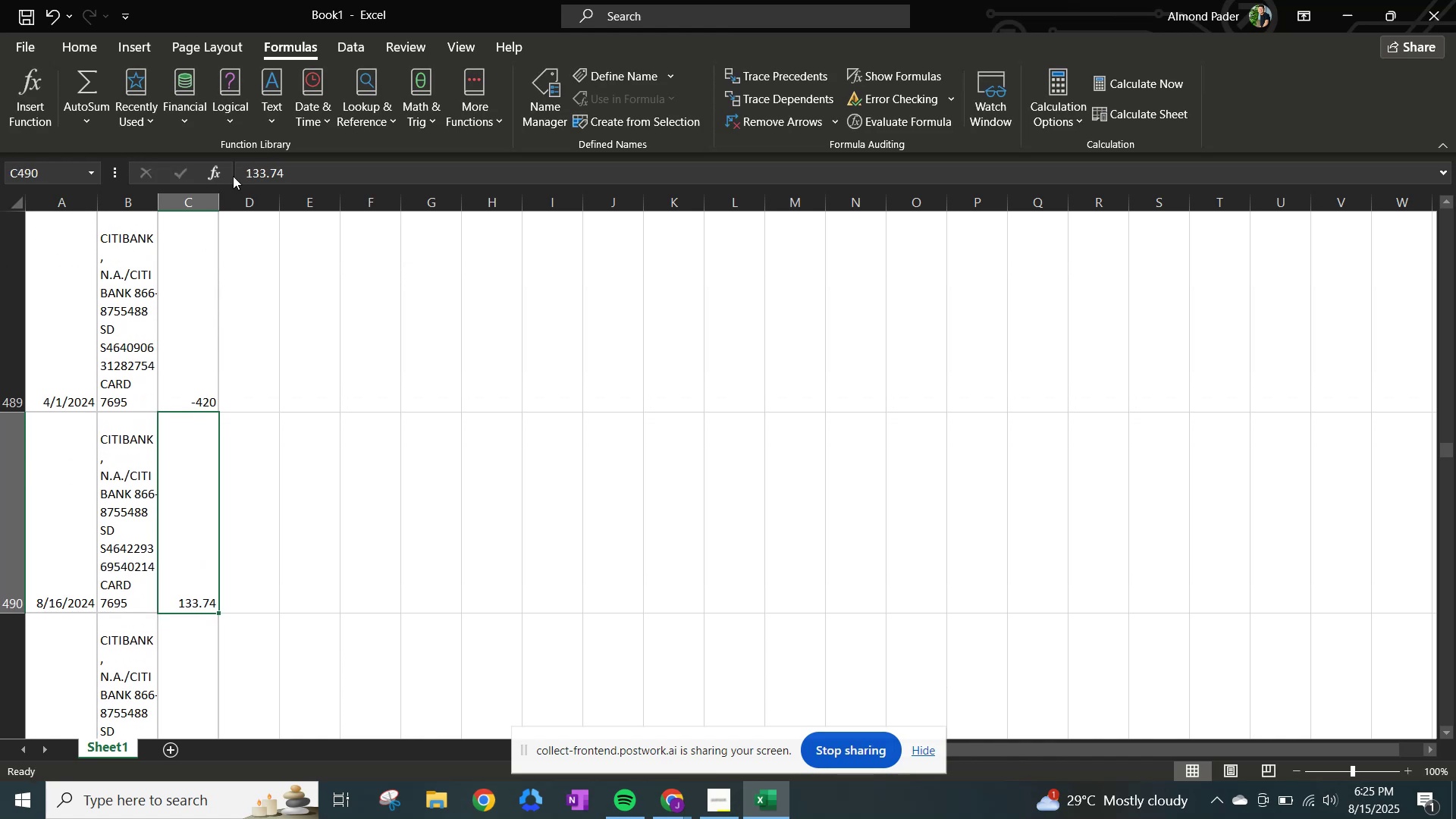 
key(NumpadSubtract)
 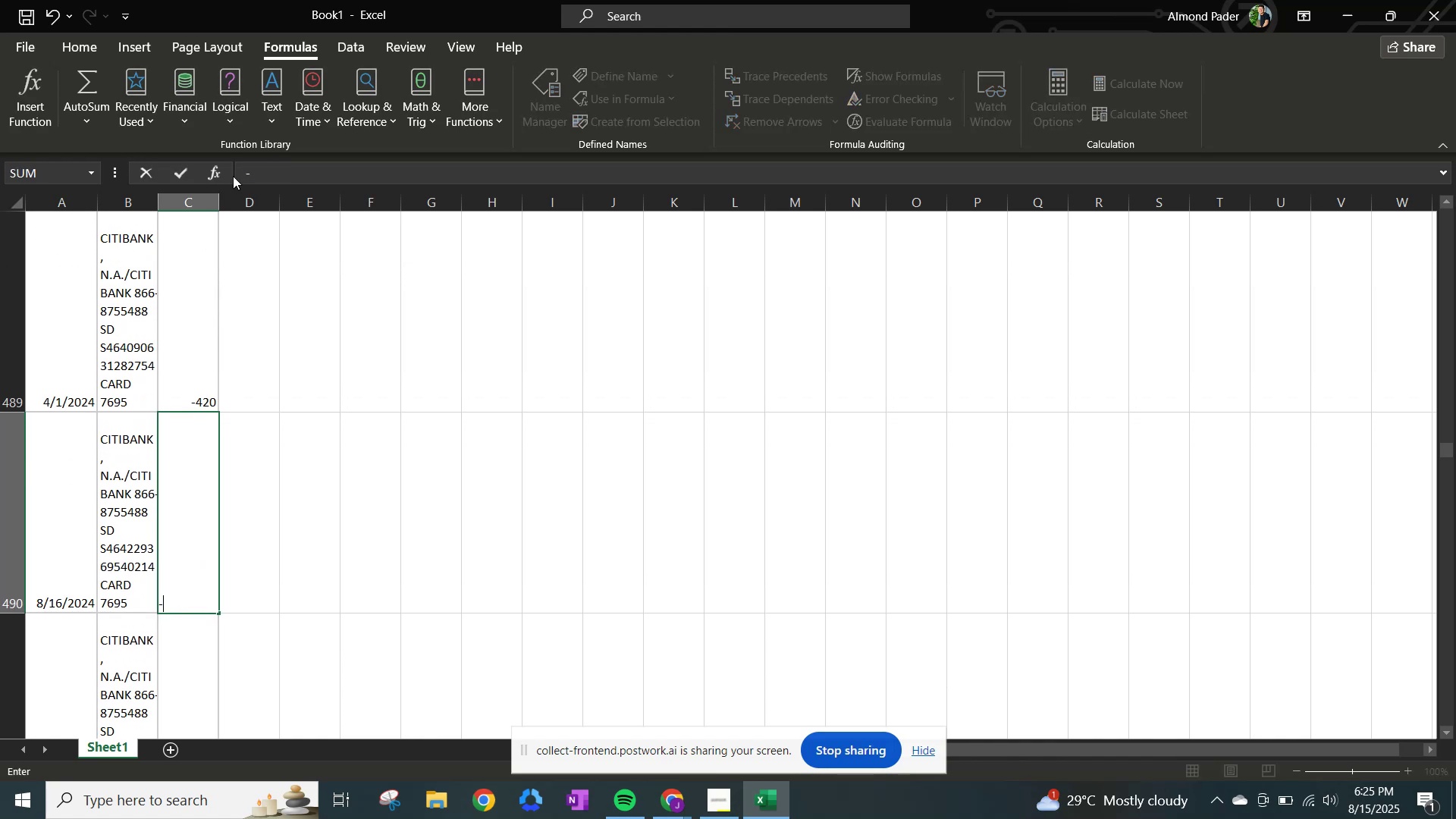 
key(NumpadEnter)
 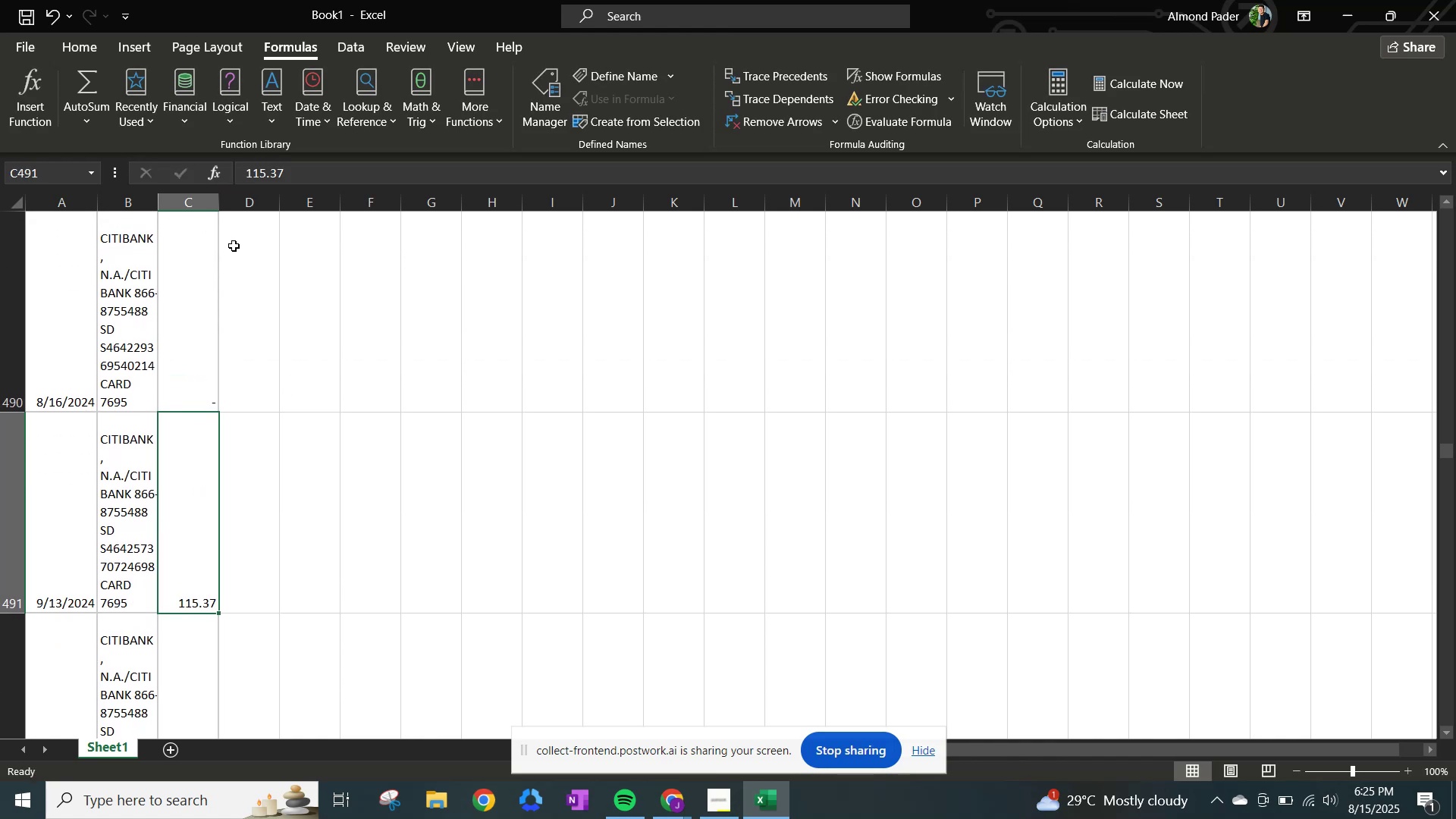 
key(Control+Z)
 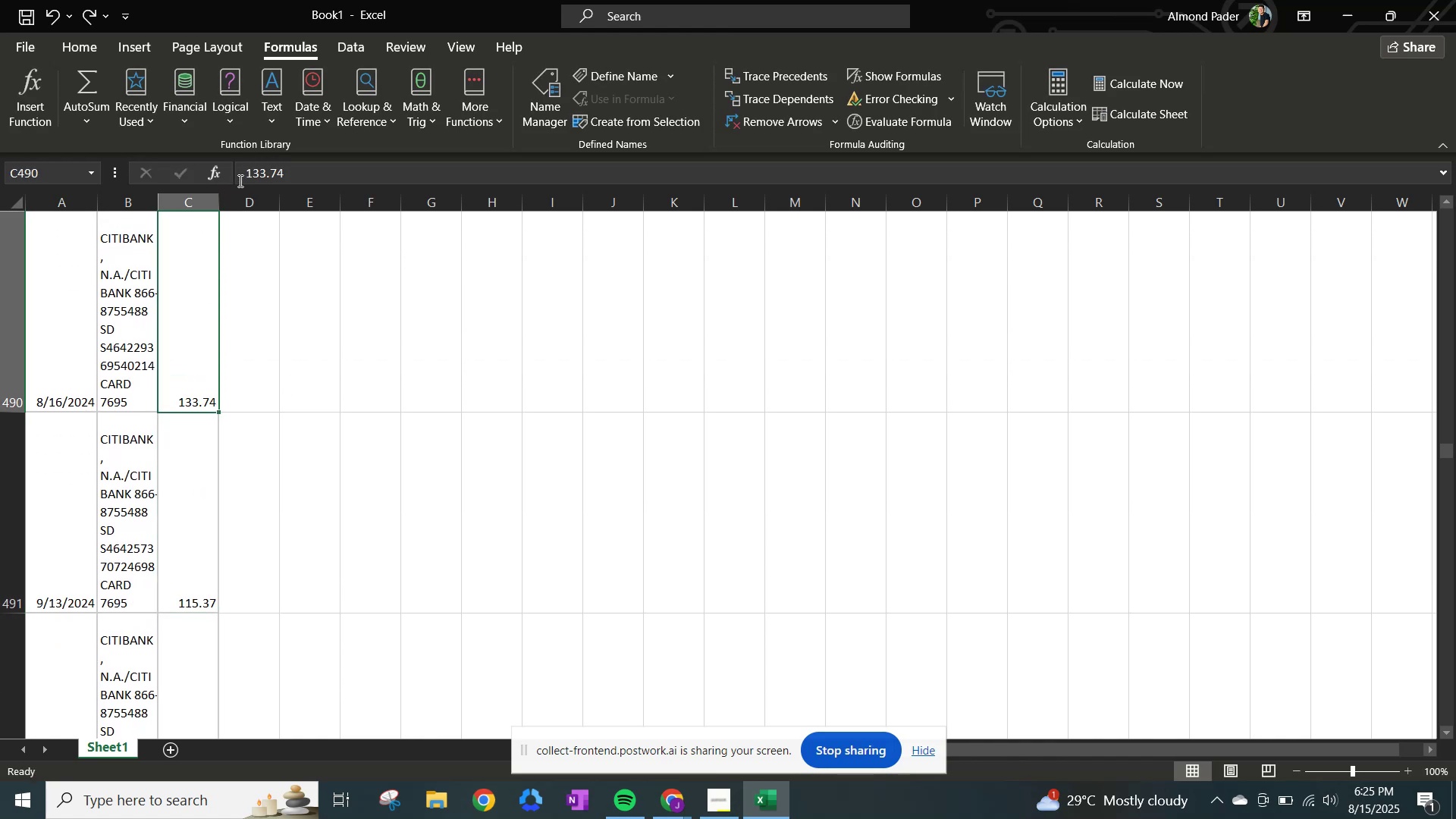 
left_click([240, 176])
 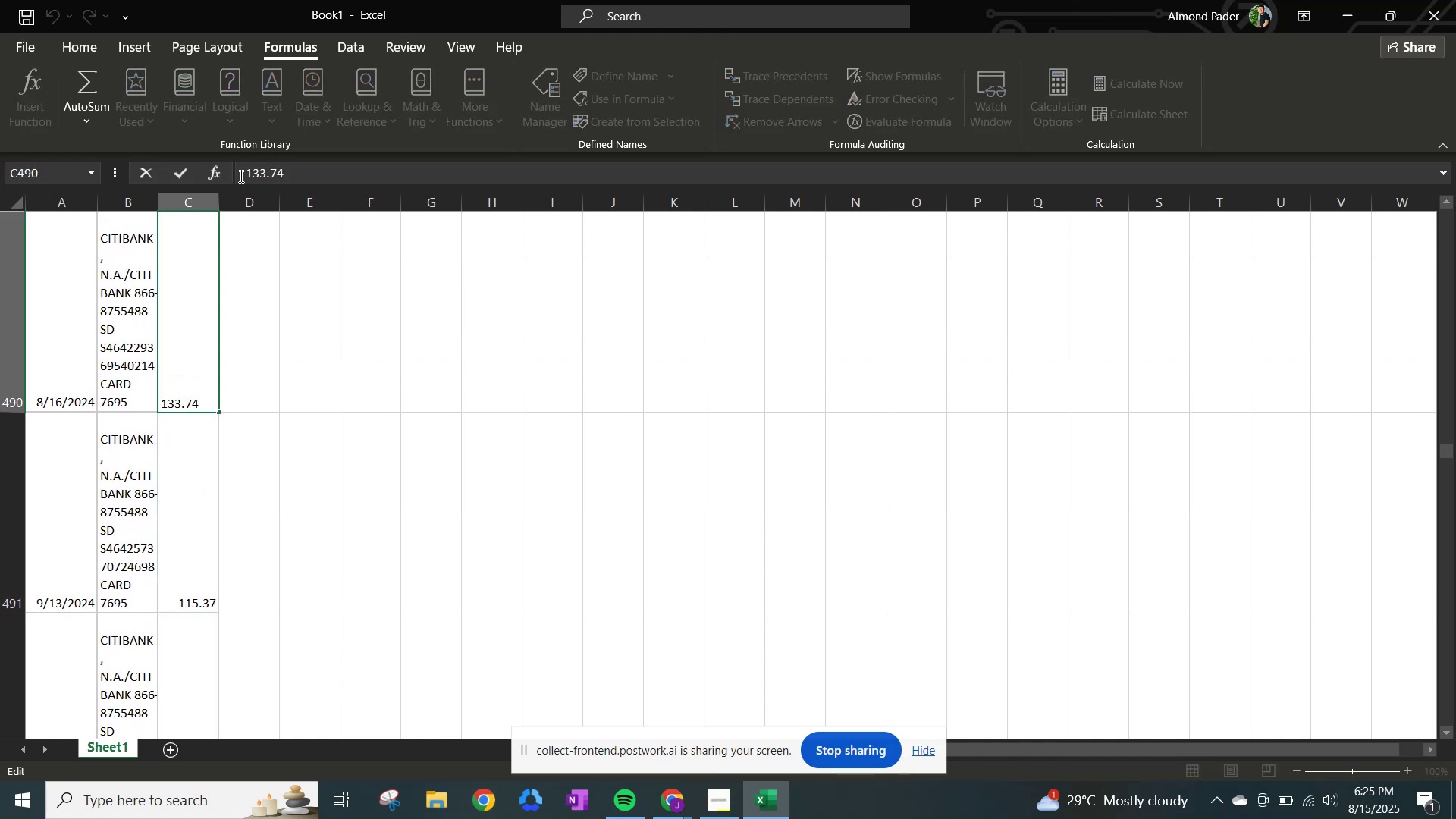 
key(NumpadSubtract)
 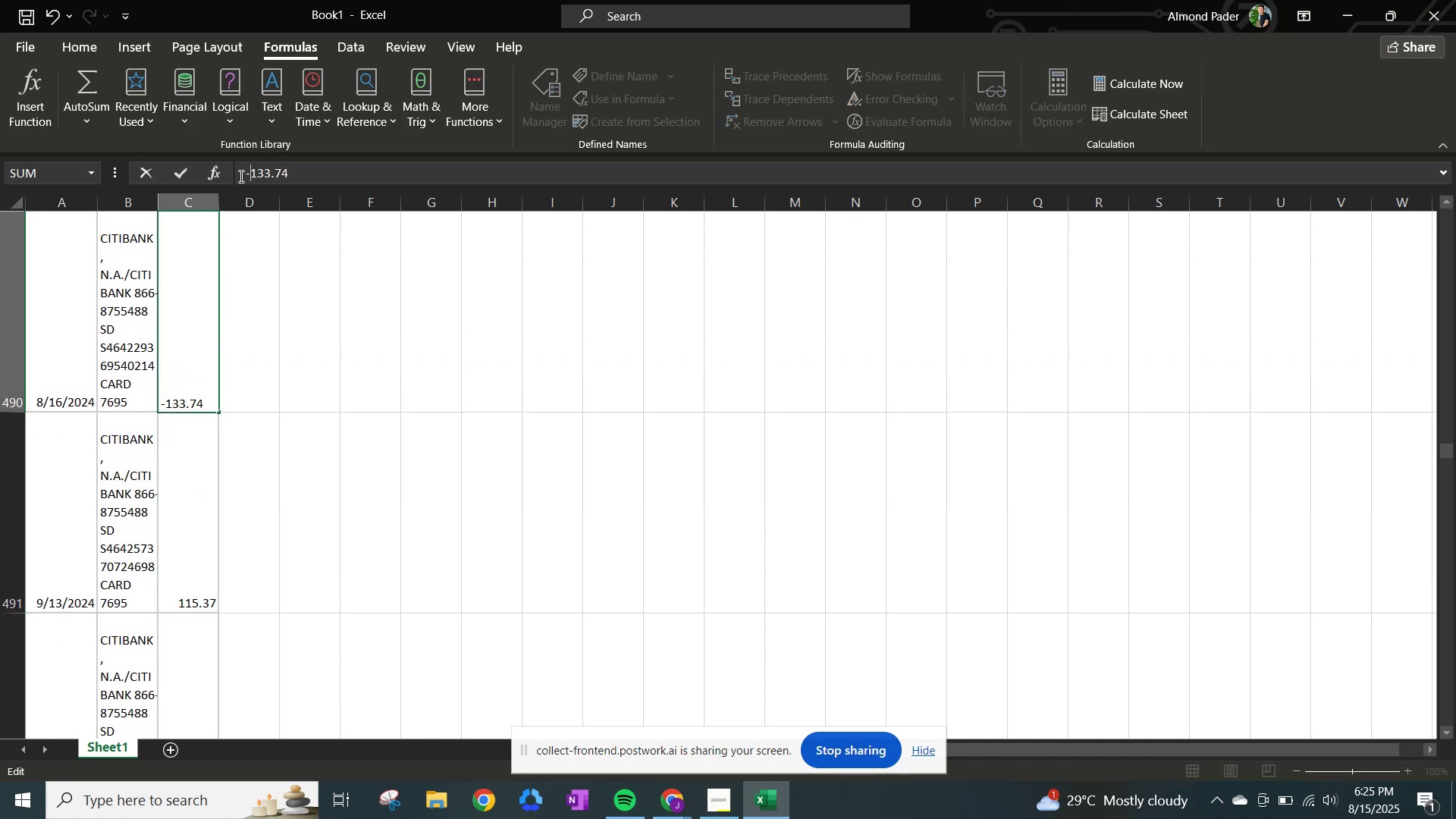 
key(NumpadEnter)
 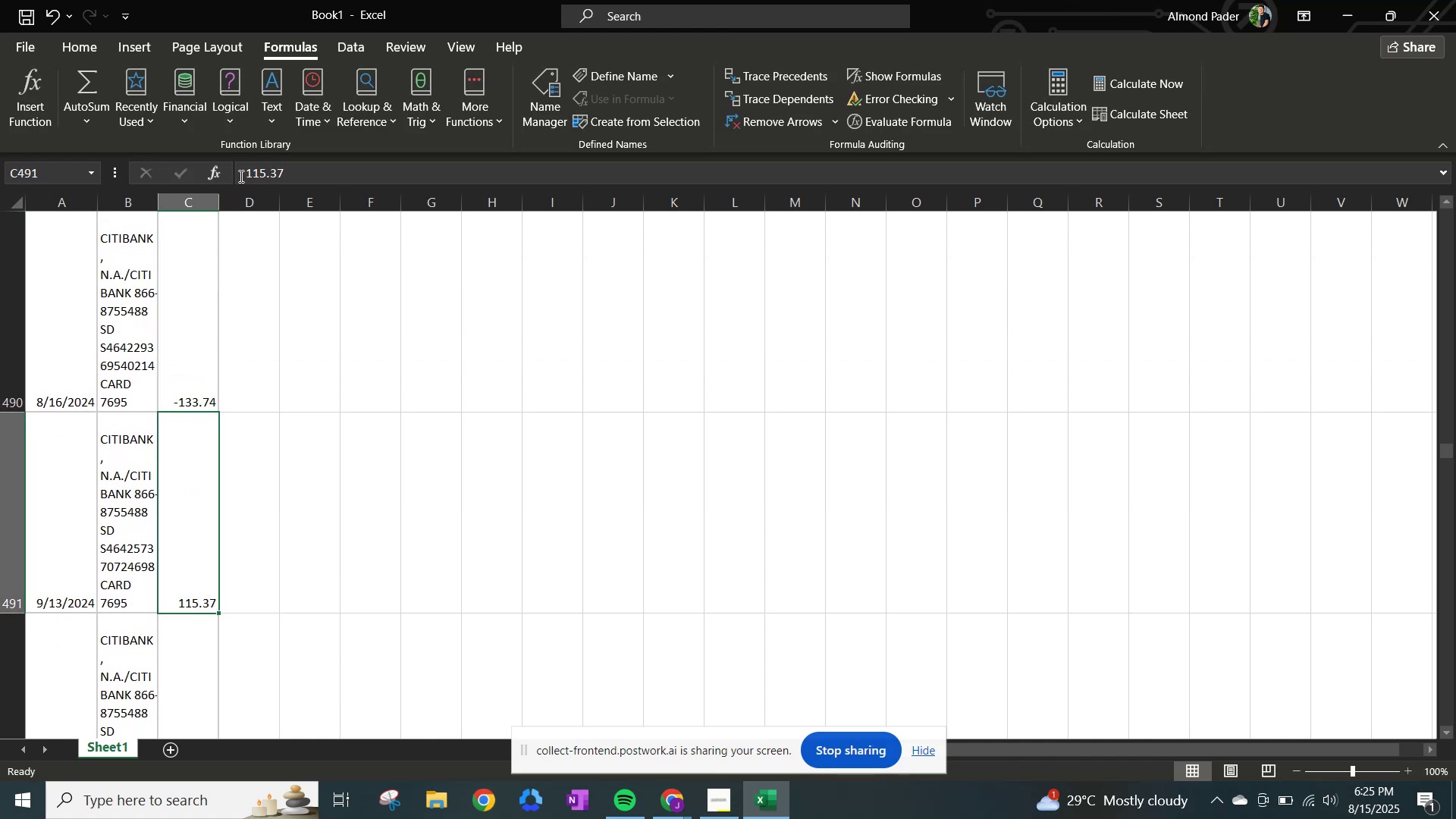 
left_click([240, 176])
 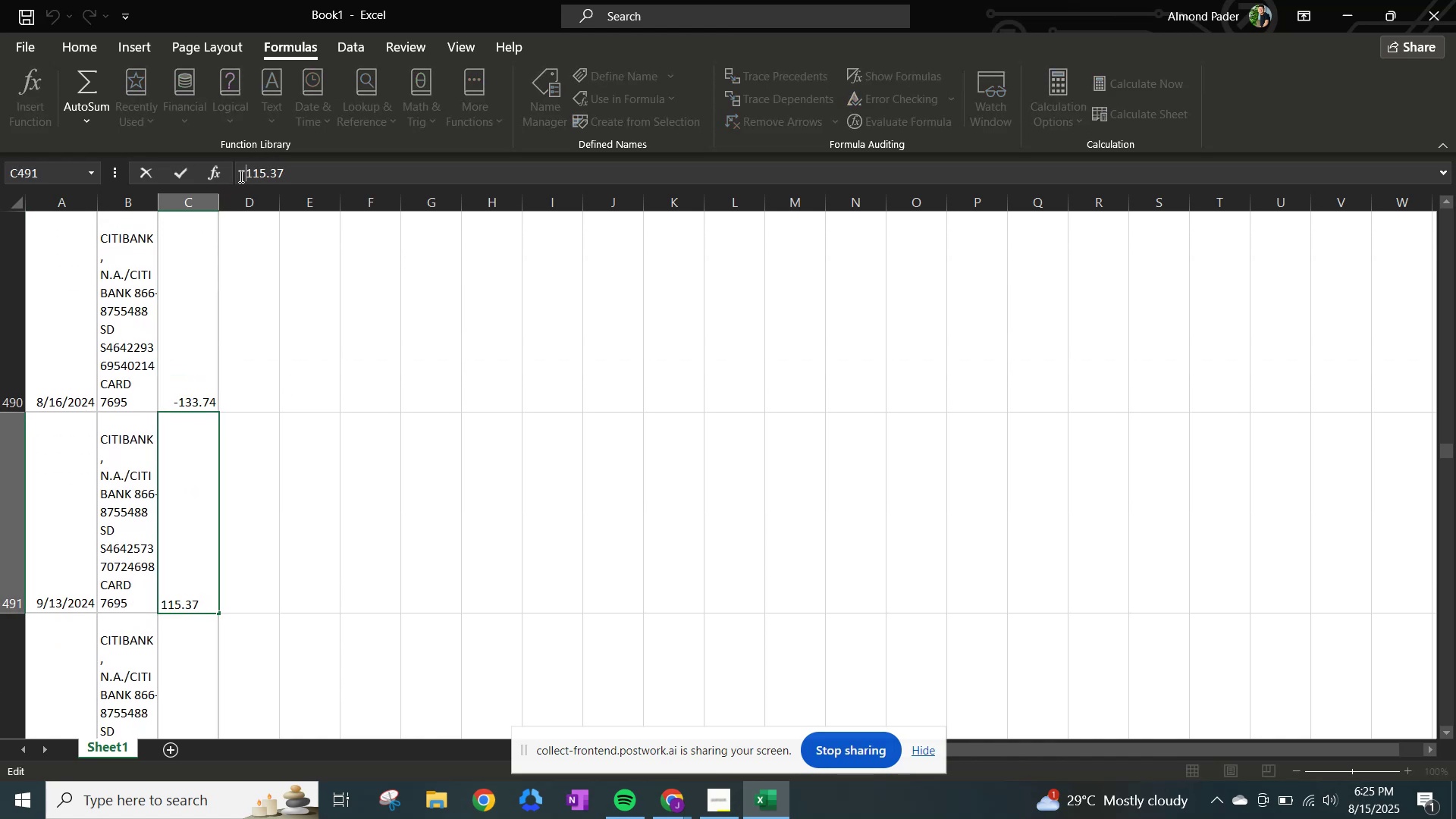 
key(NumpadSubtract)
 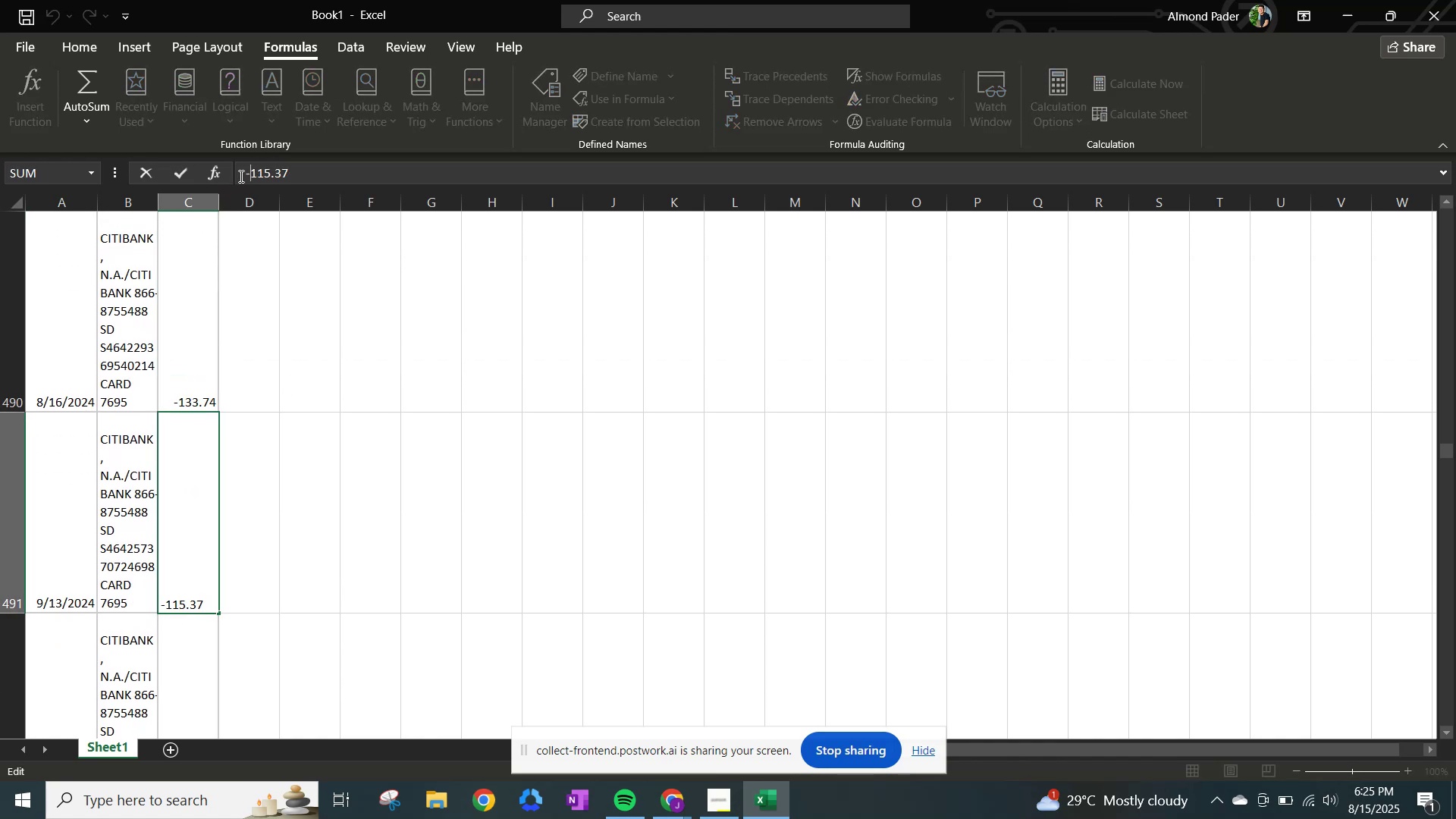 
key(NumpadEnter)
 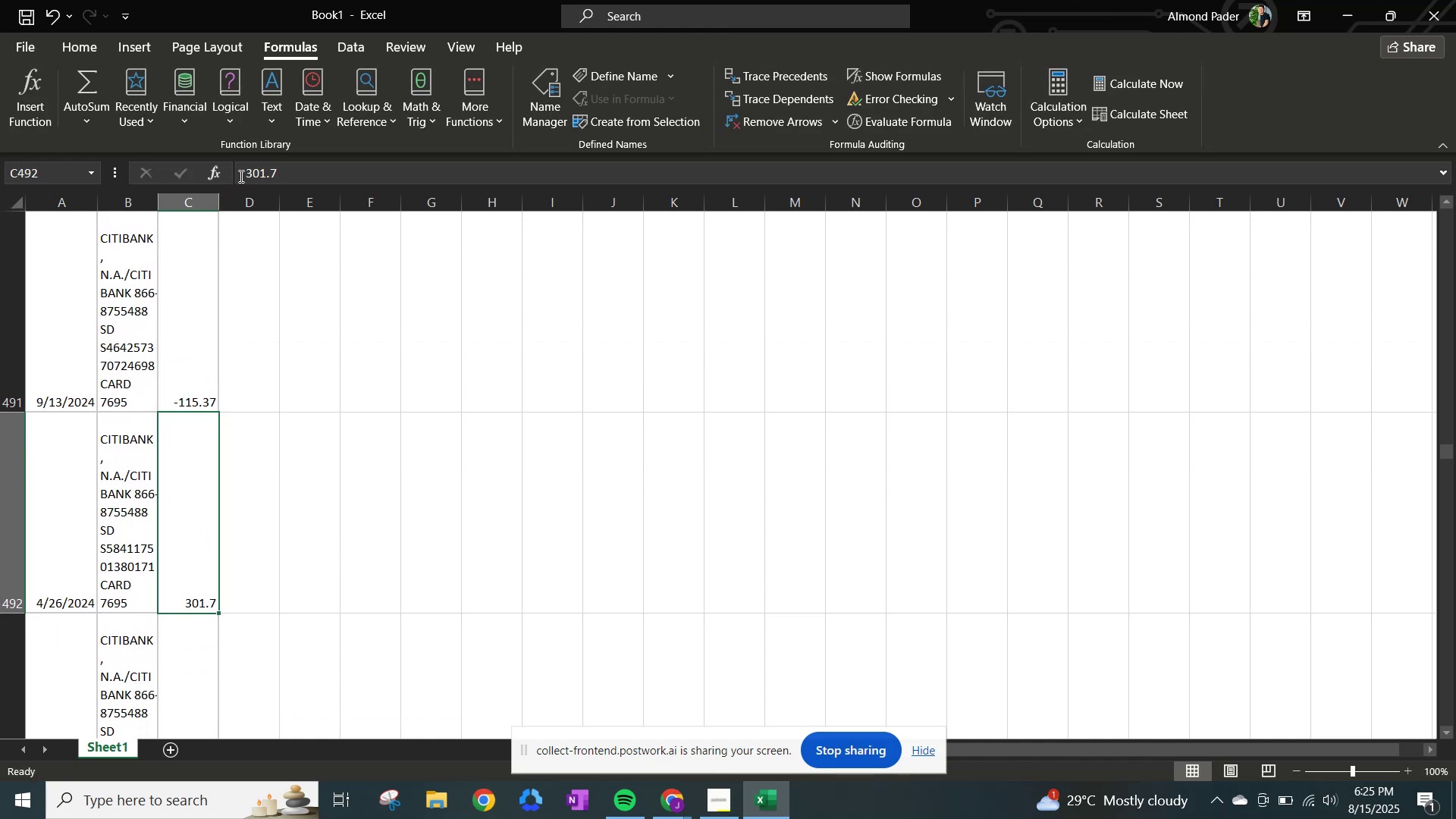 
key(NumpadSubtract)
 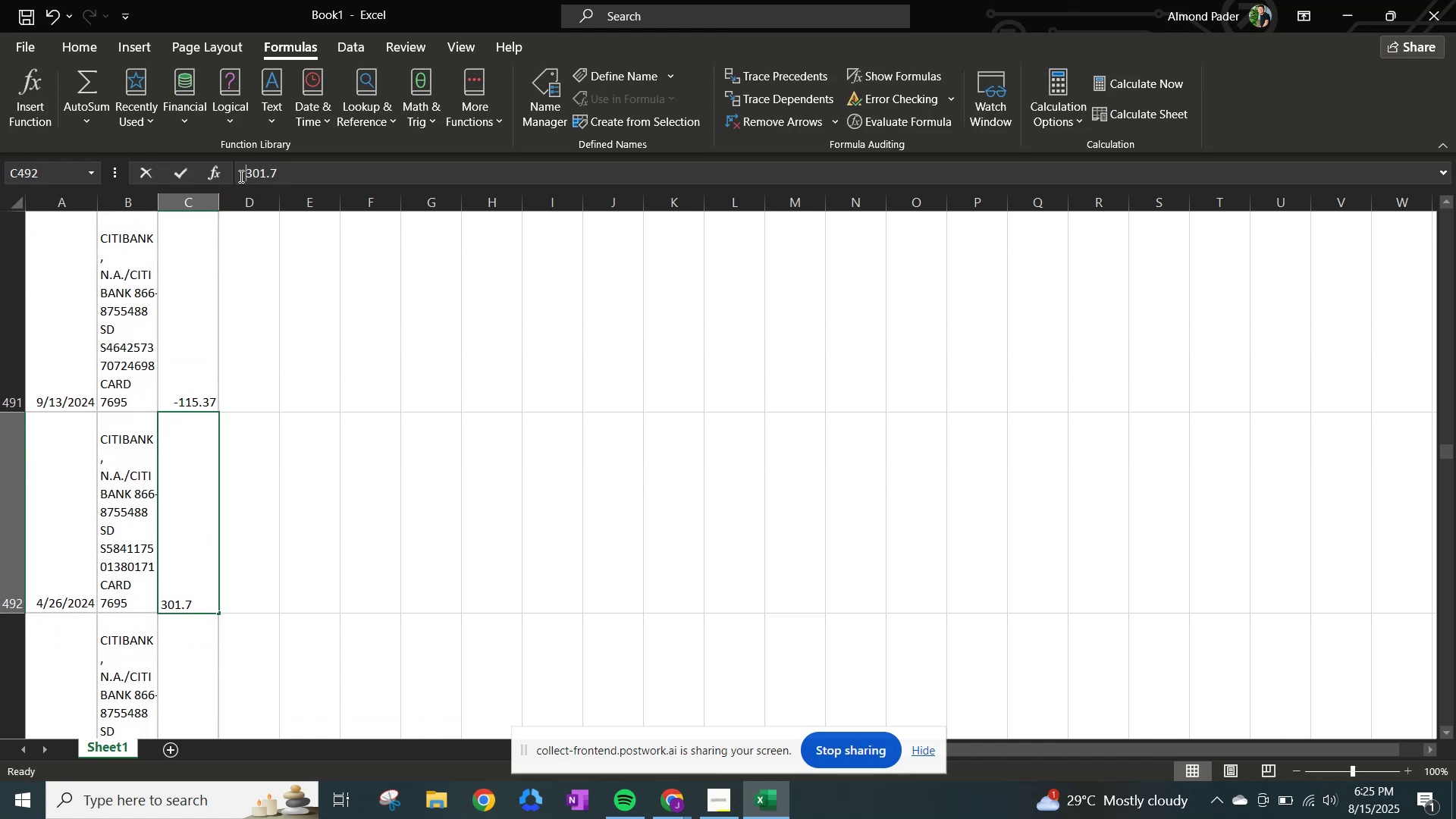 
left_click([240, 176])
 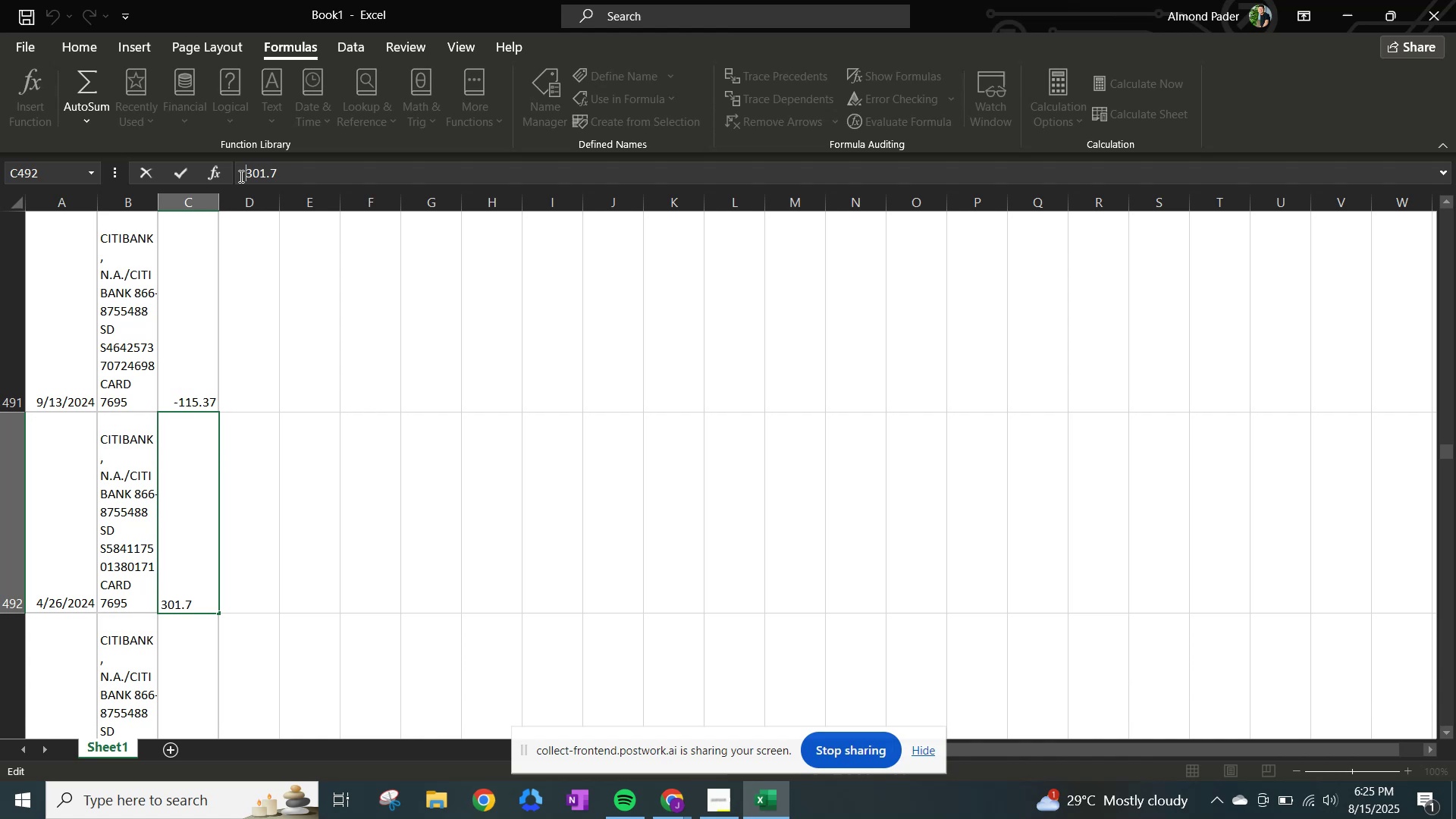 
key(NumpadEnter)
 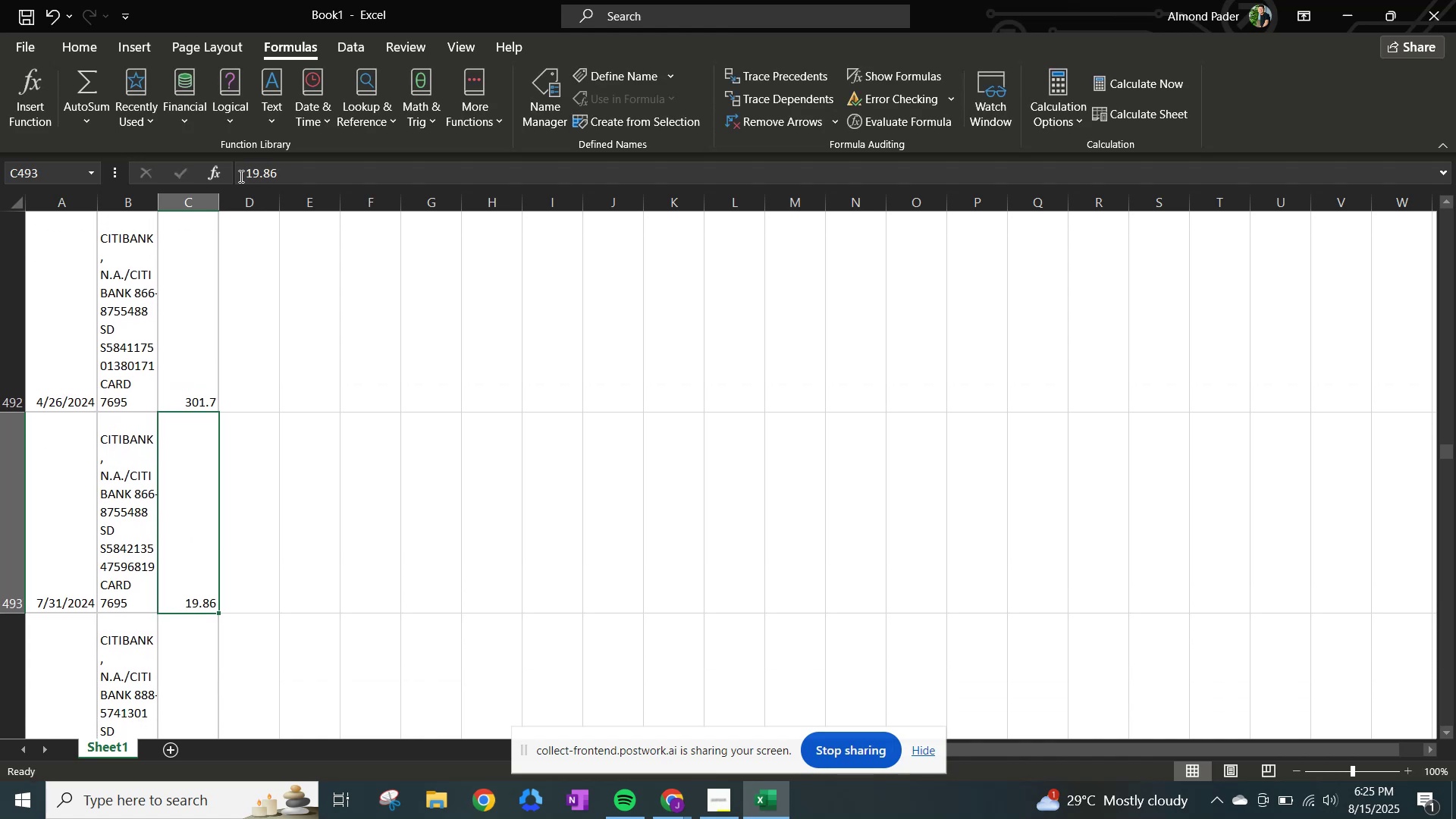 
left_click([240, 176])
 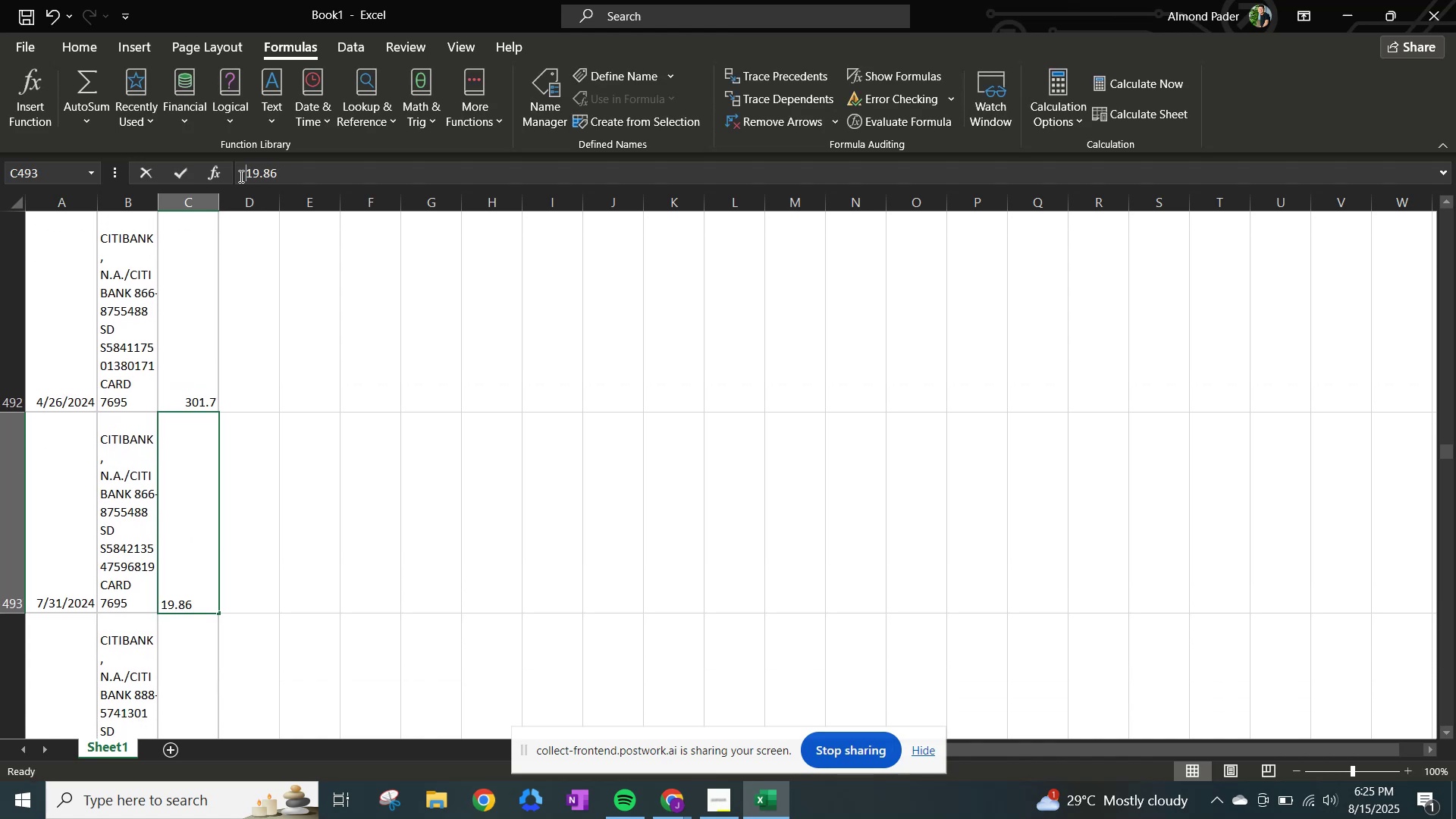 
key(NumpadSubtract)
 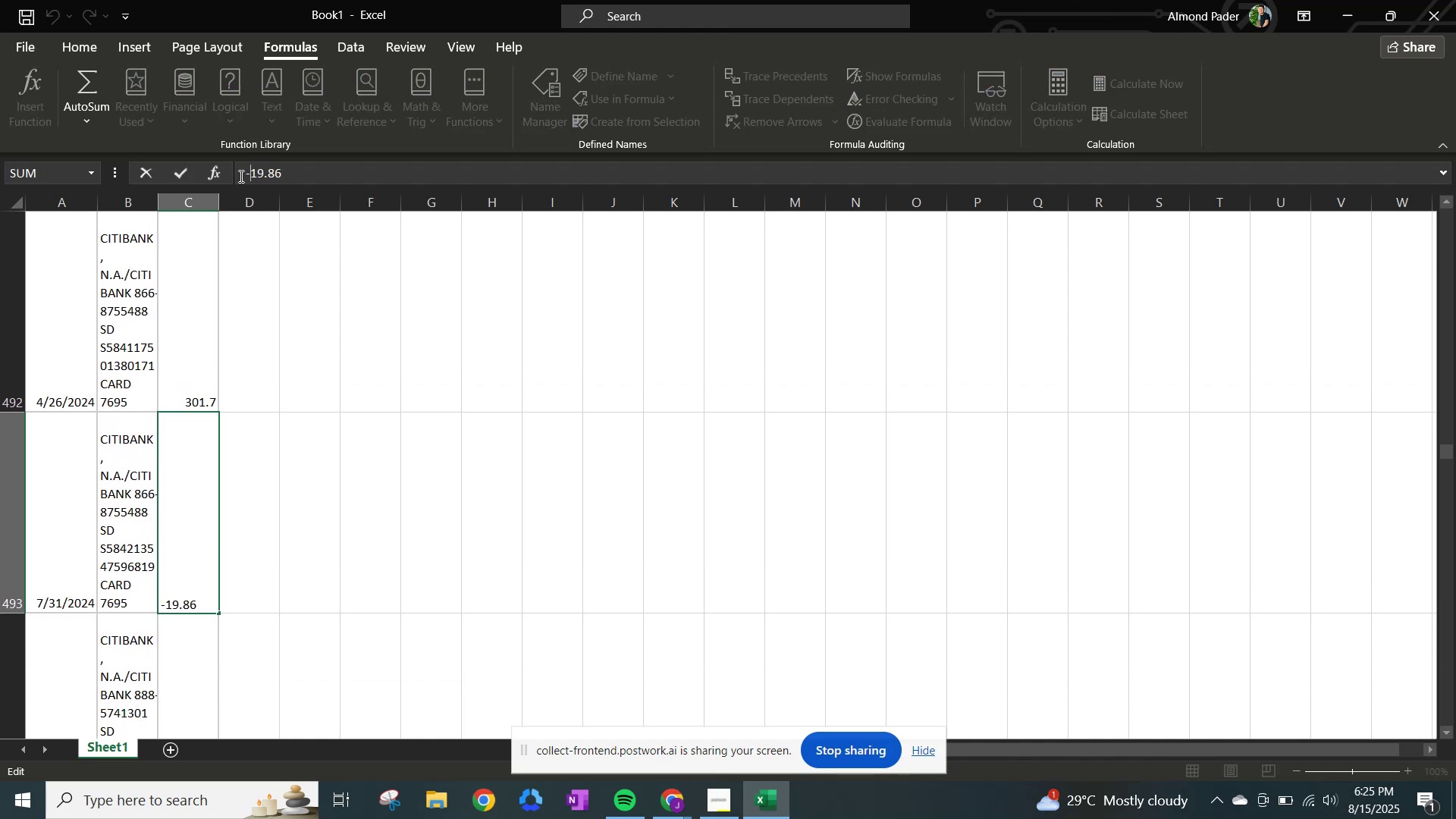 
key(NumpadEnter)
 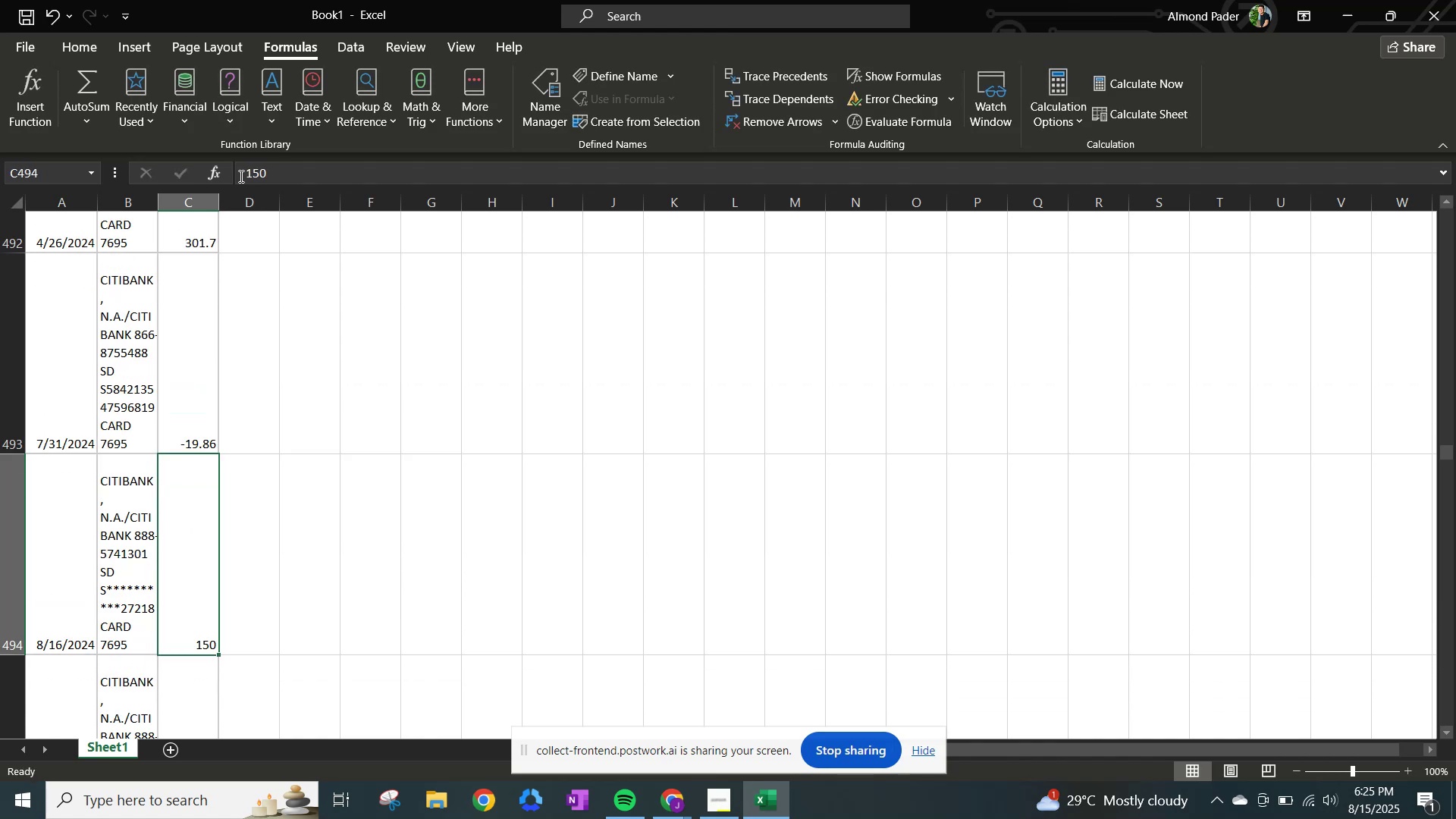 
left_click([240, 176])
 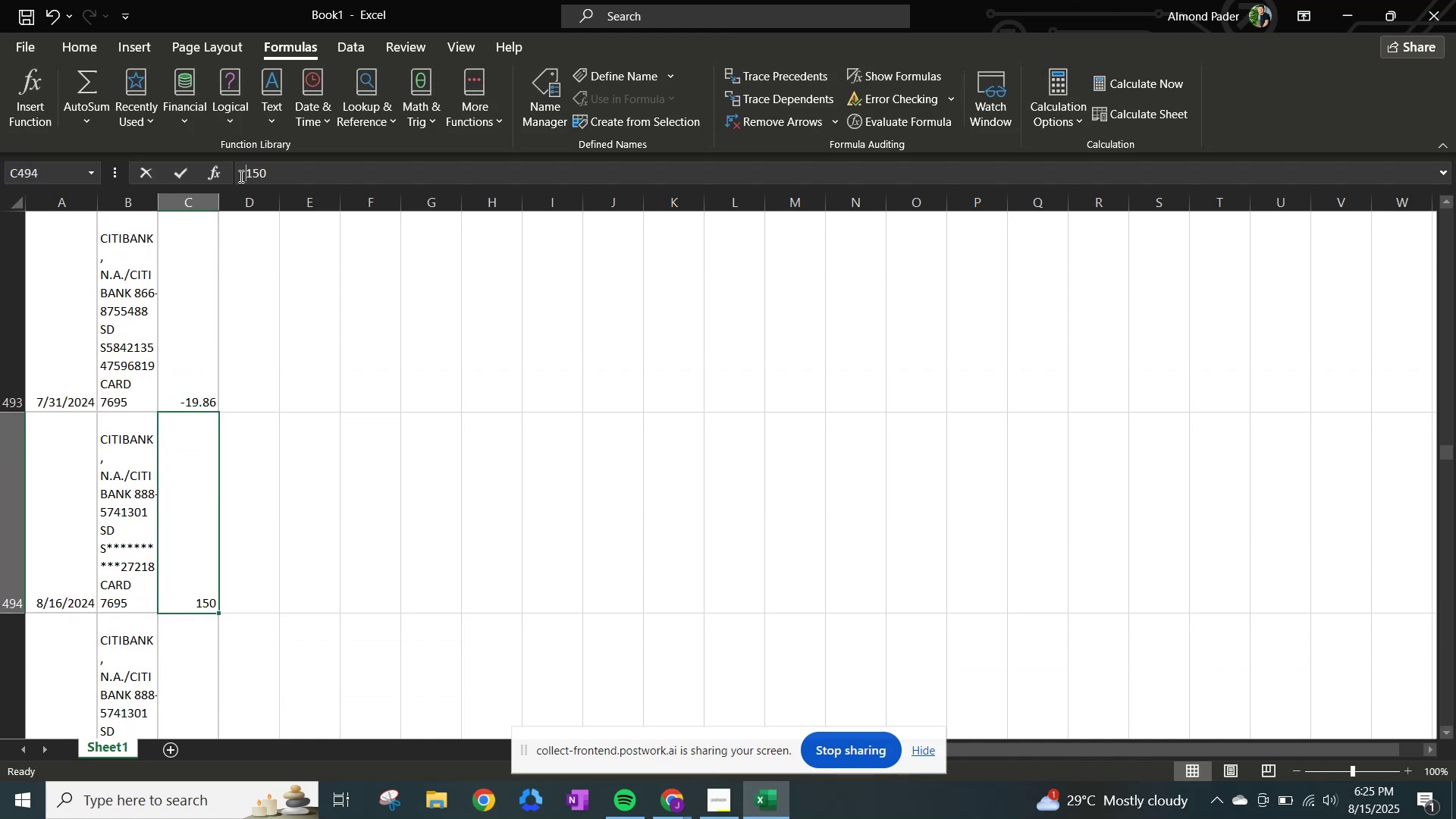 
key(NumpadSubtract)
 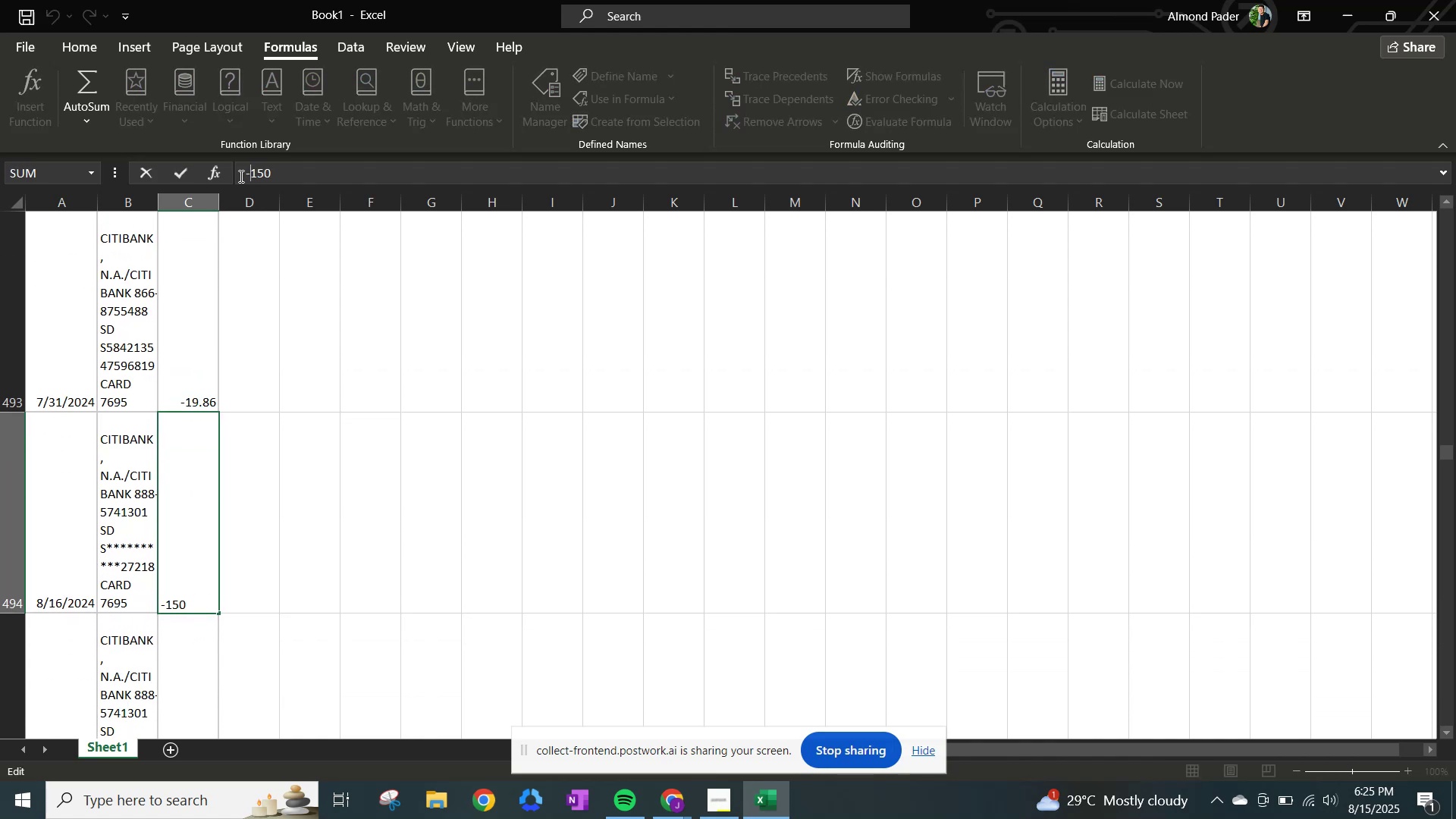 
key(NumpadEnter)
 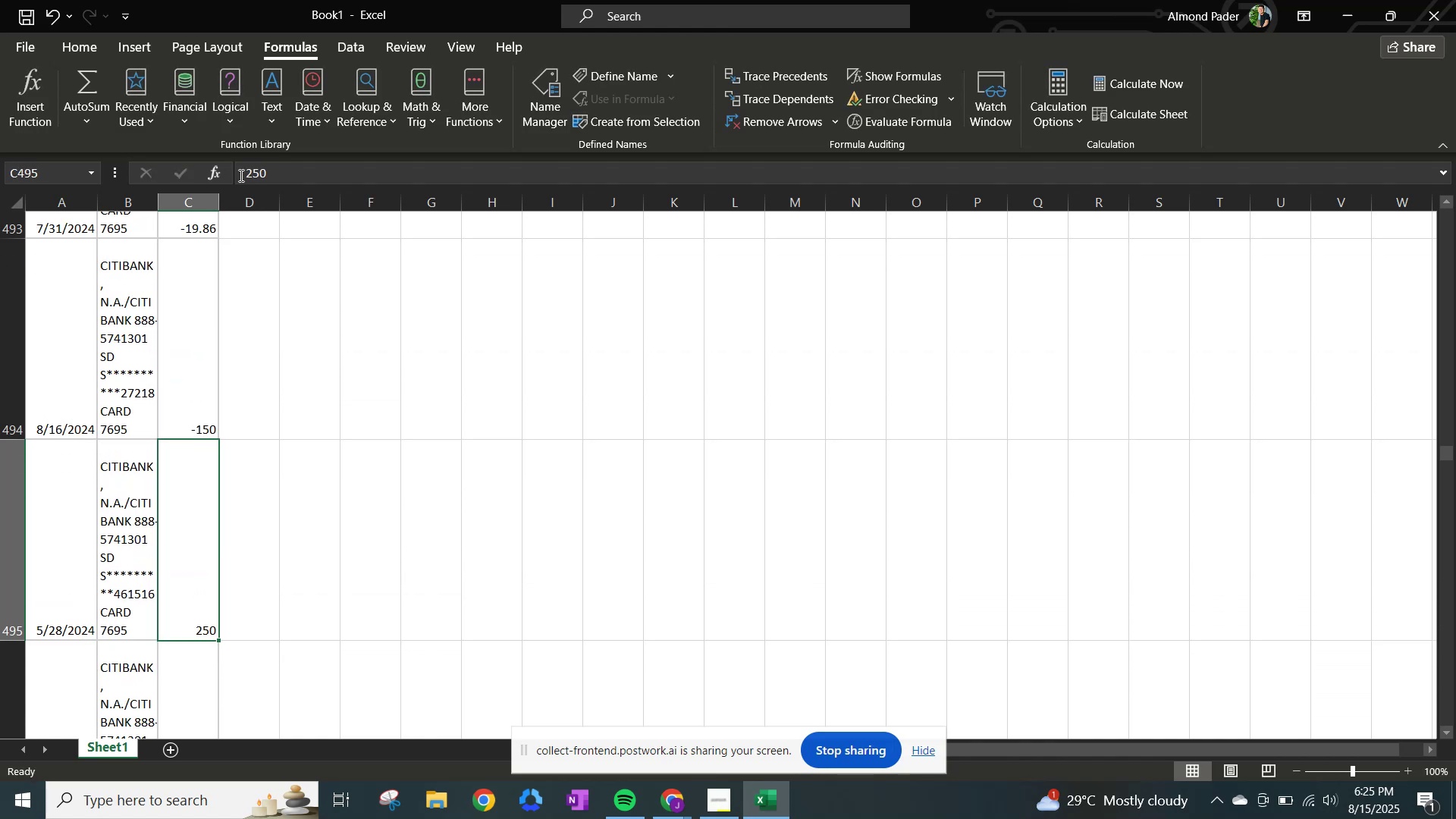 
left_click([240, 175])
 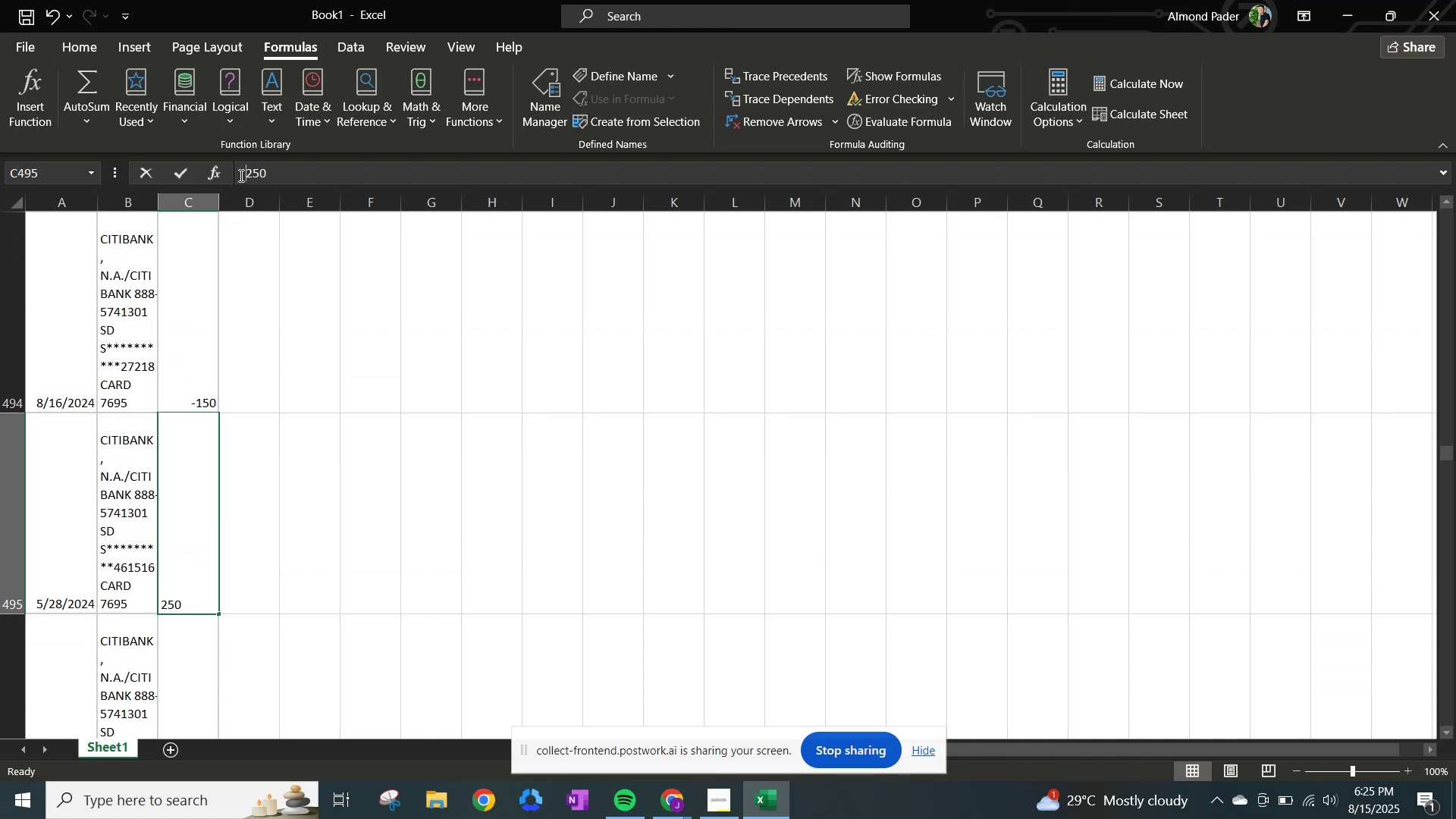 
key(NumpadSubtract)
 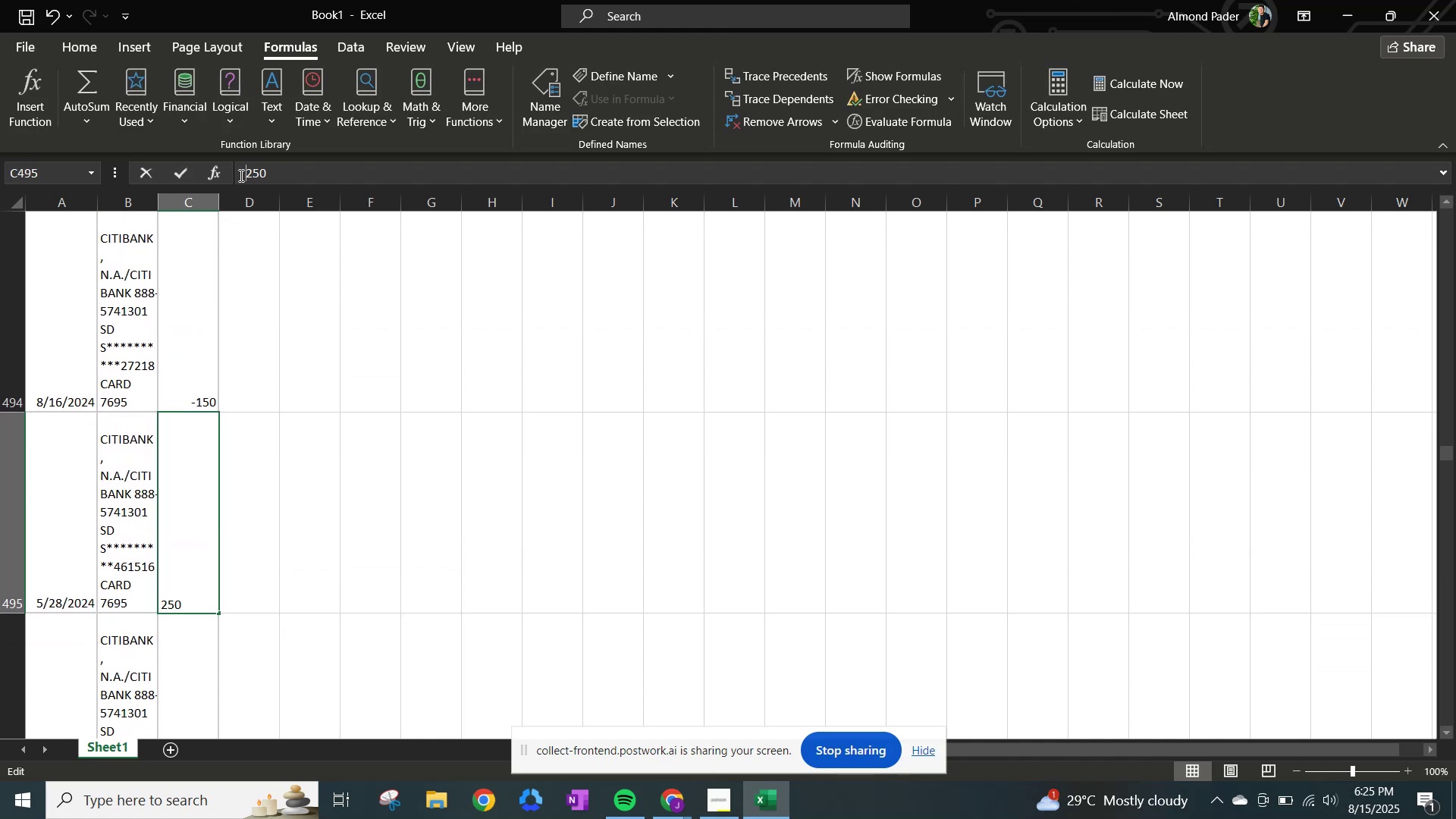 
key(NumpadEnter)
 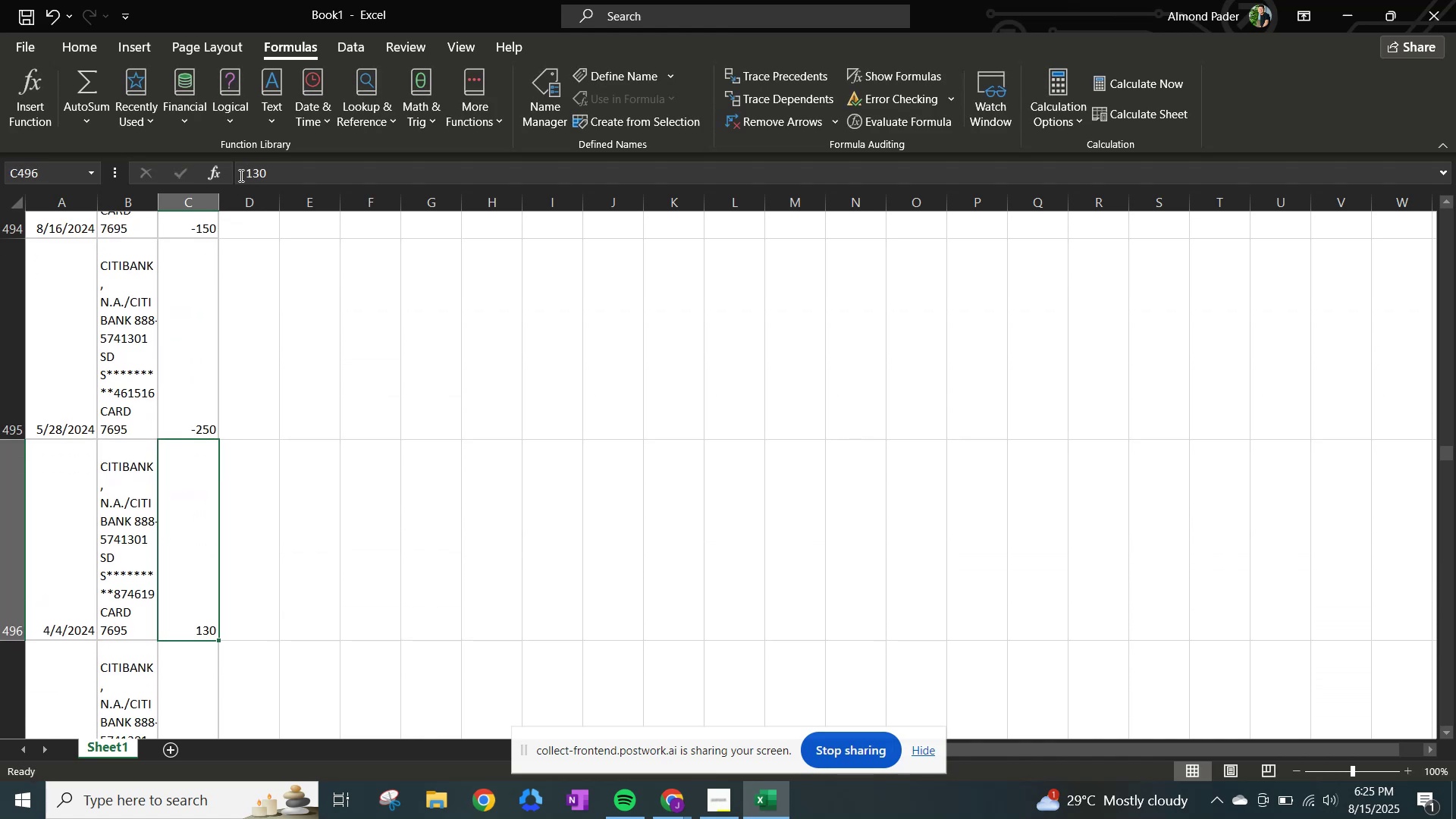 
left_click([240, 175])
 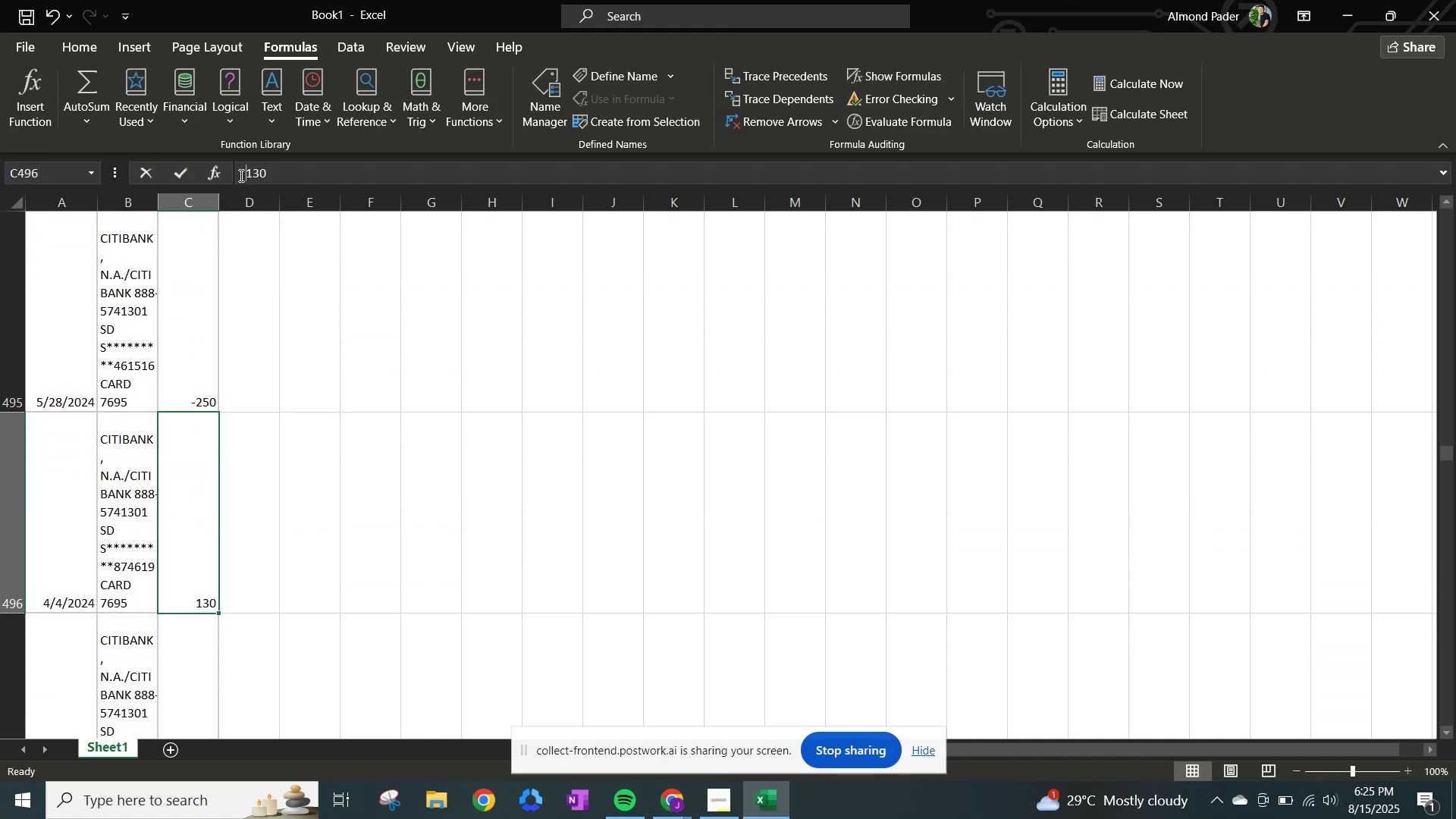 
key(NumpadSubtract)
 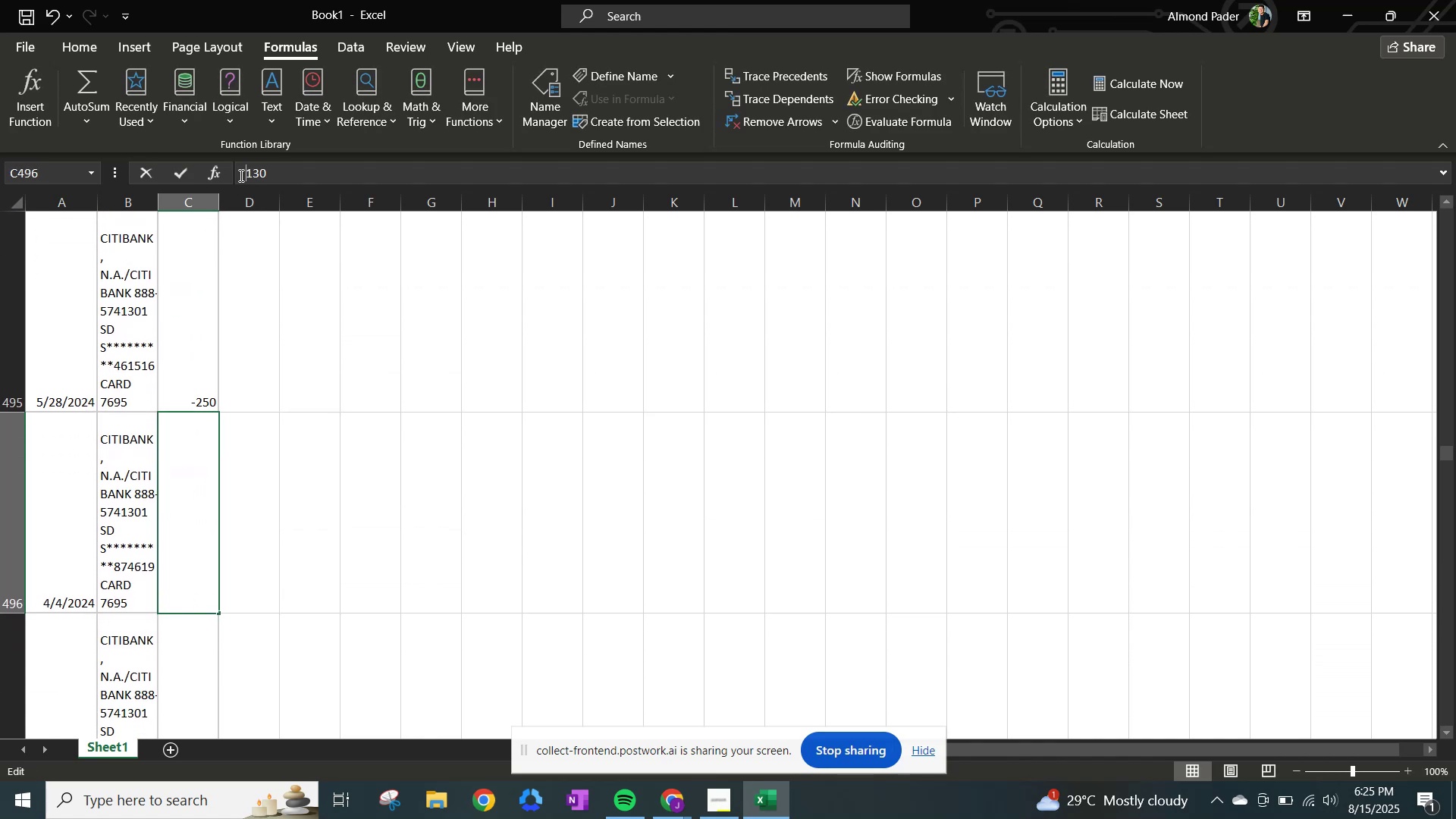 
key(NumpadEnter)
 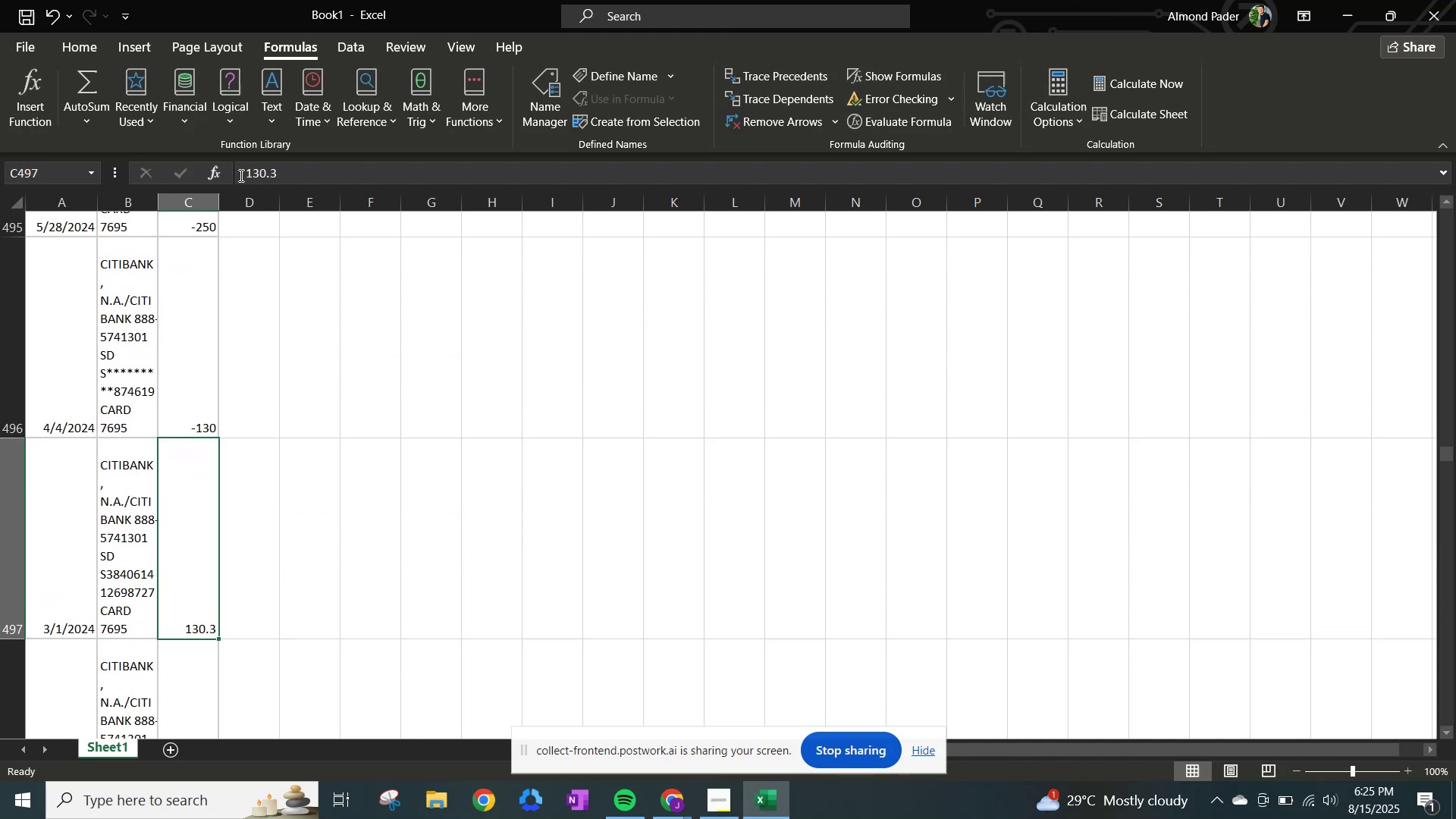 
left_click([240, 175])
 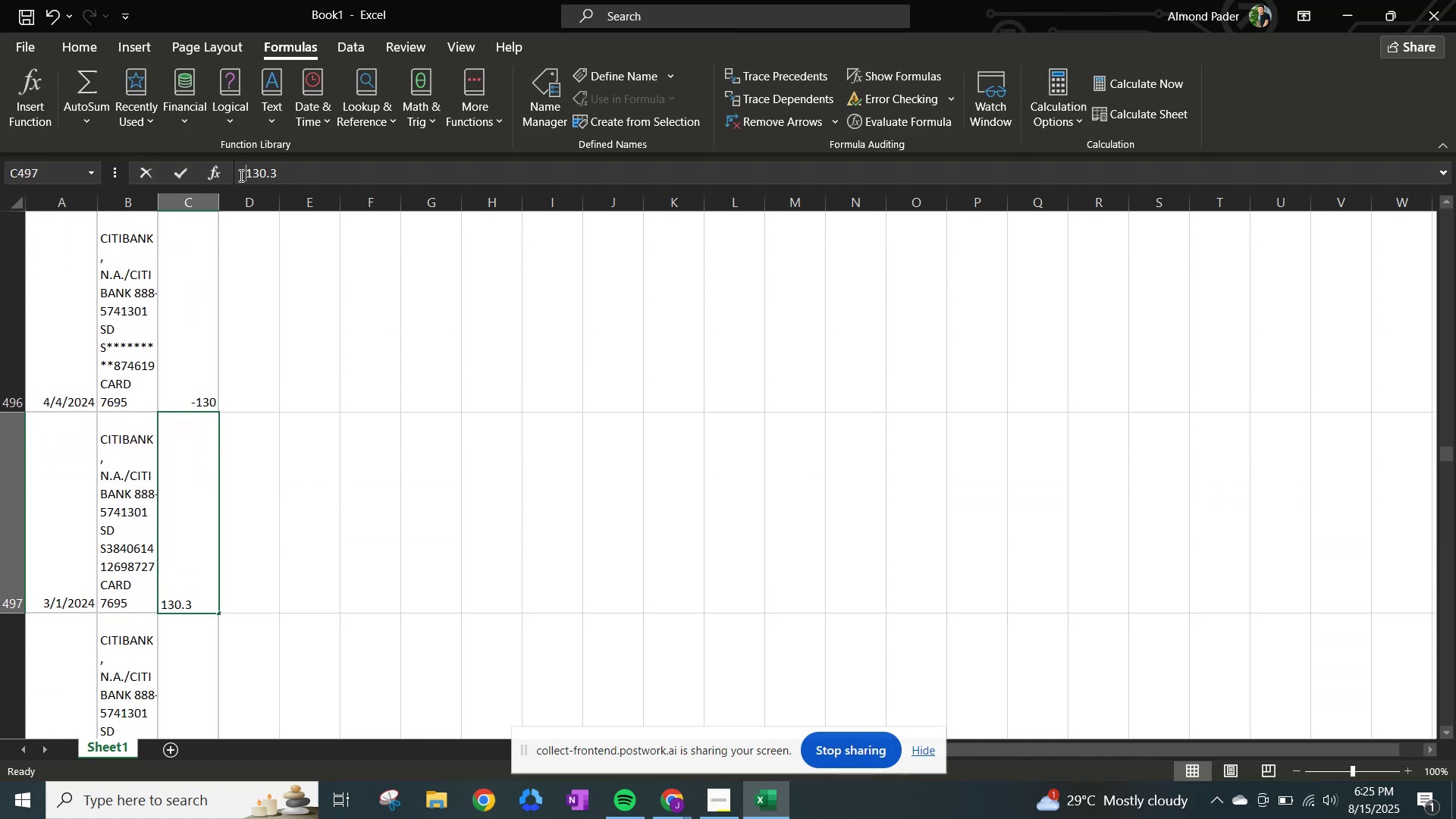 
key(NumpadSubtract)
 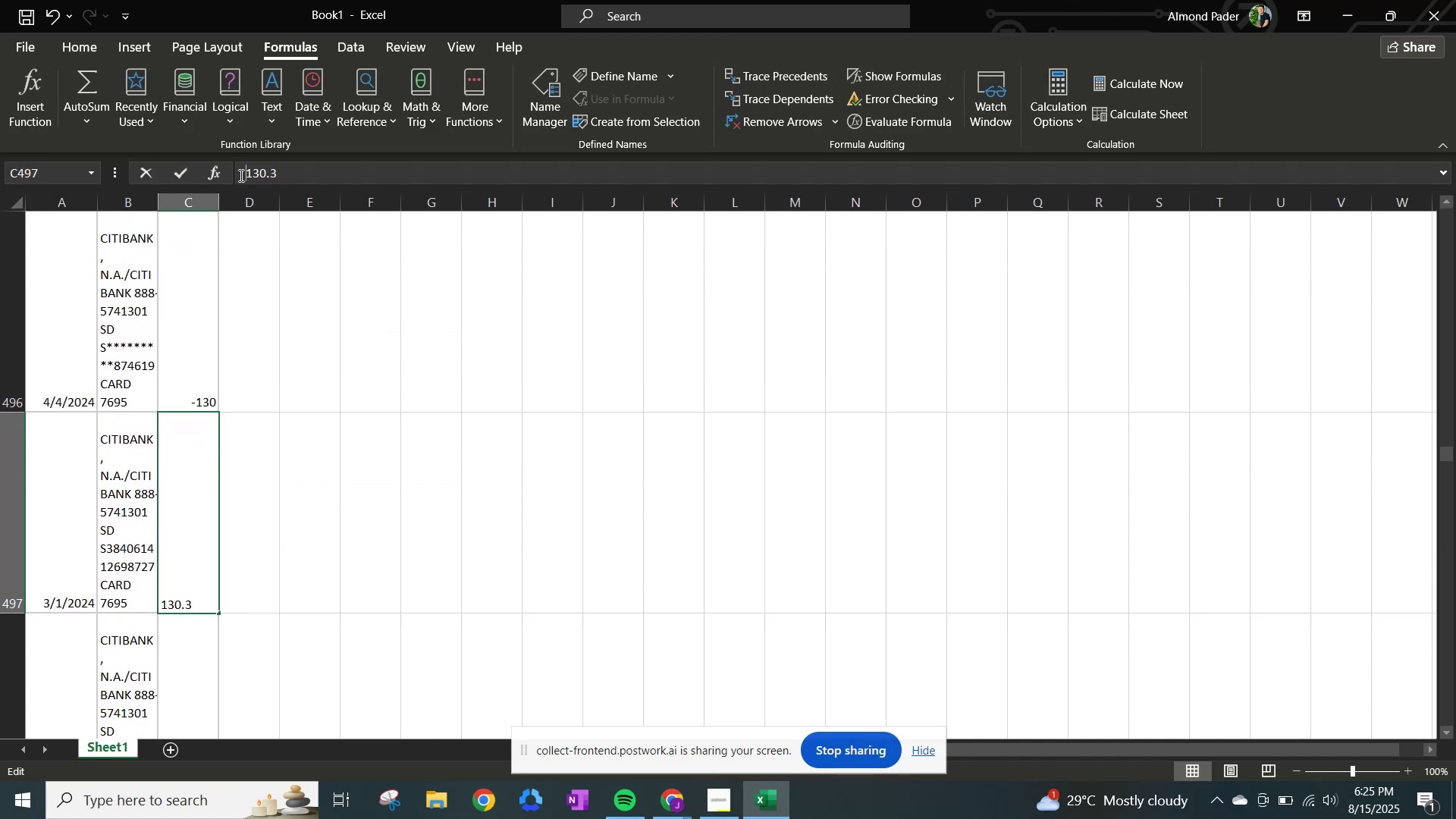 
key(NumpadEnter)
 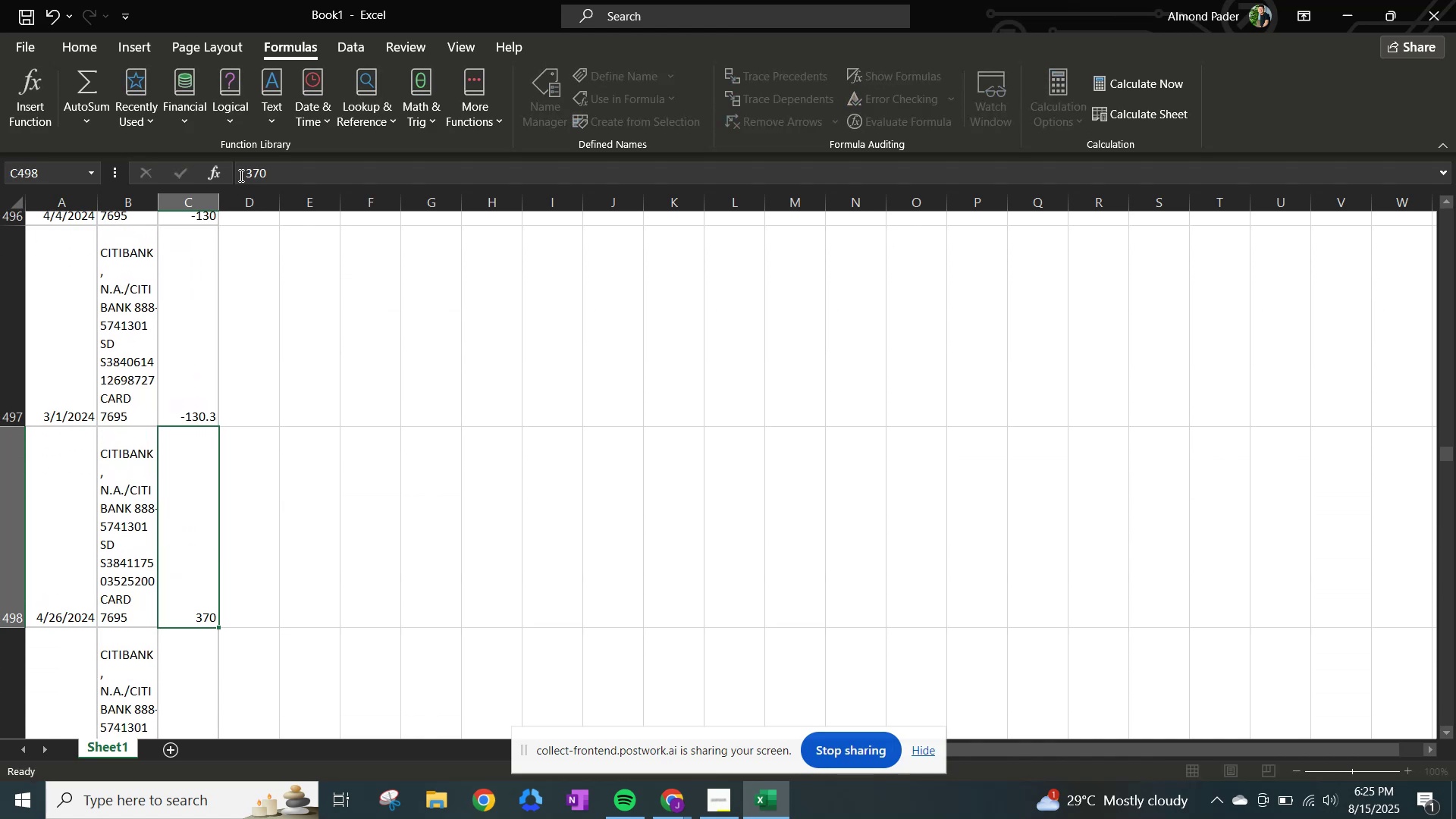 
left_click([240, 175])
 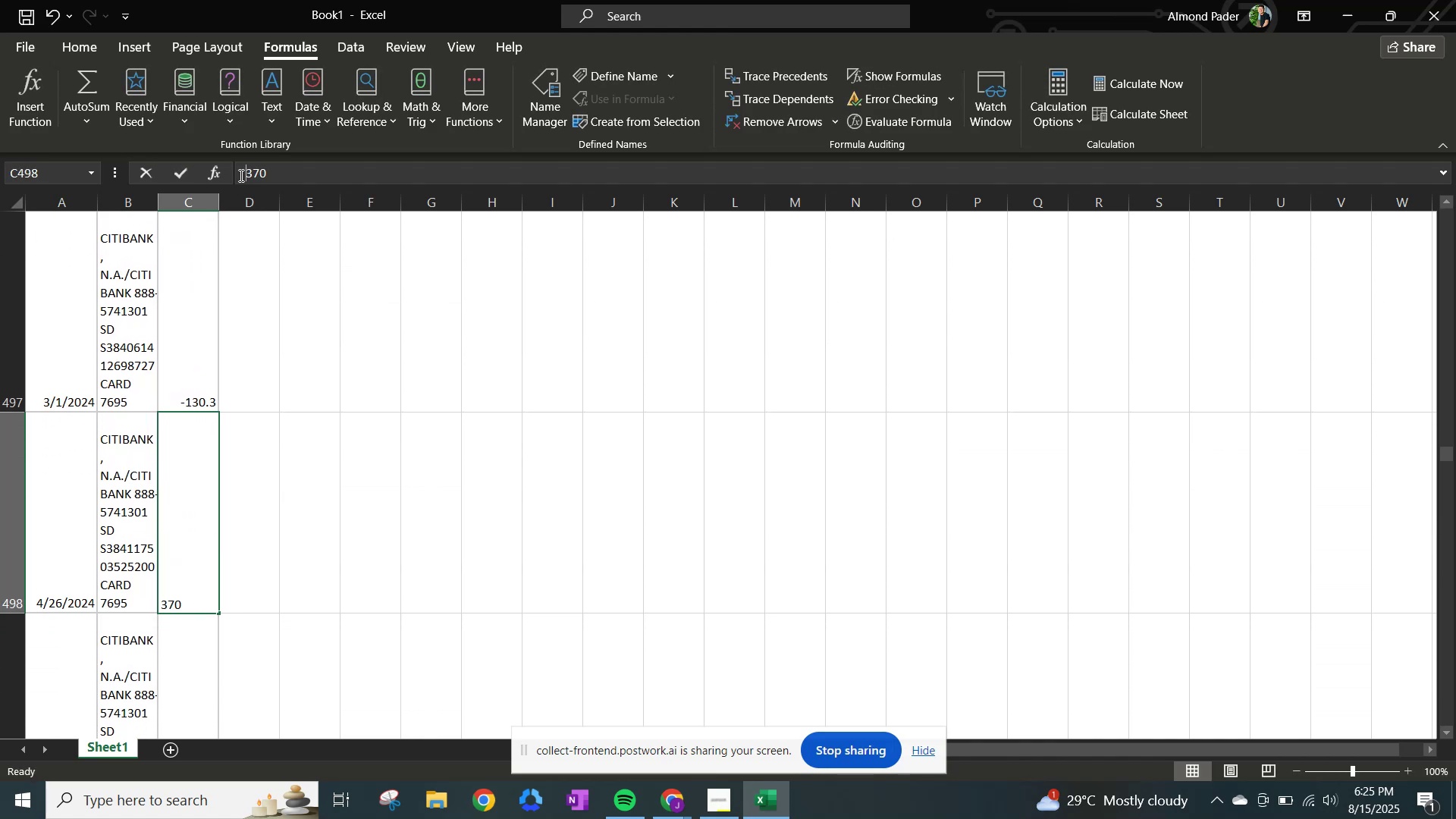 
key(NumpadSubtract)
 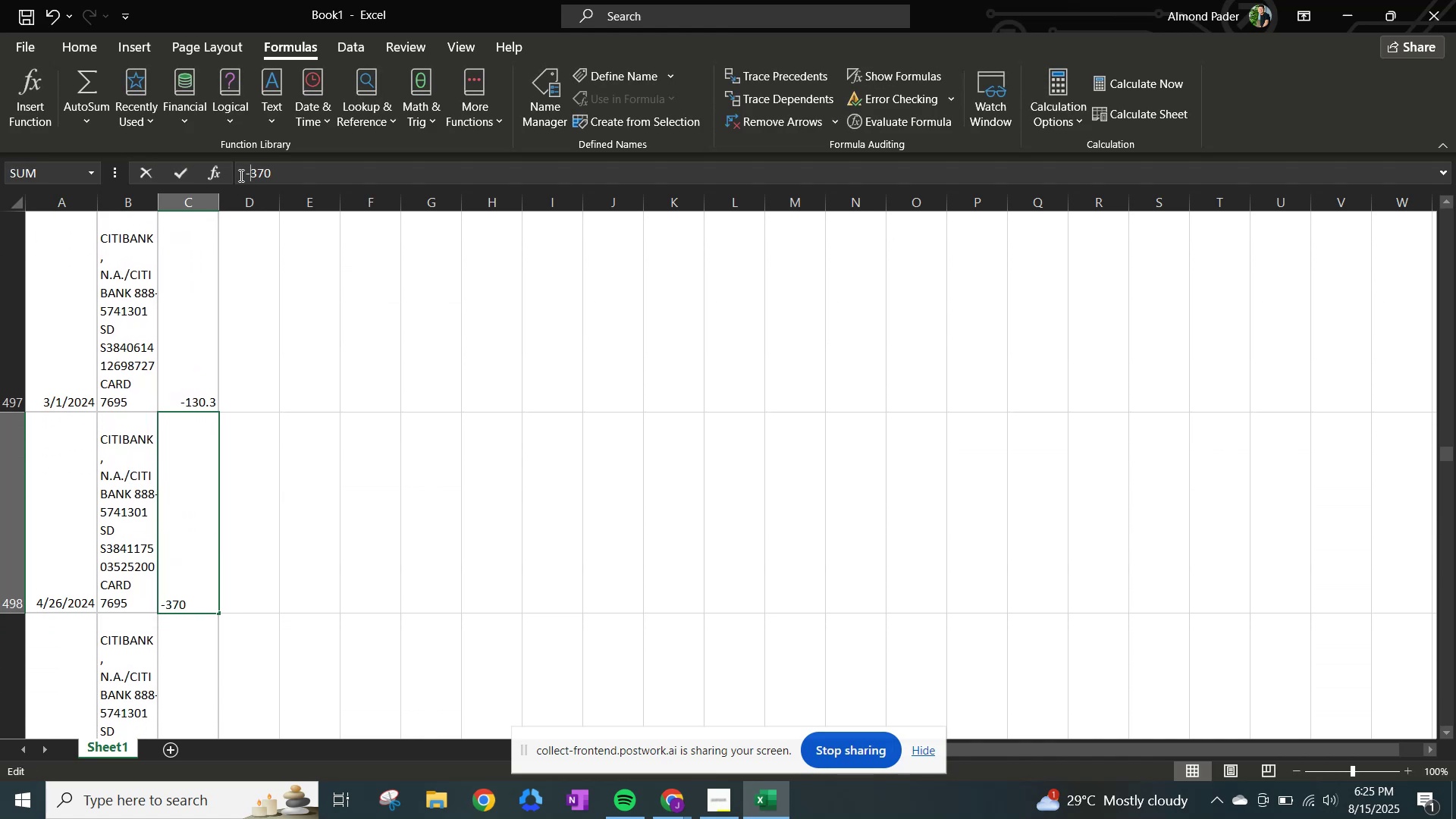 
key(NumpadEnter)
 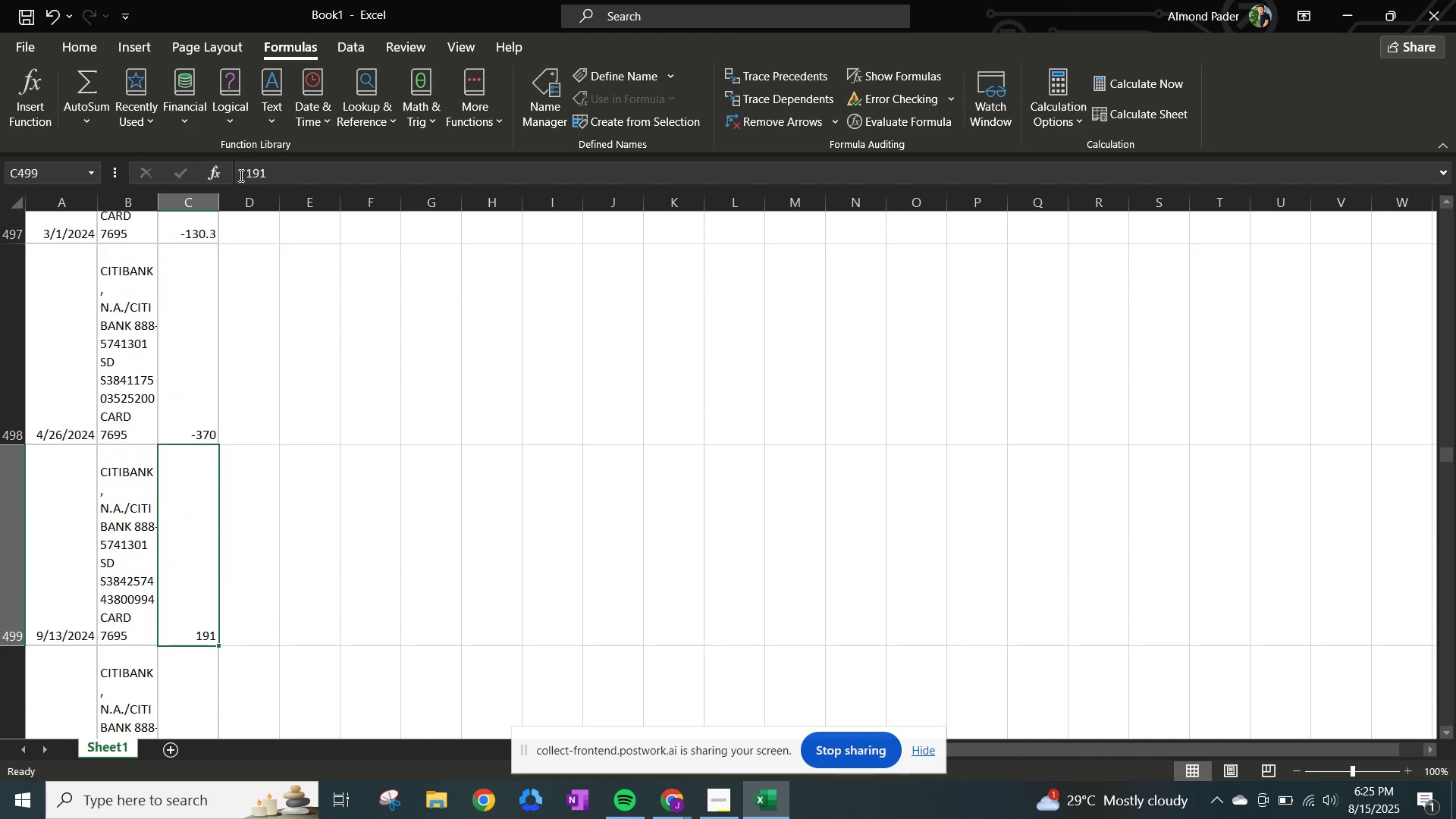 
left_click([240, 175])
 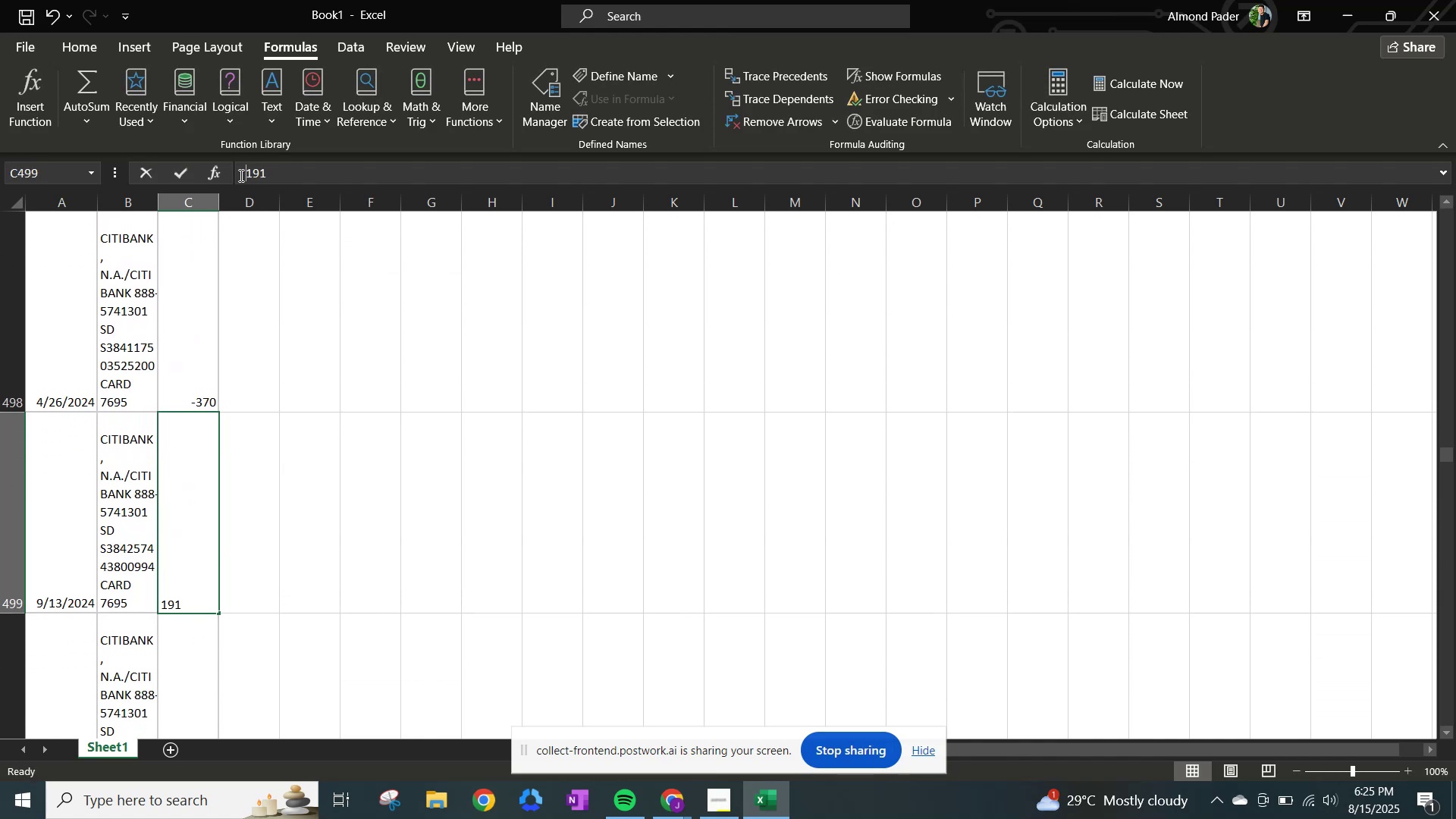 
key(NumpadSubtract)
 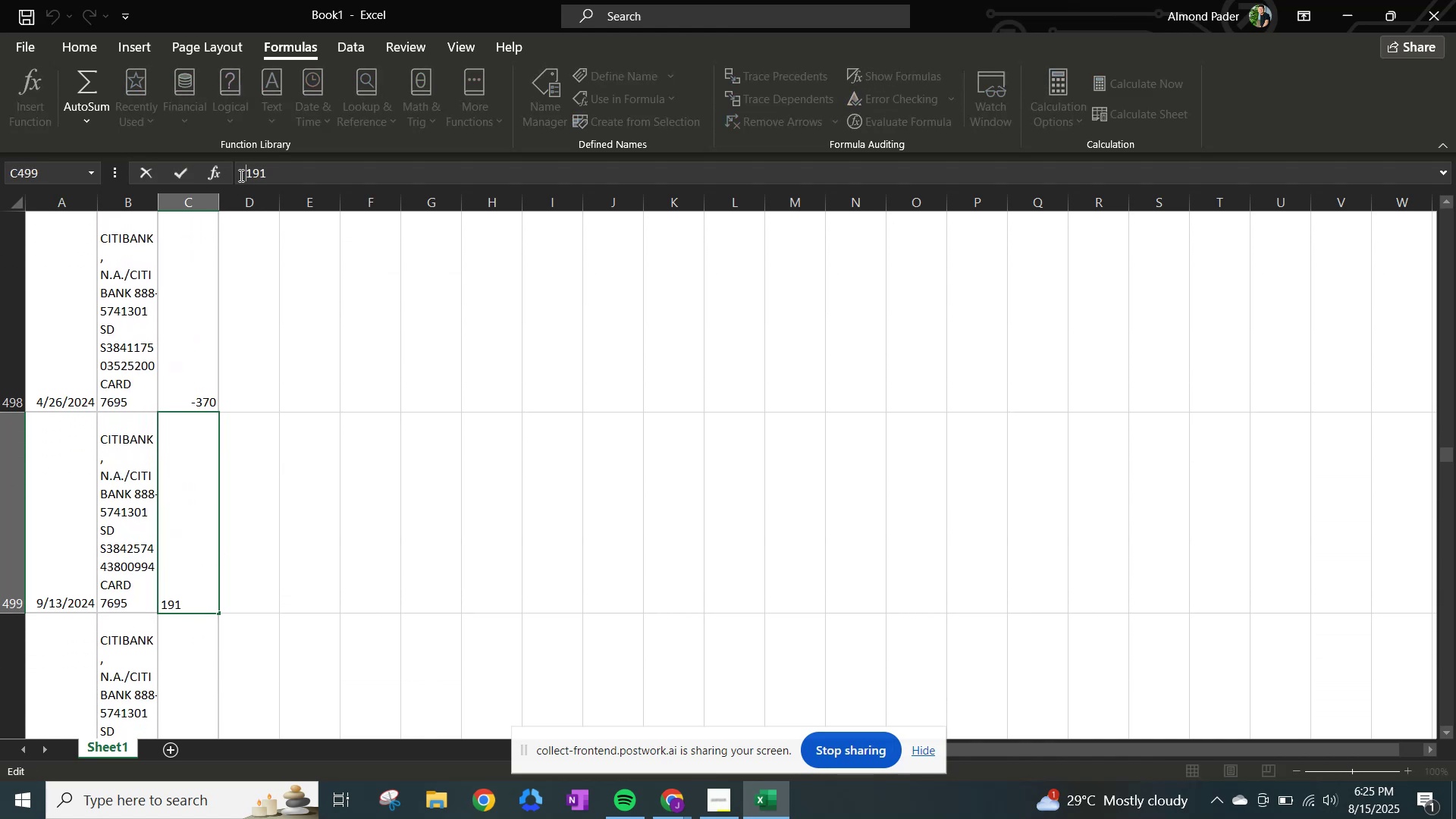 
key(NumpadEnter)
 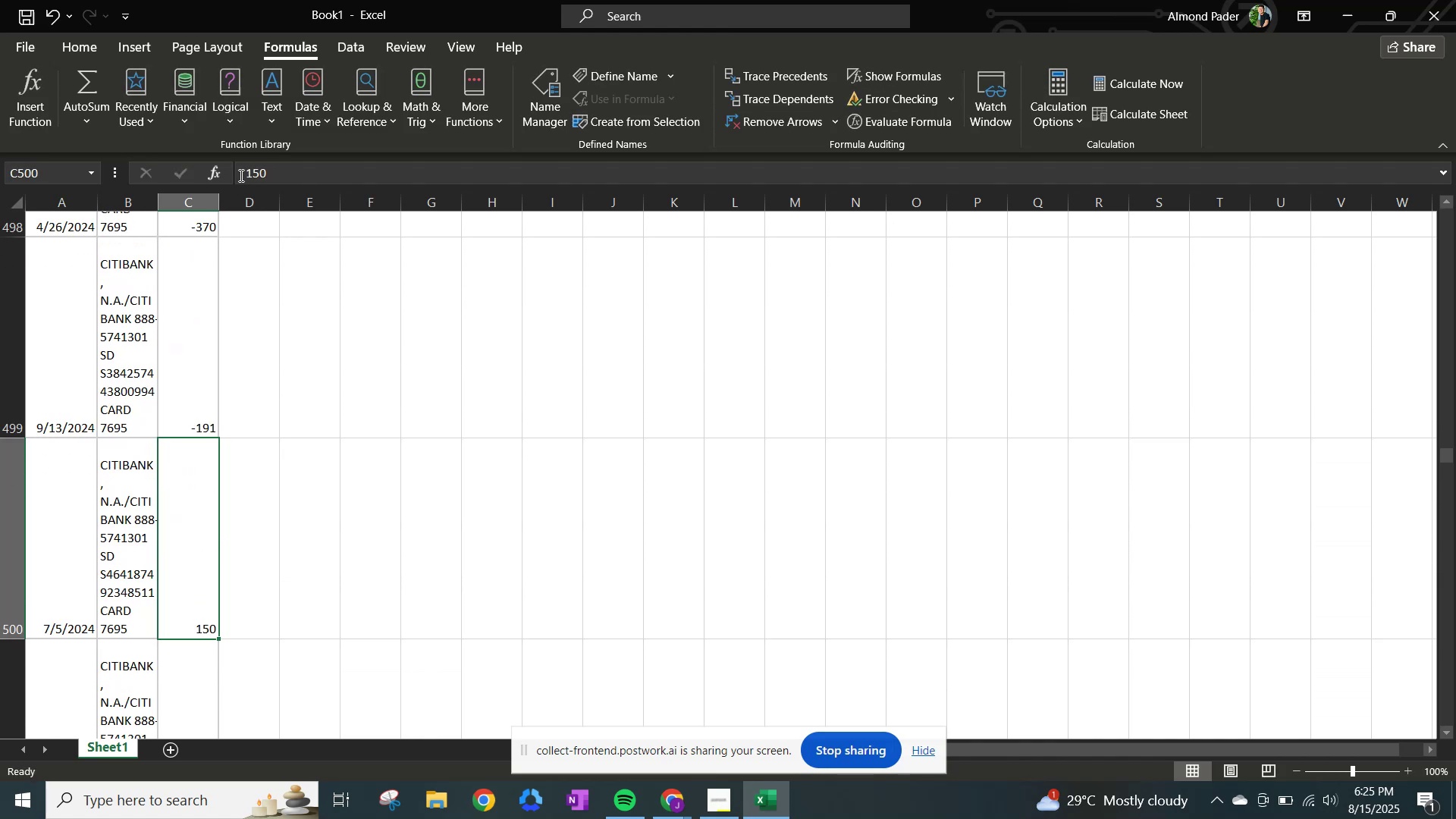 
left_click([240, 175])
 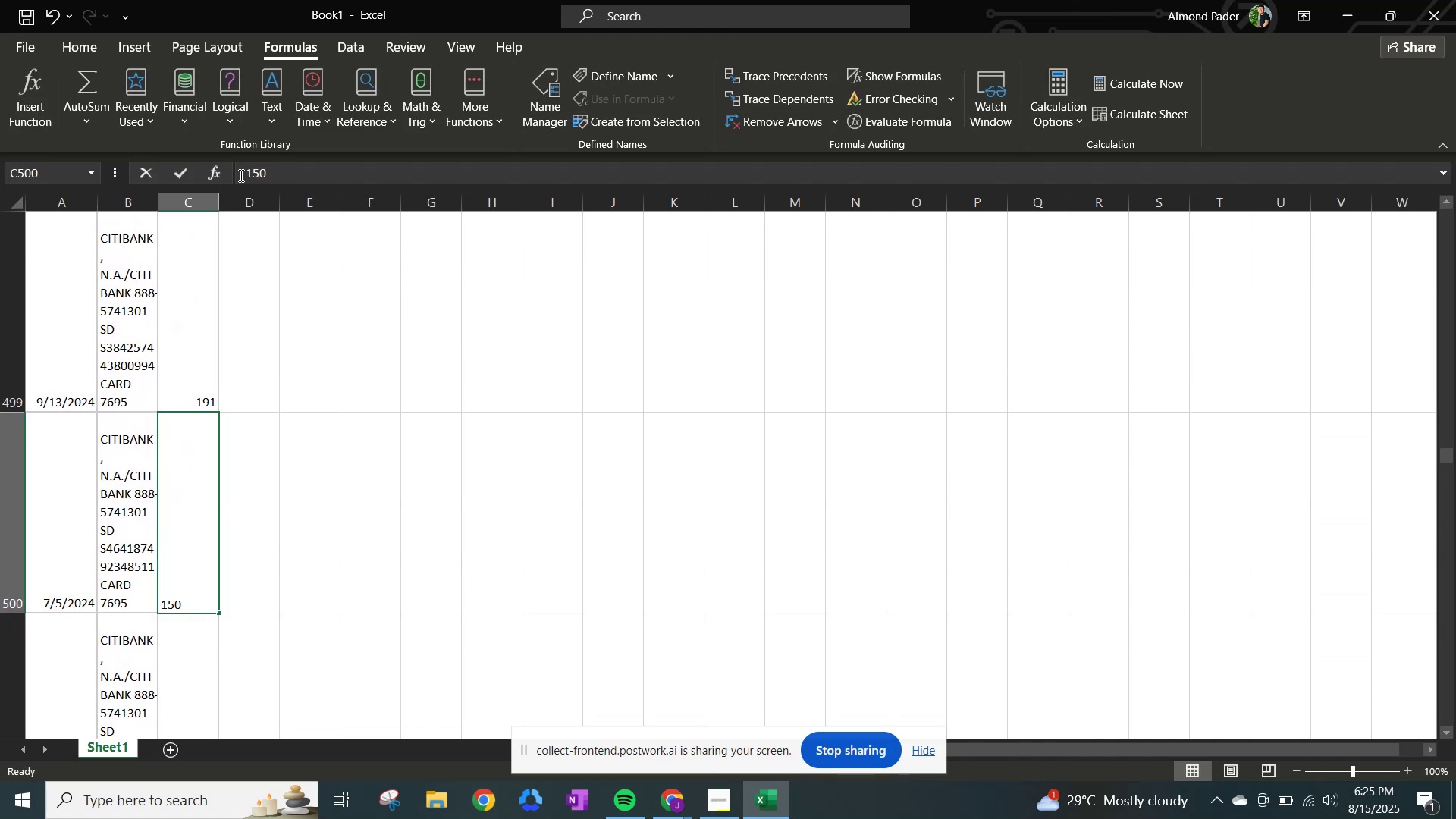 
key(NumpadSubtract)
 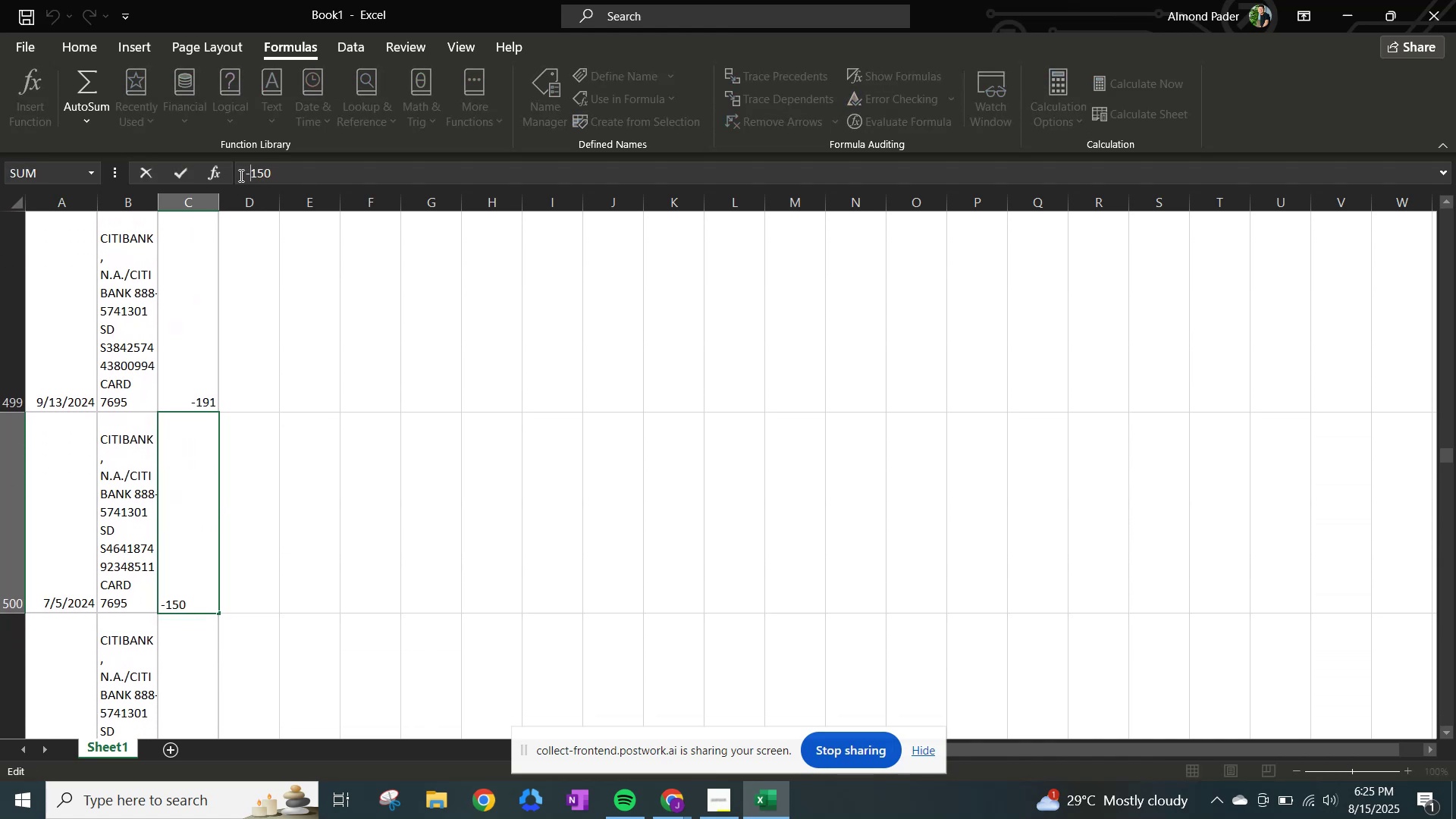 
key(NumpadEnter)
 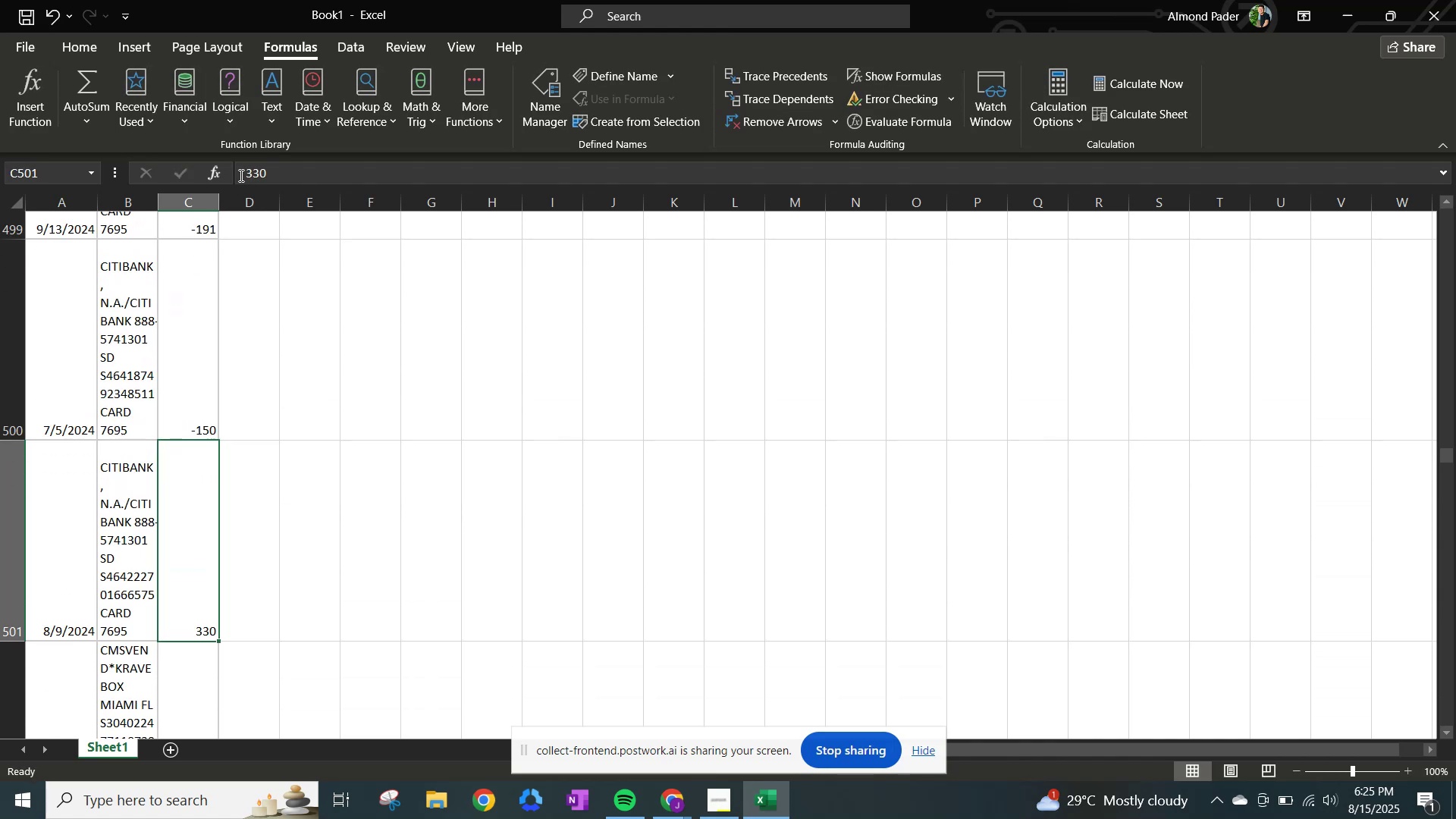 
left_click([240, 175])
 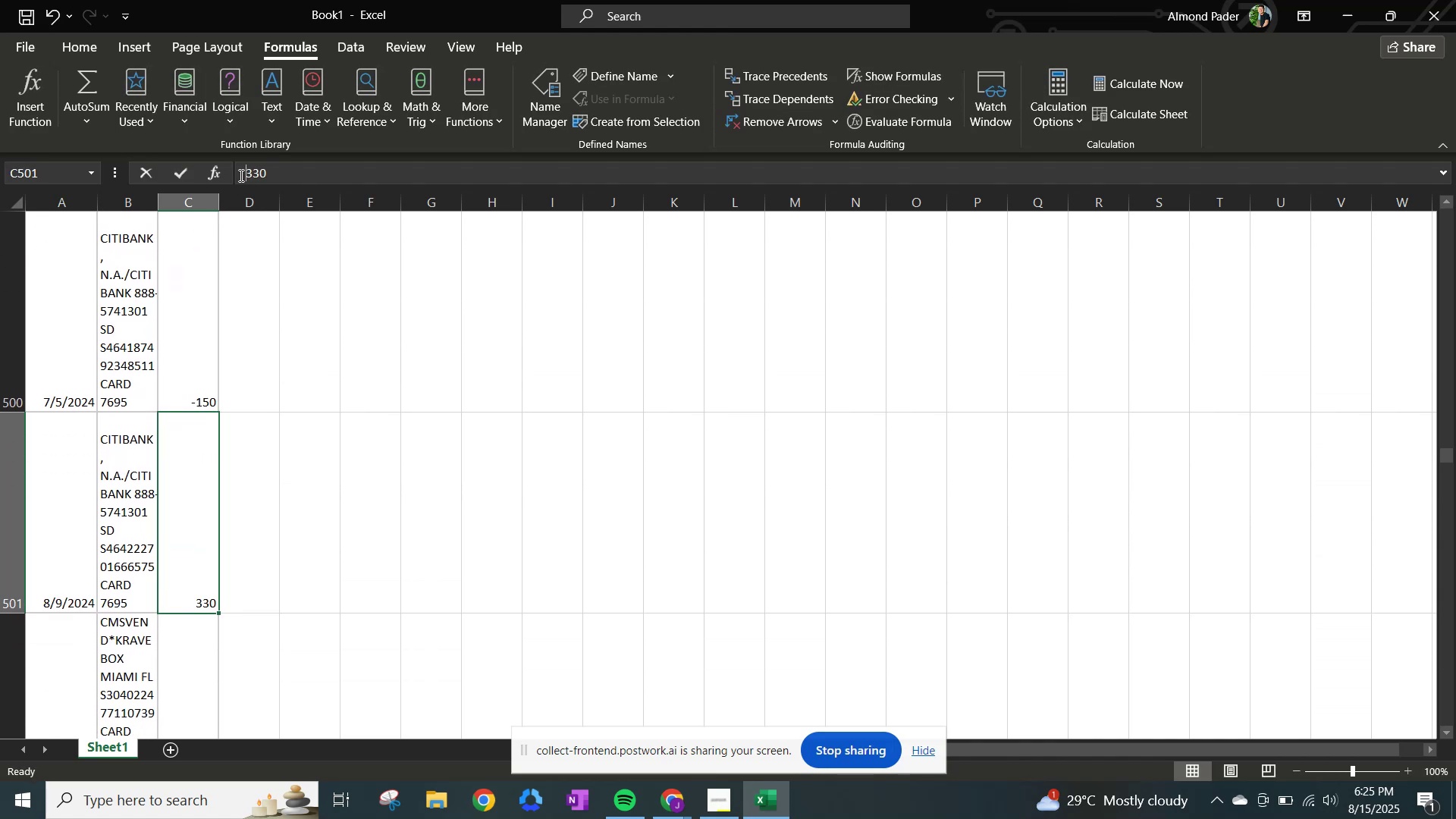 
key(NumpadSubtract)
 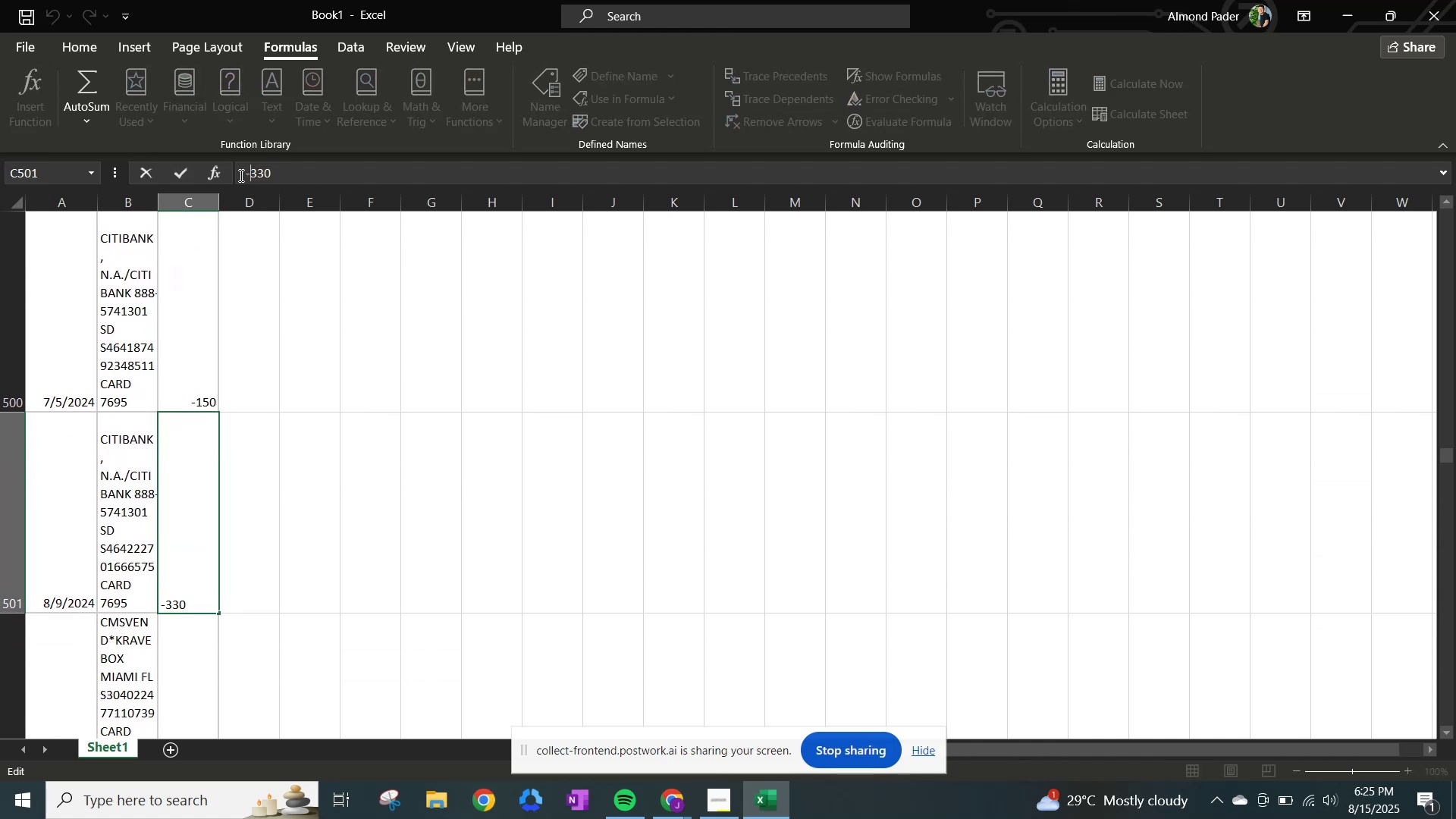 
key(NumpadEnter)
 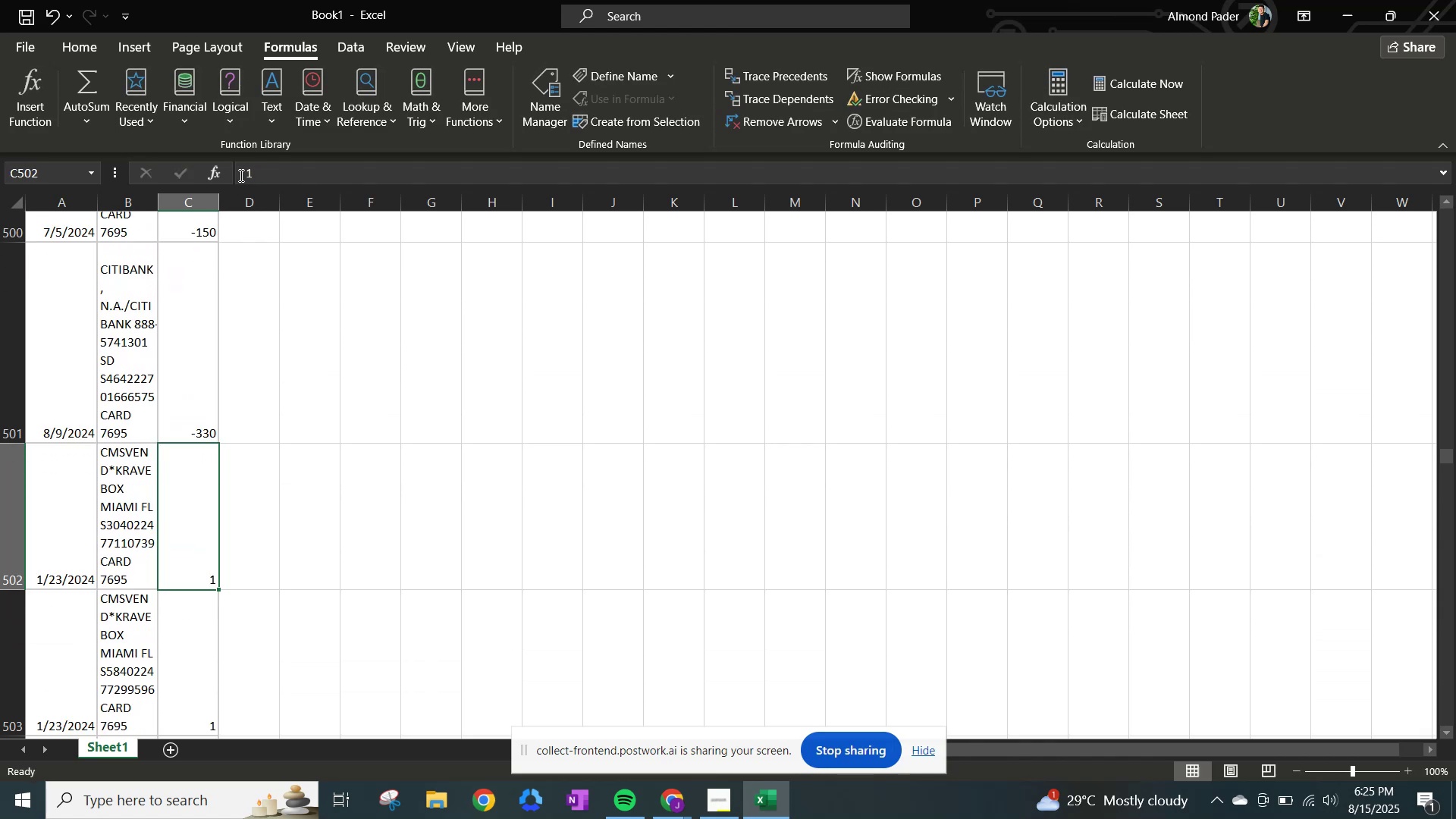 
left_click([240, 175])
 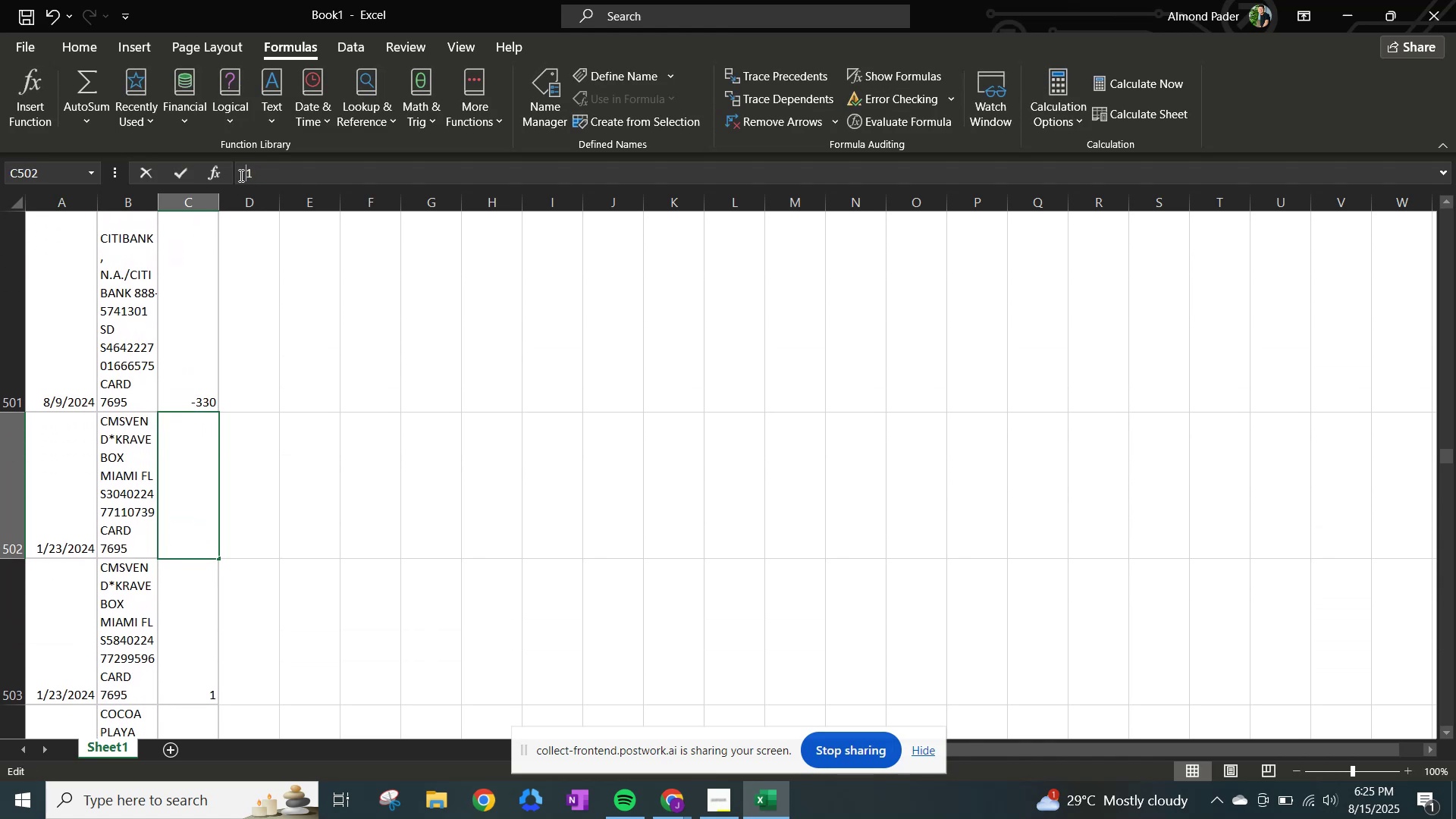 
key(NumpadSubtract)
 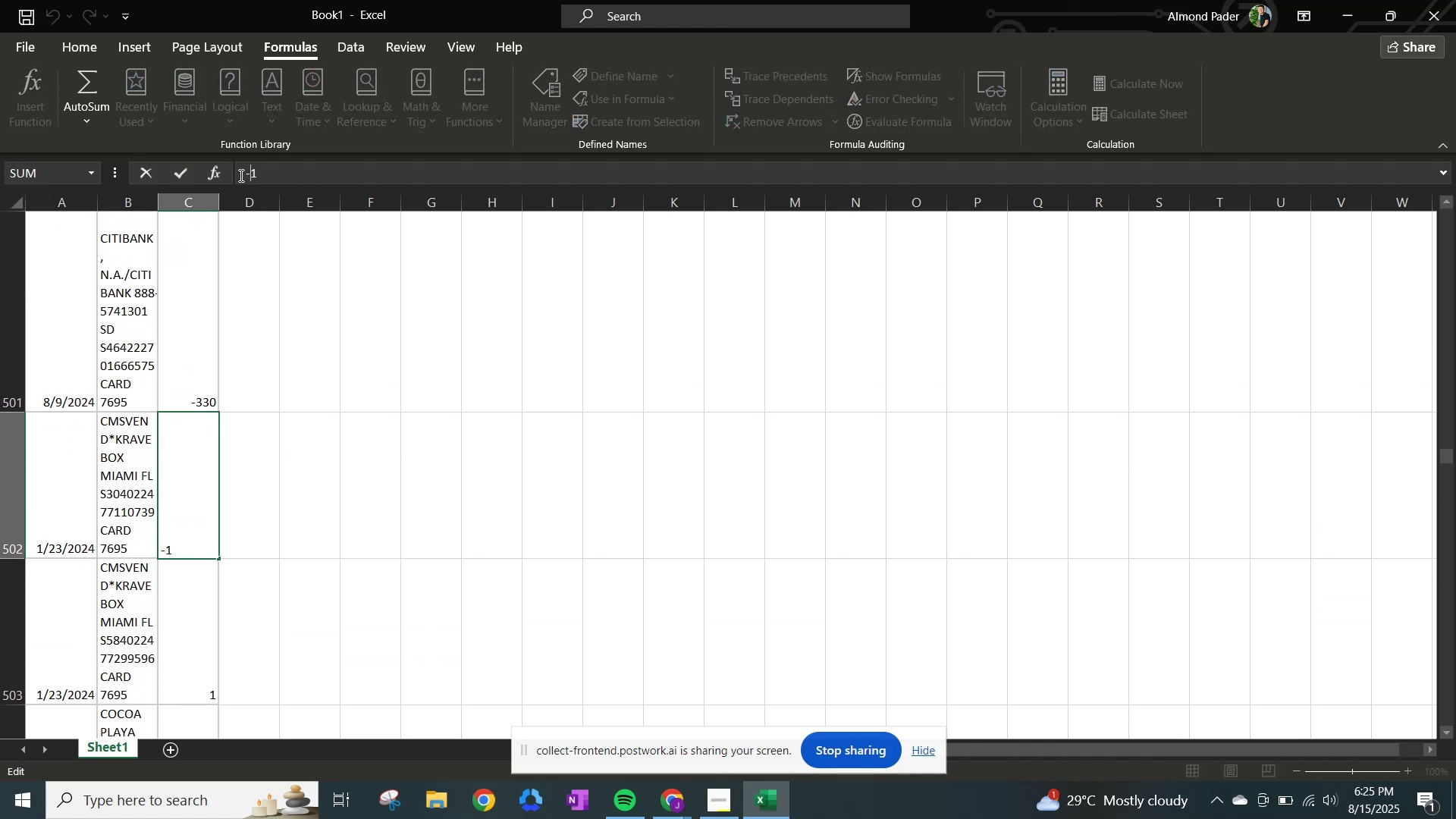 
key(NumpadEnter)
 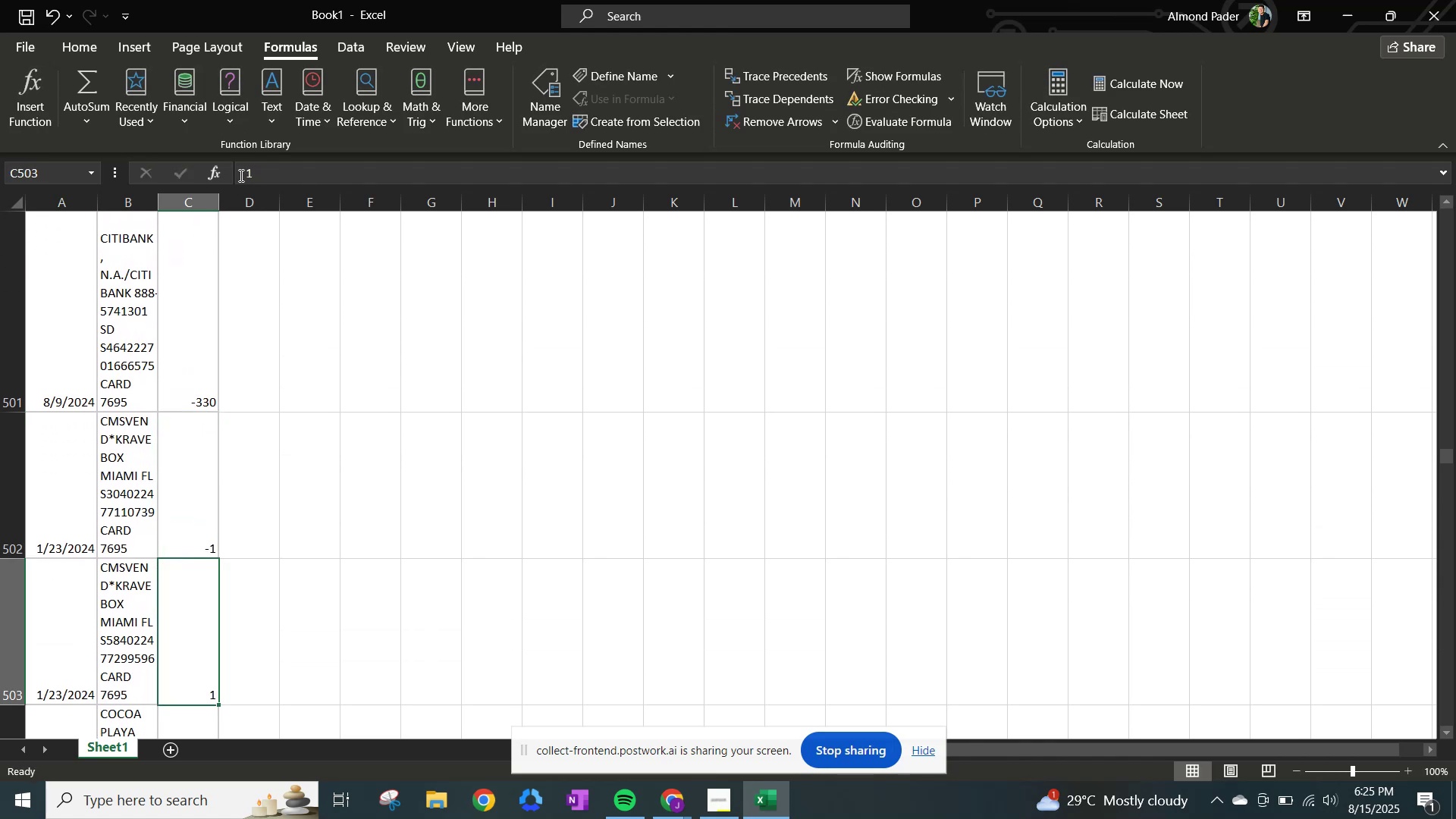 
left_click([240, 175])
 